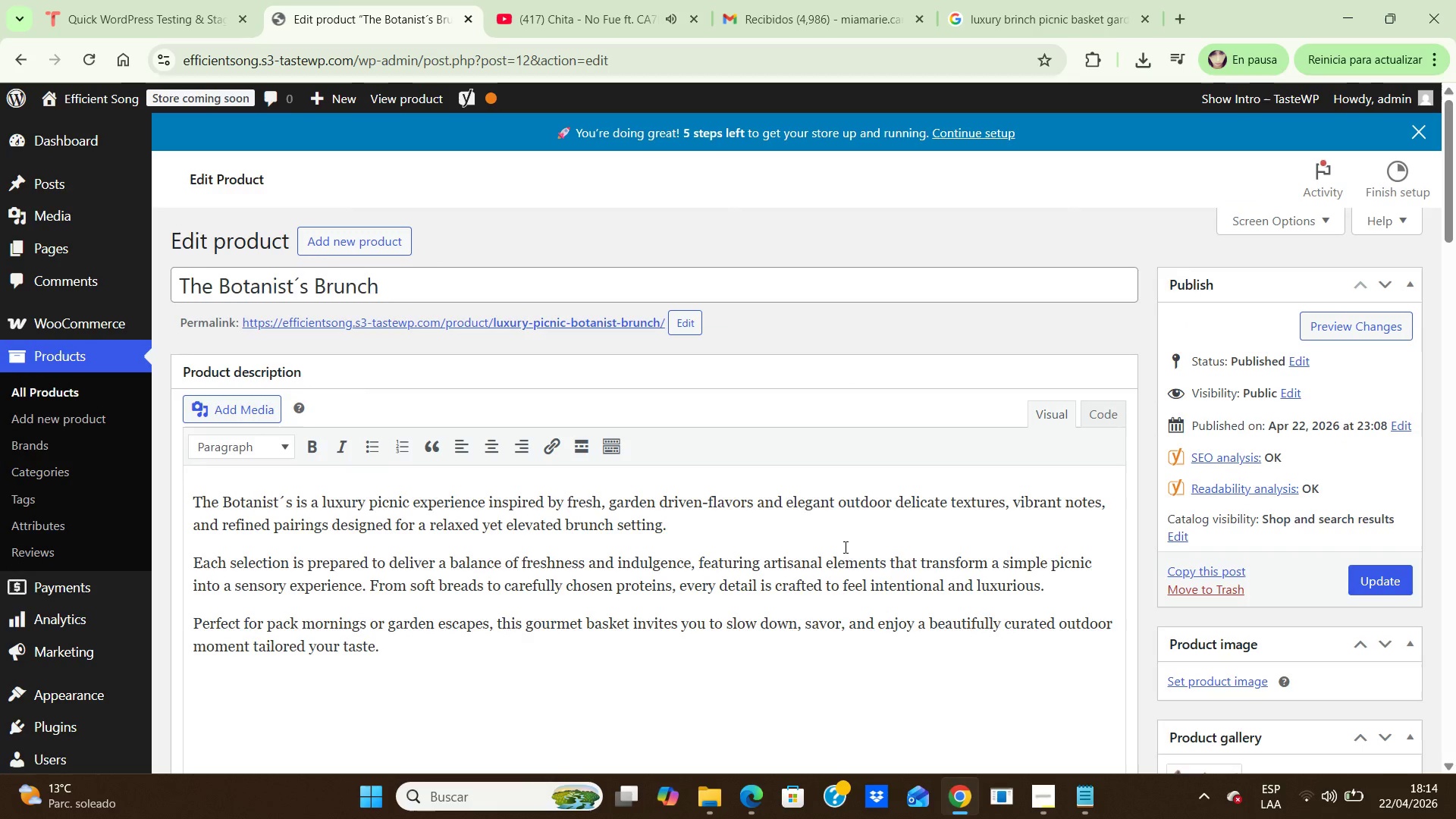 
hold_key(key=ArrowUp, duration=0.59)
 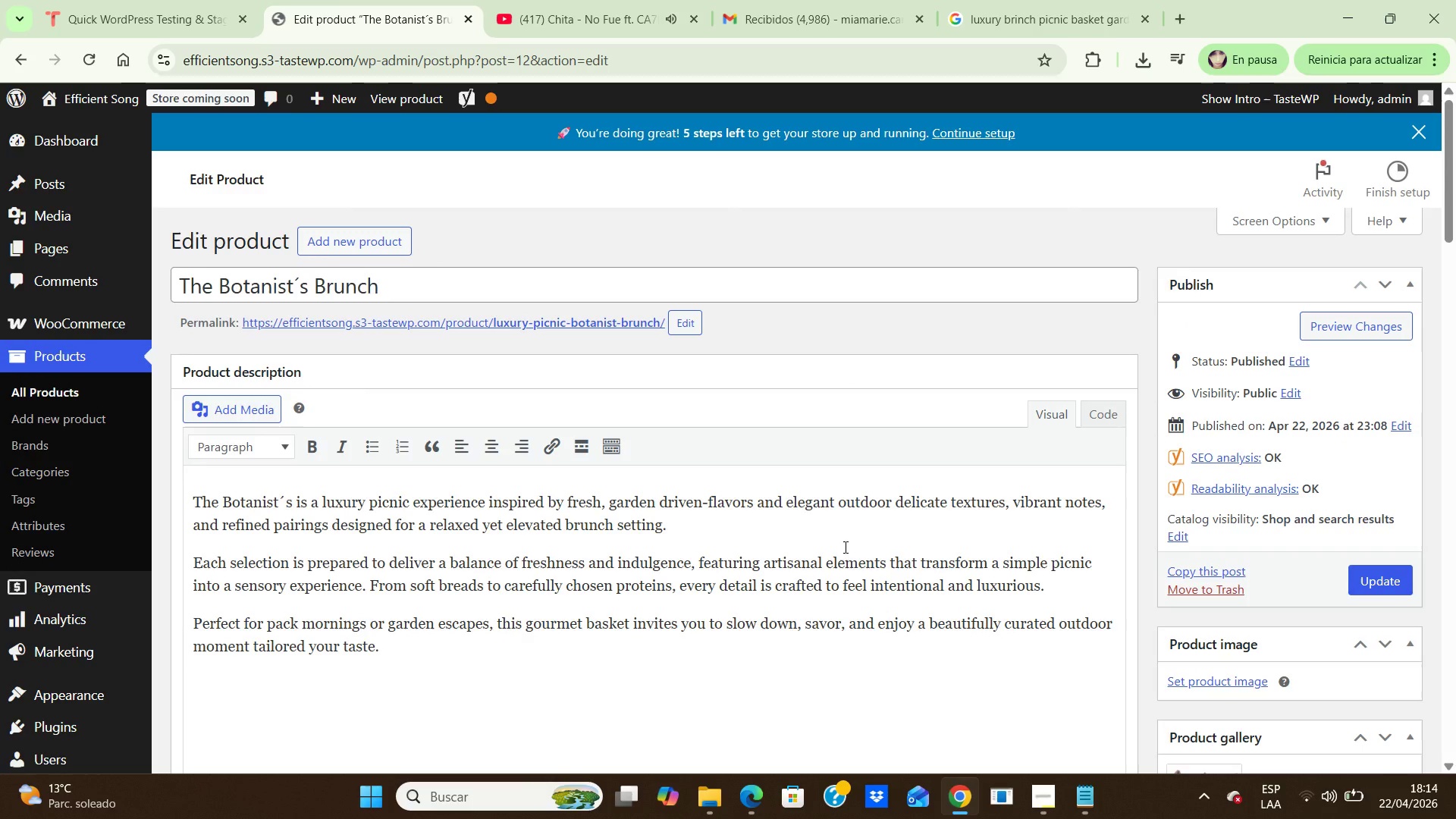 
left_click([1363, 574])
 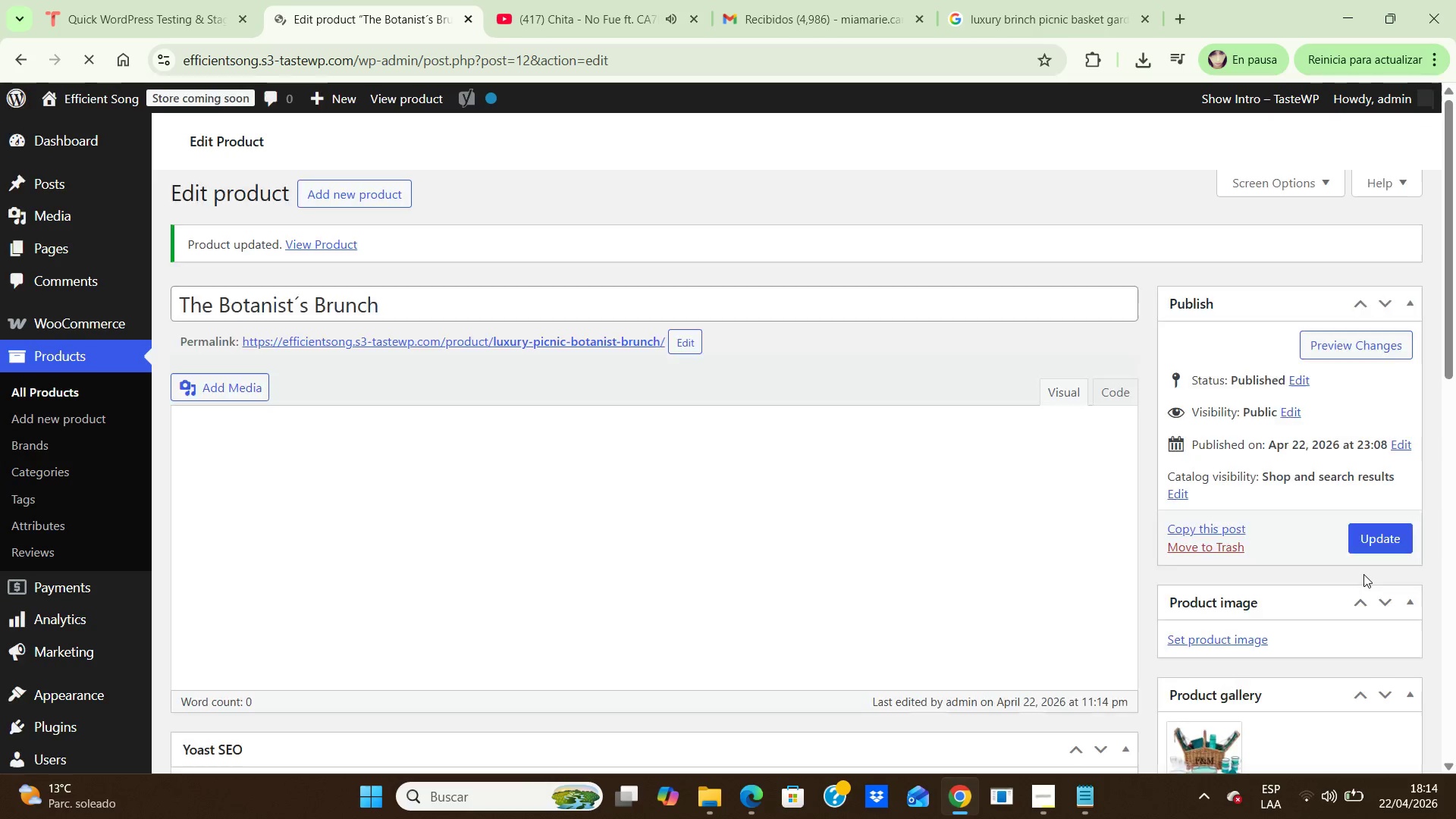 
wait(8.22)
 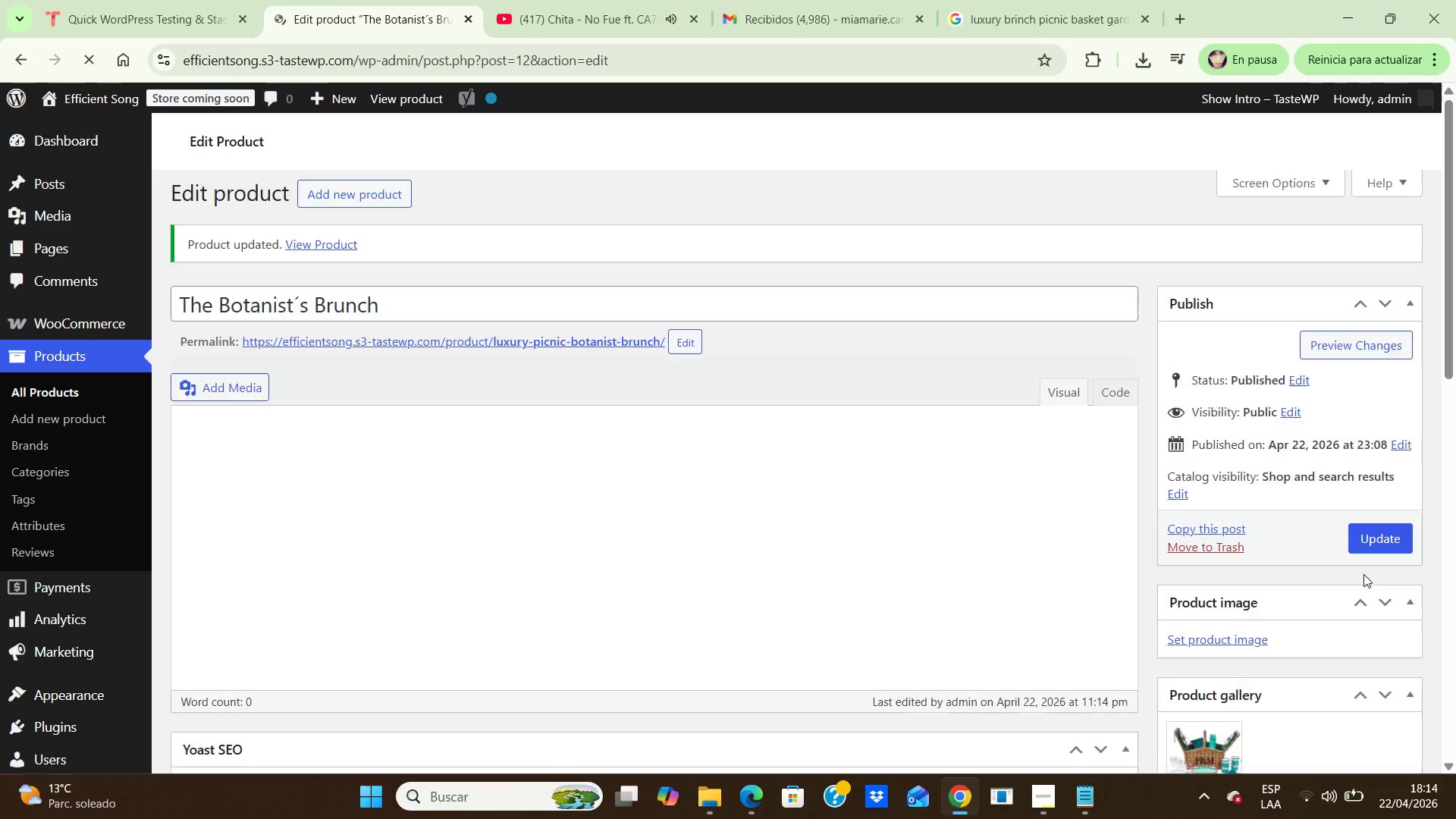 
left_click([328, 228])
 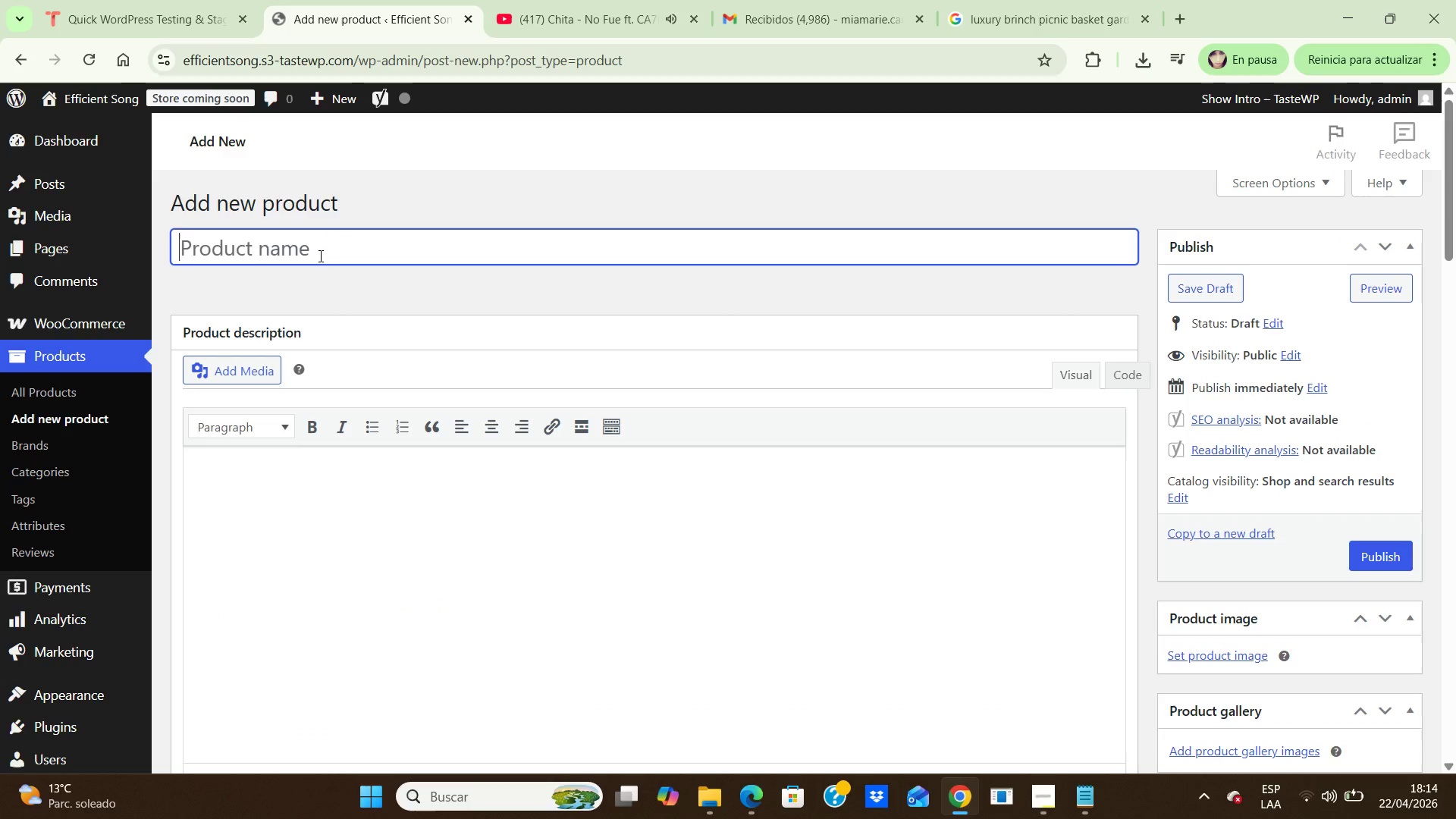 
left_click([309, 255])
 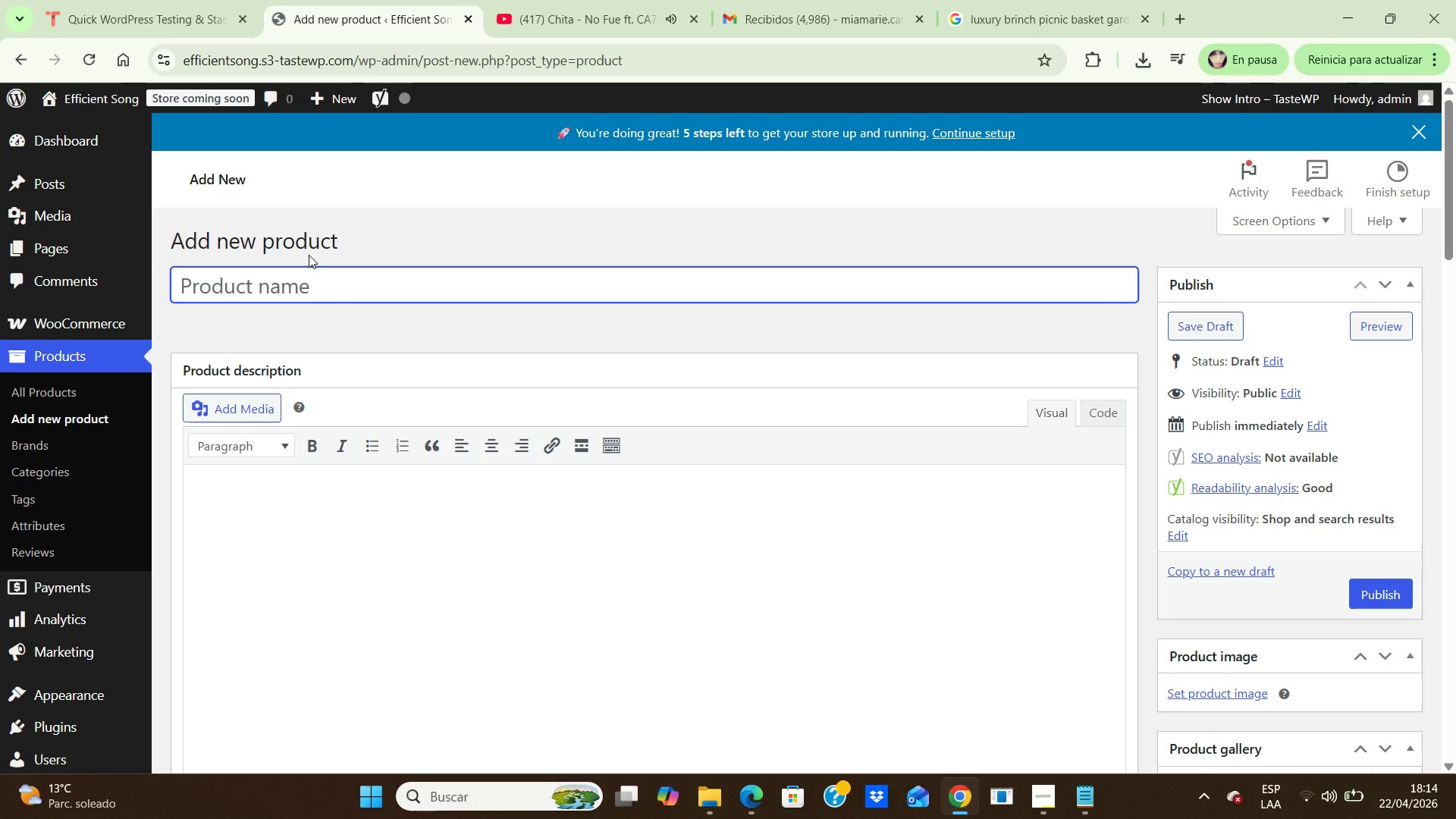 
wait(9.86)
 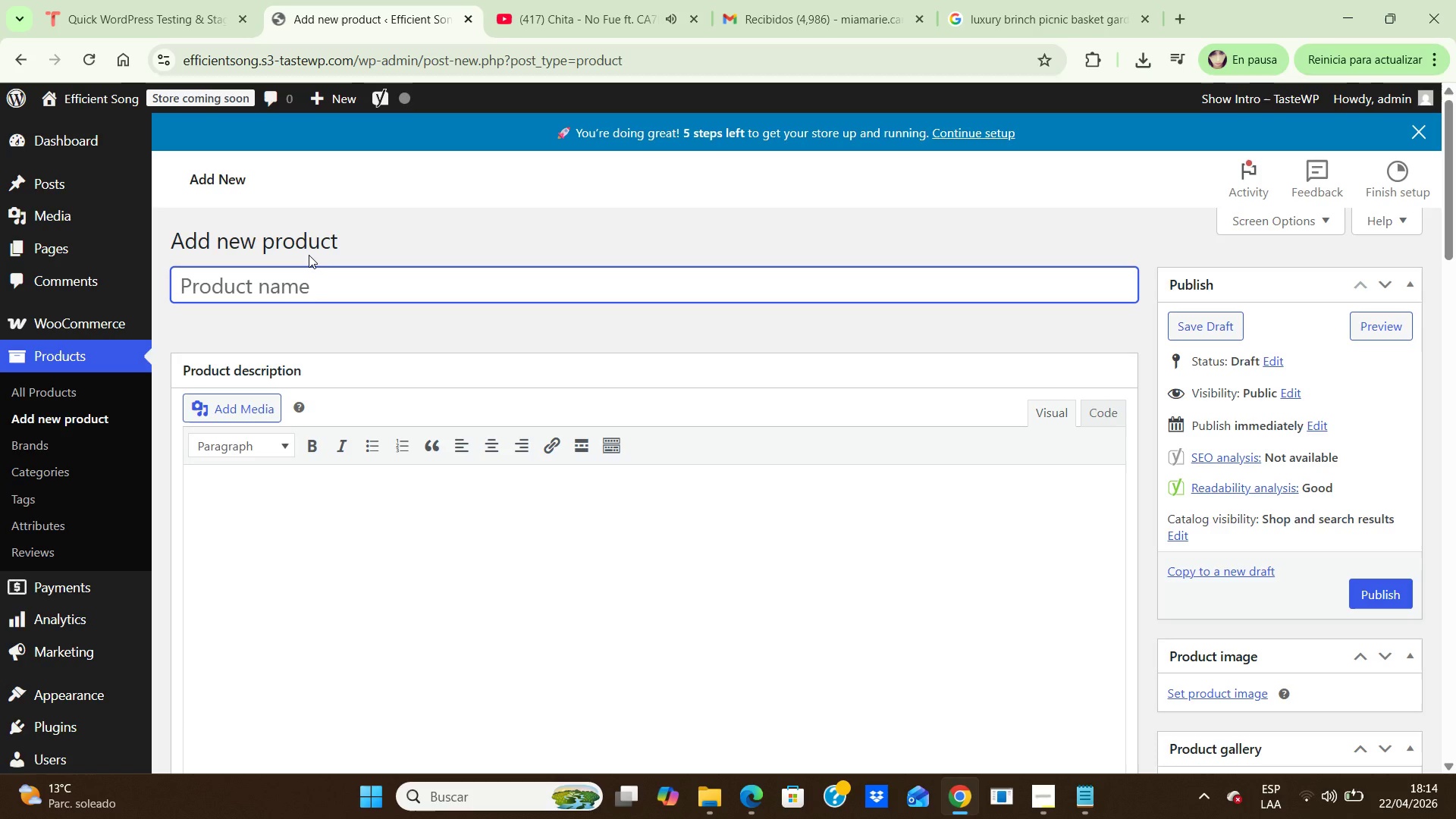 
type(The )
 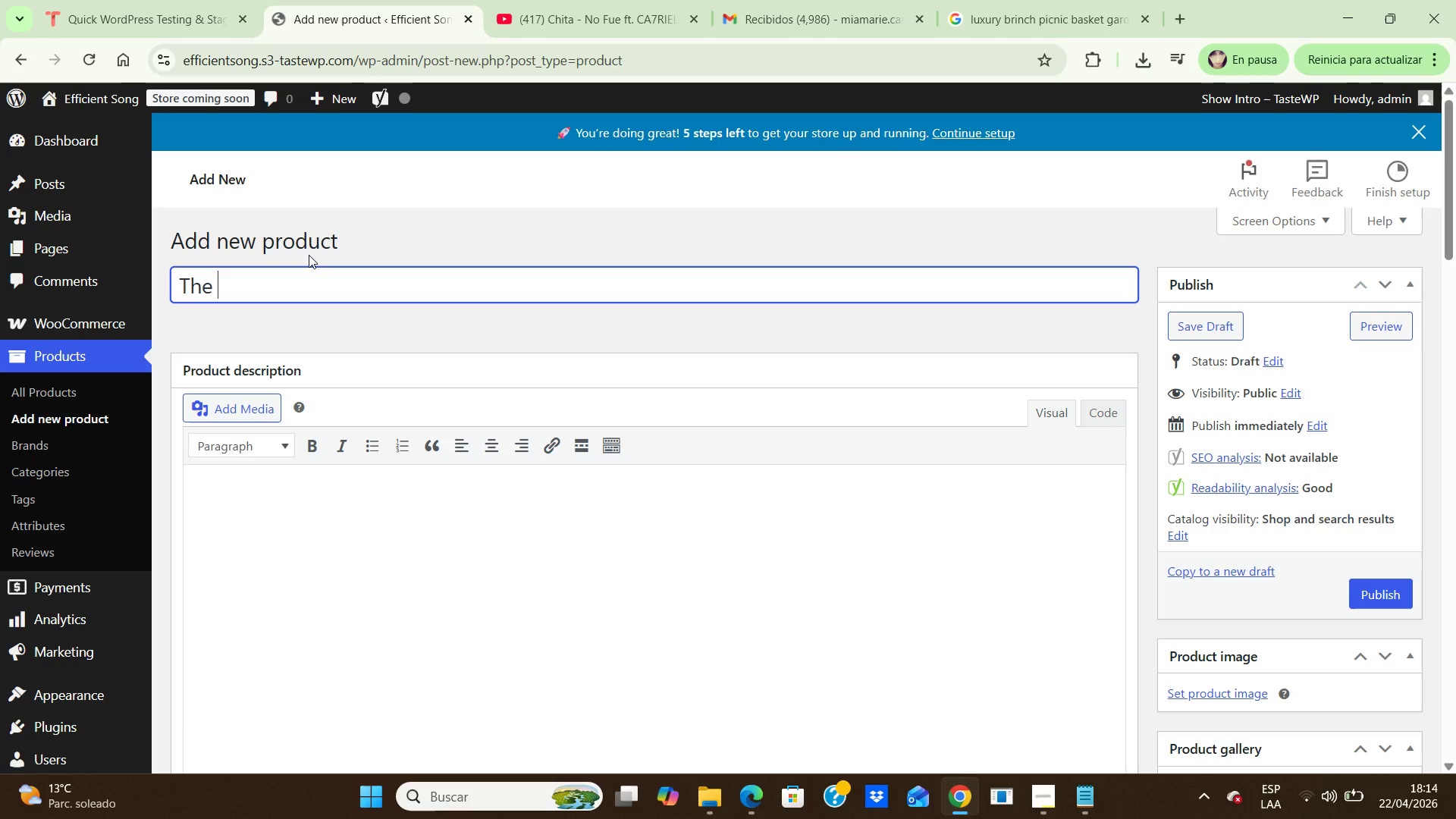 
type(Sunset Charcuterie)
 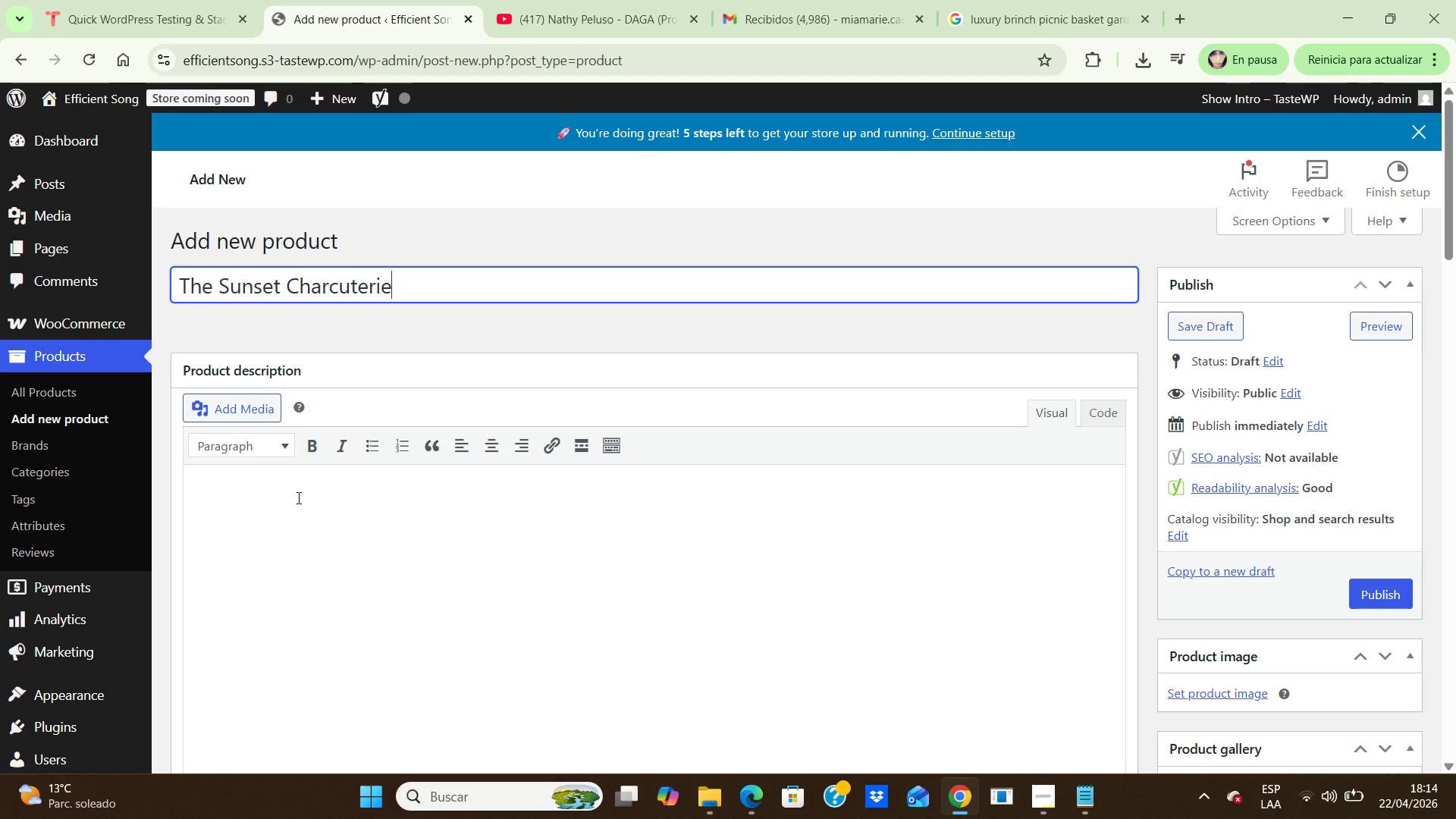 
left_click([297, 497])
 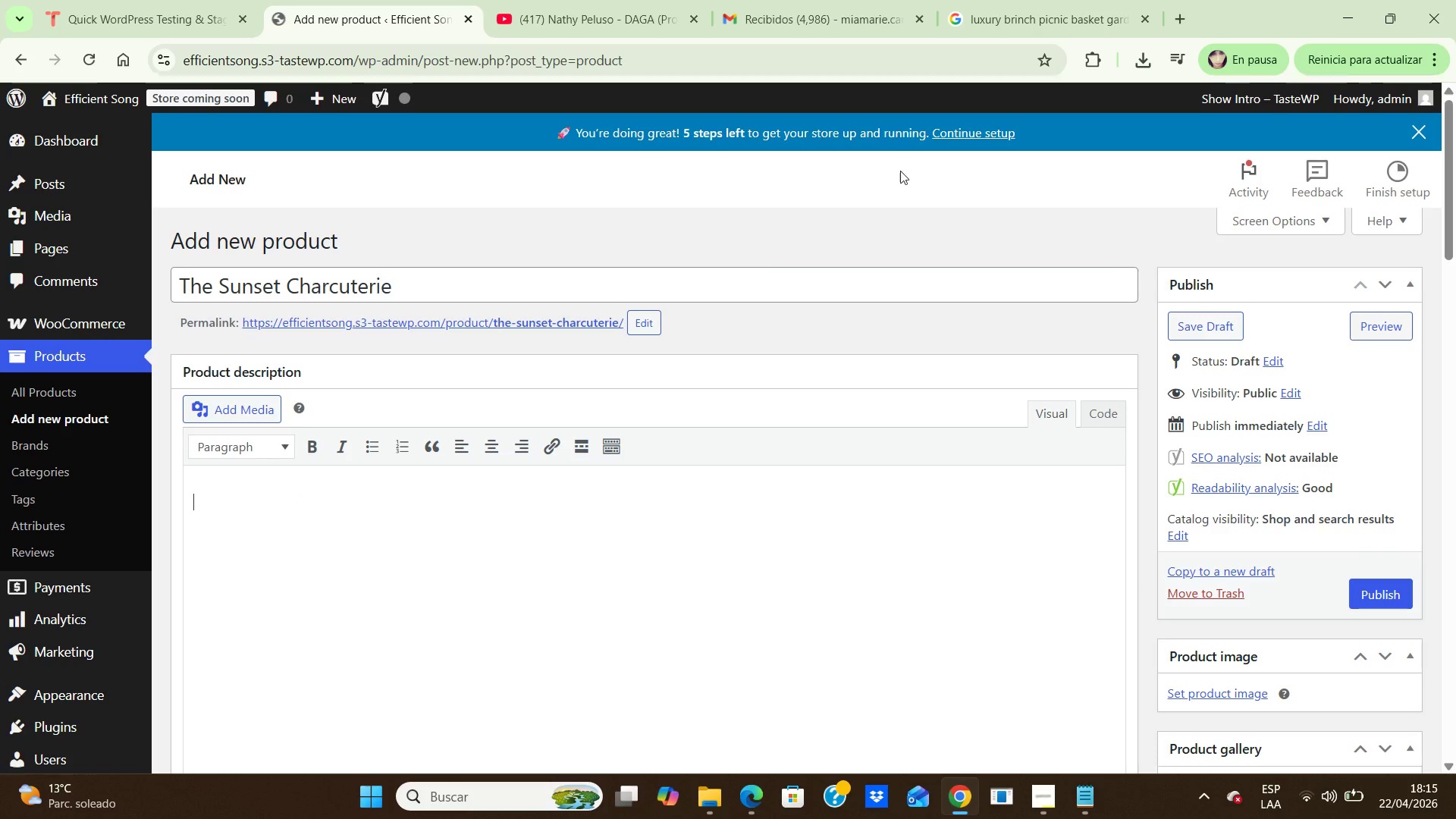 
left_click([1003, 1])
 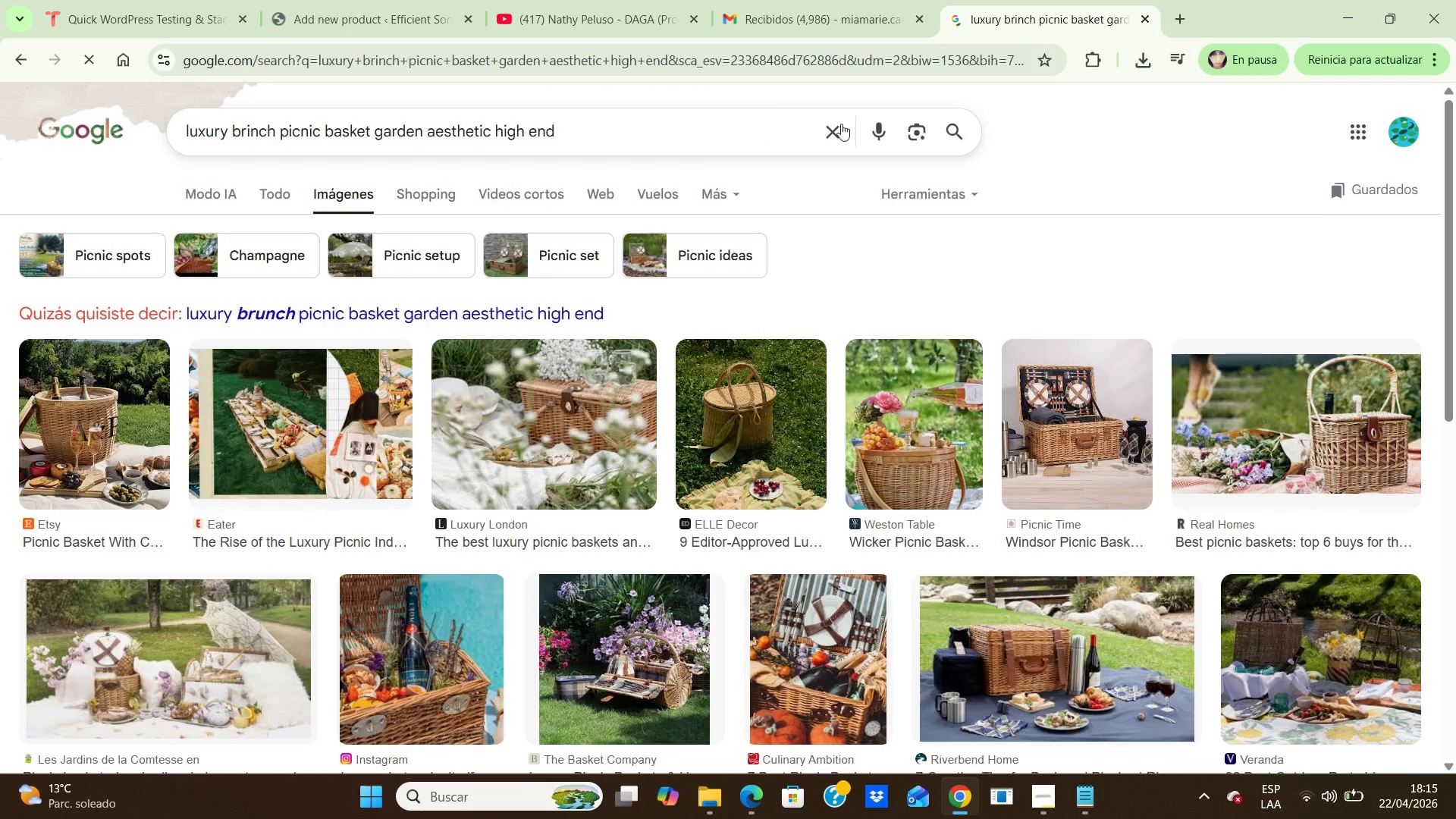 
left_click([849, 119])
 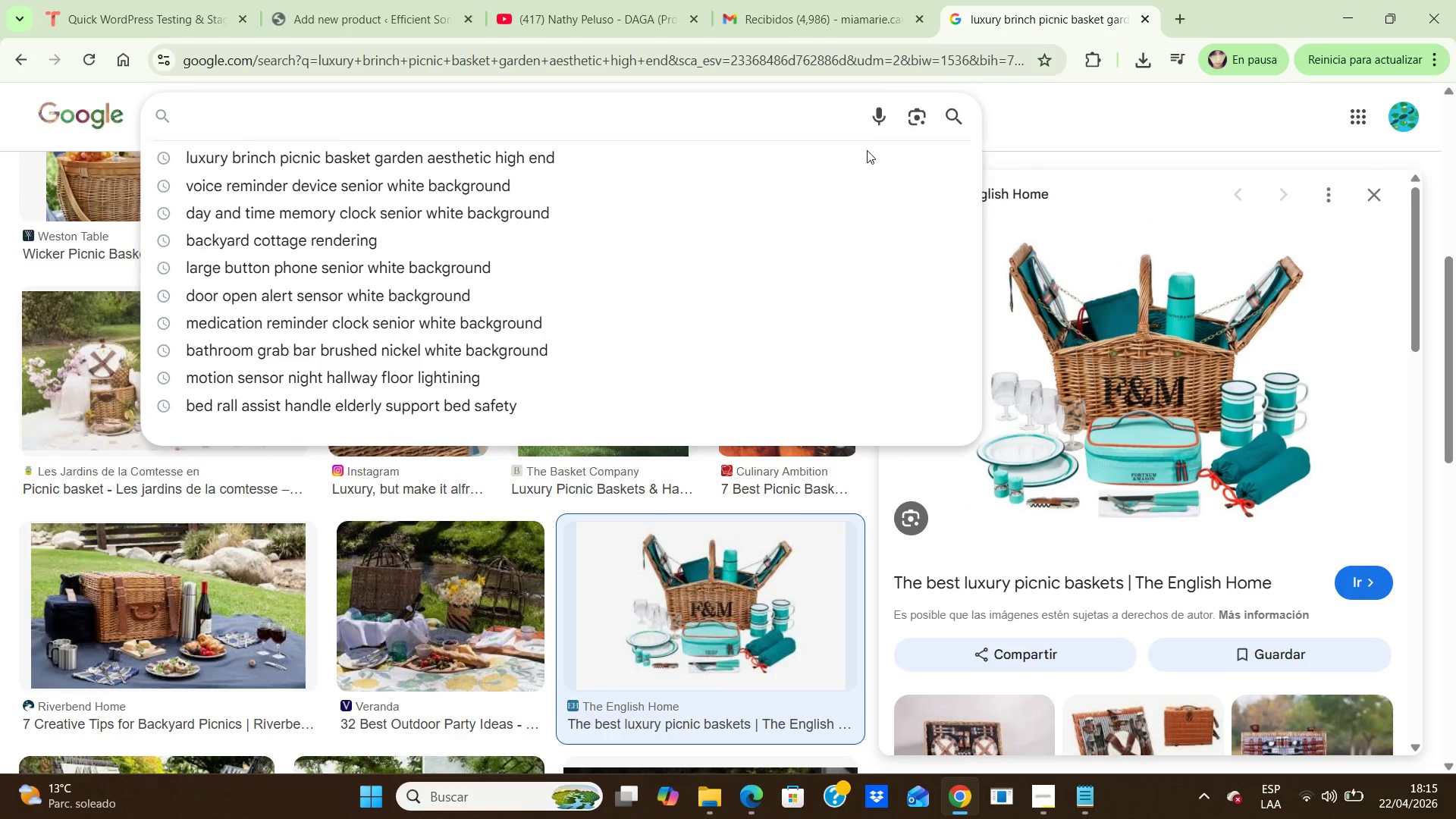 
wait(7.05)
 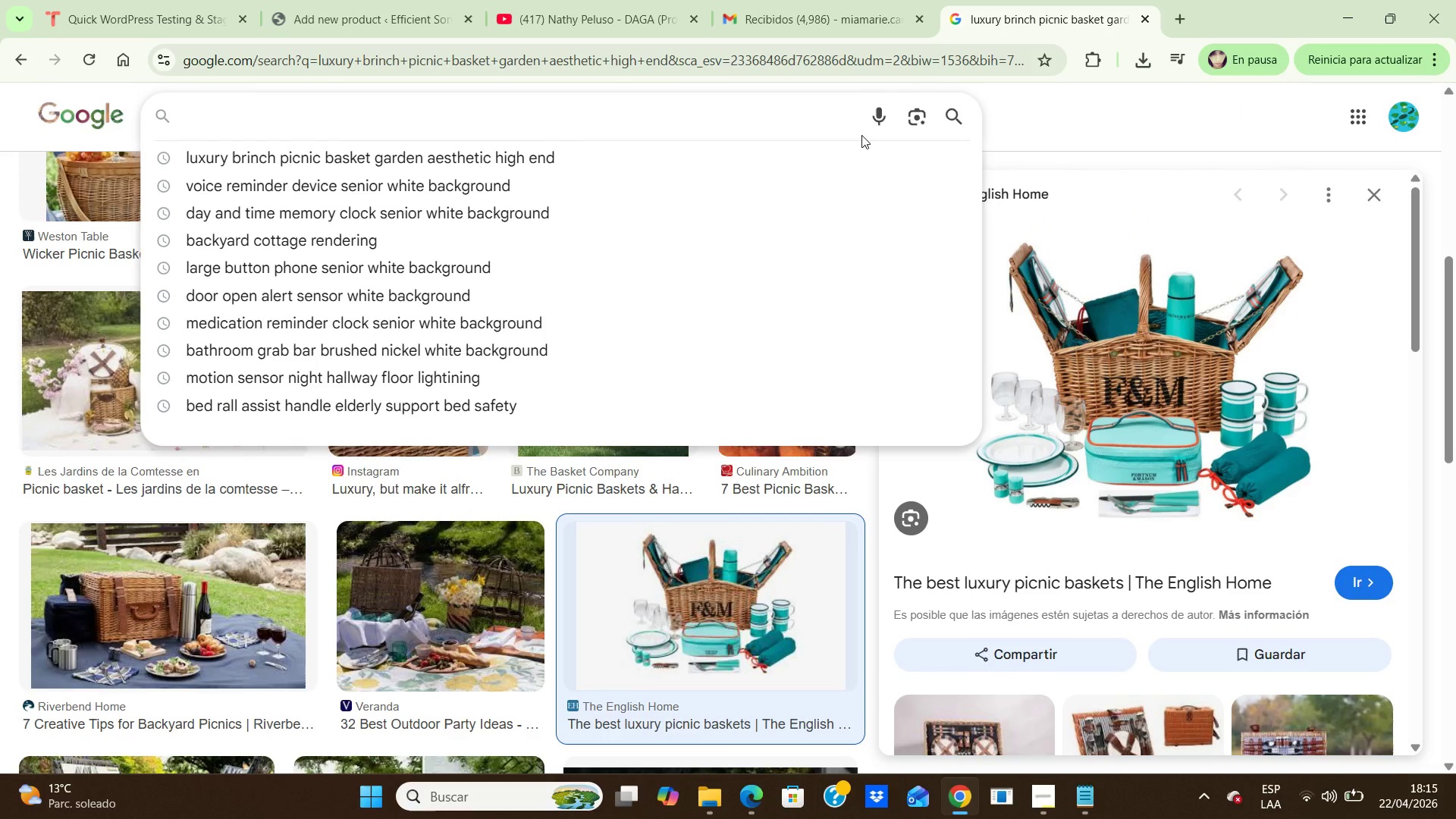 
left_click([1003, 132])
 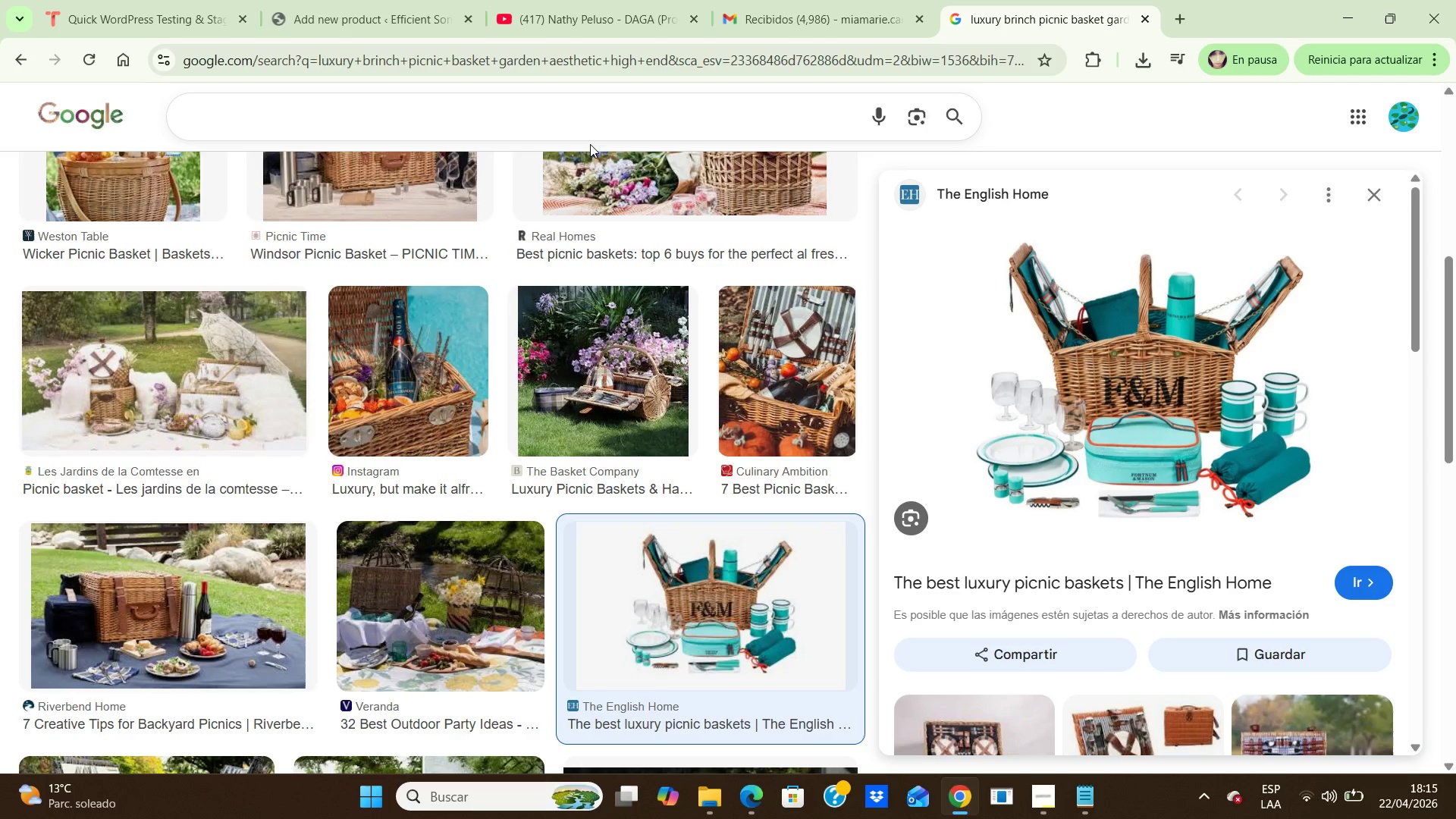 
left_click([598, 105])
 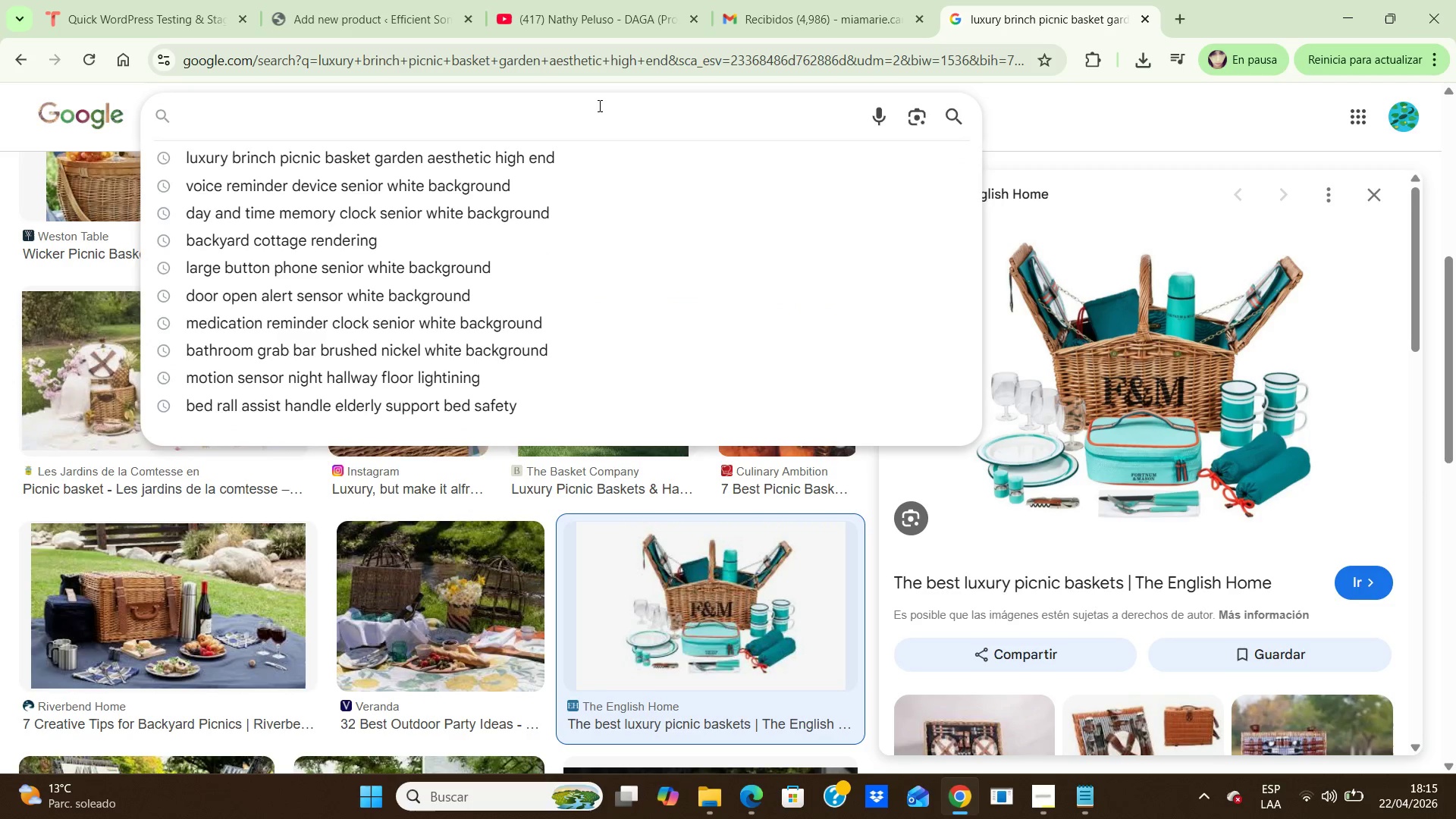 
type(luxury chacuterie picnic basket sunsent golden hour aesthetic)
 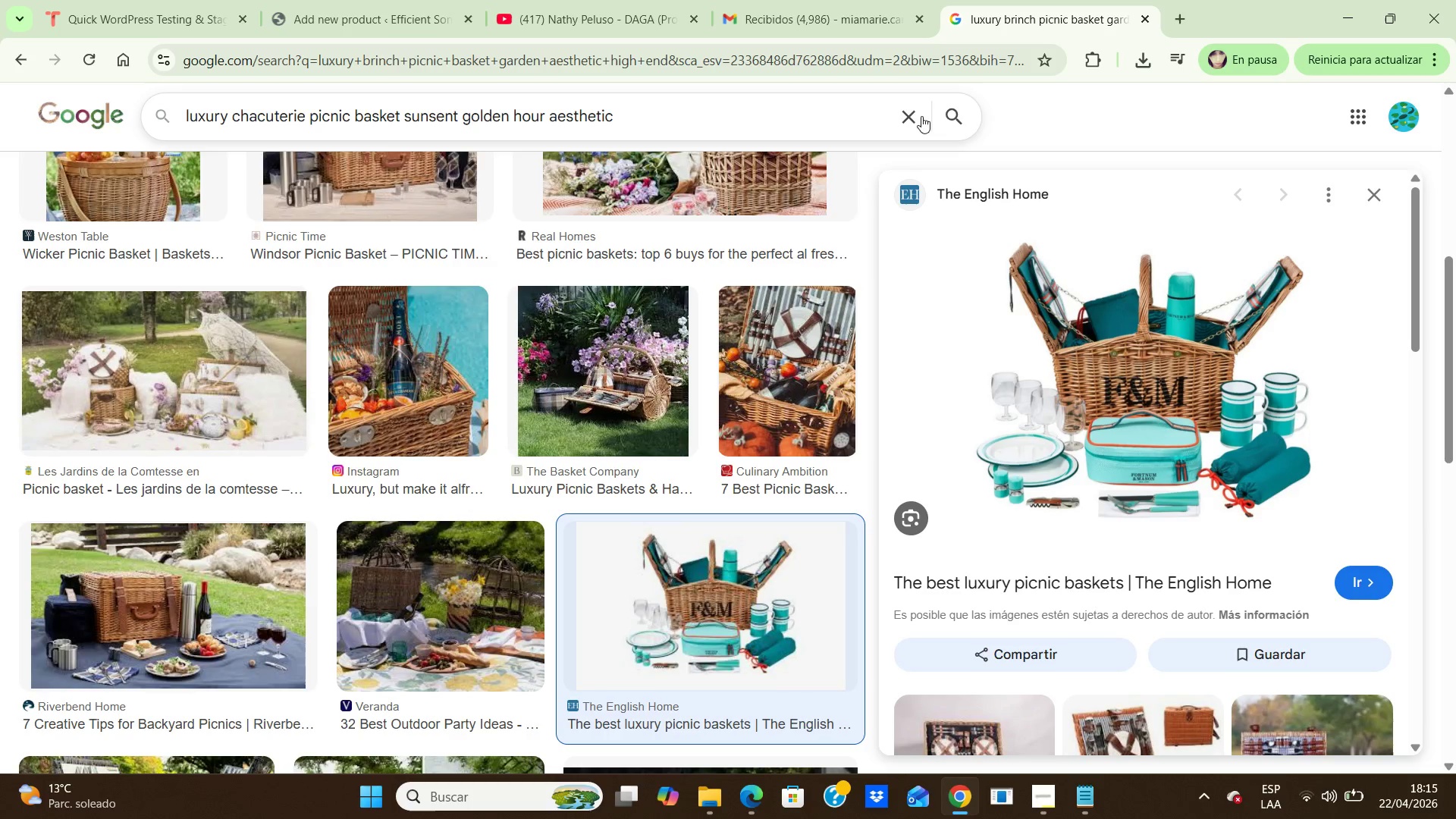 
left_click([956, 116])
 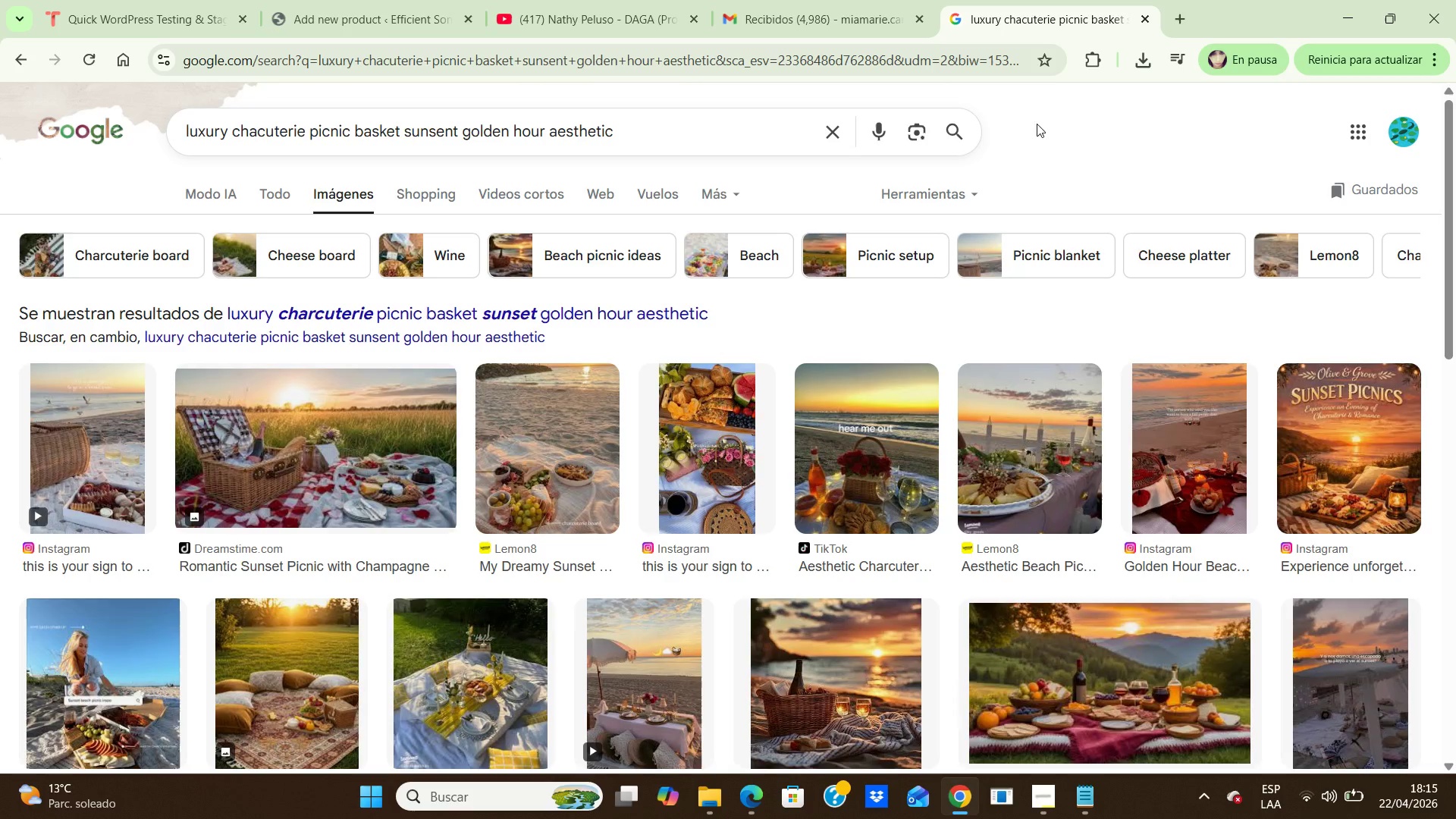 
wait(15.09)
 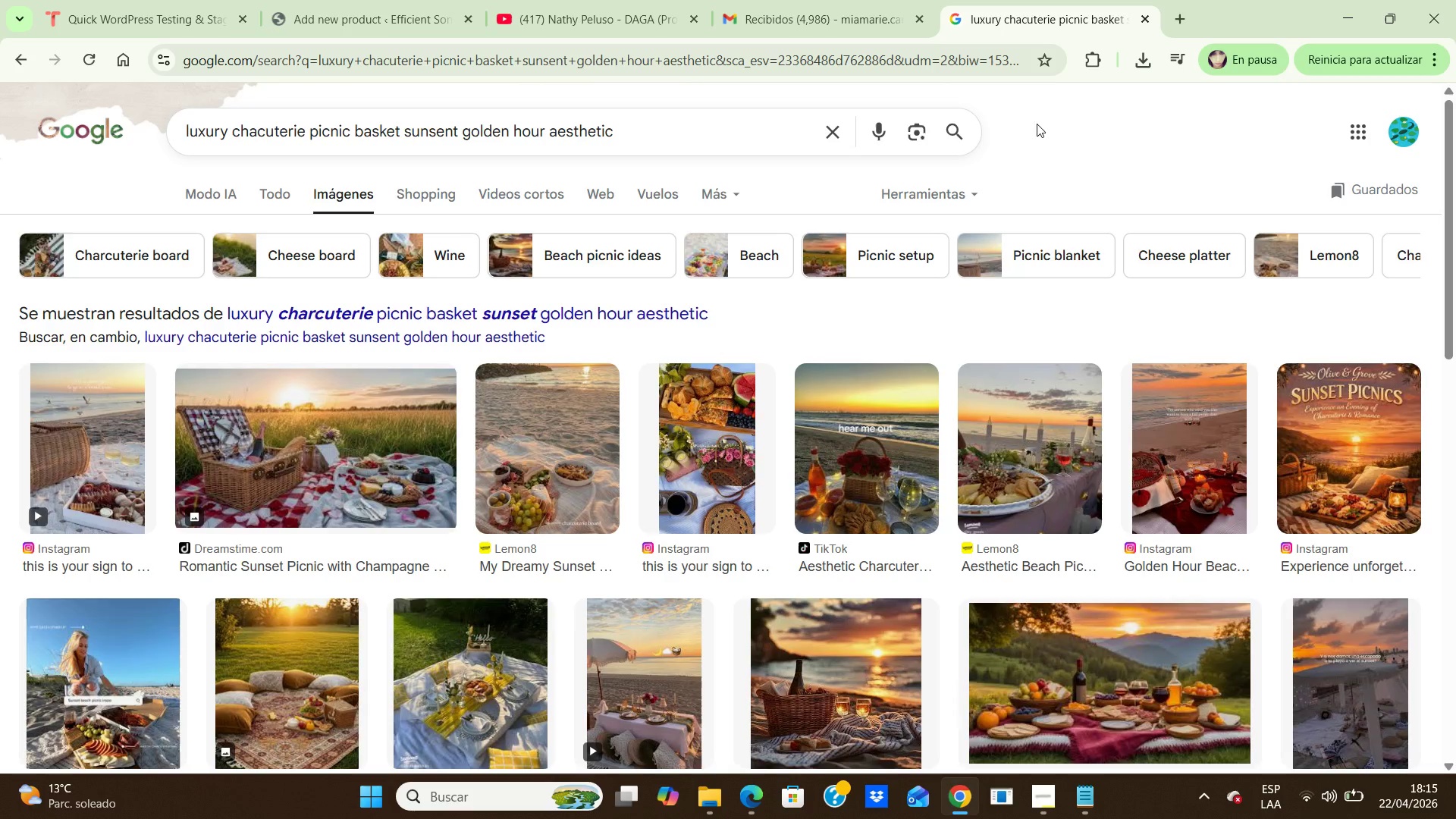 
left_click_drag(start_coordinate=[1451, 271], to_coordinate=[1455, 563])
 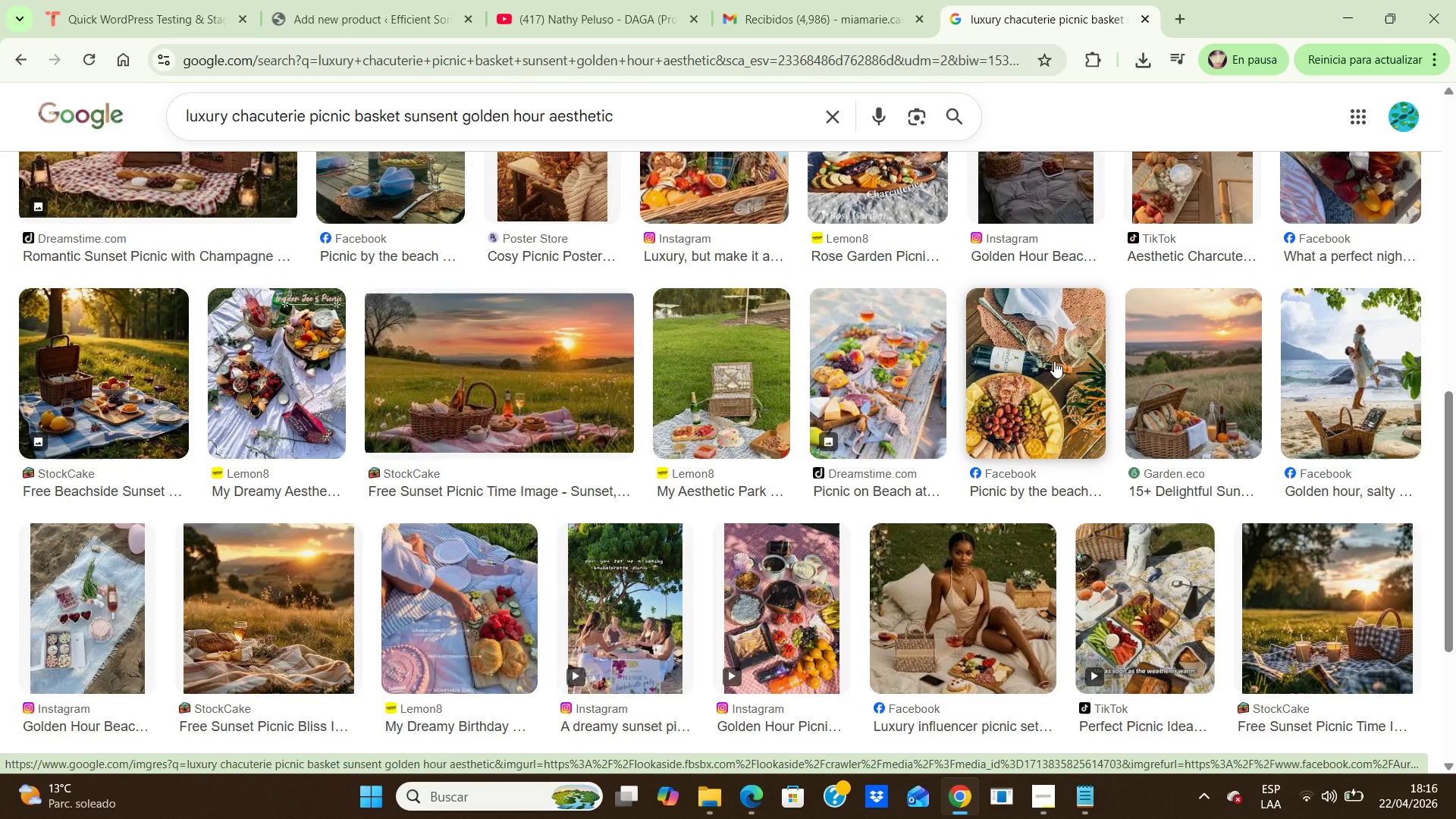 
wait(5.5)
 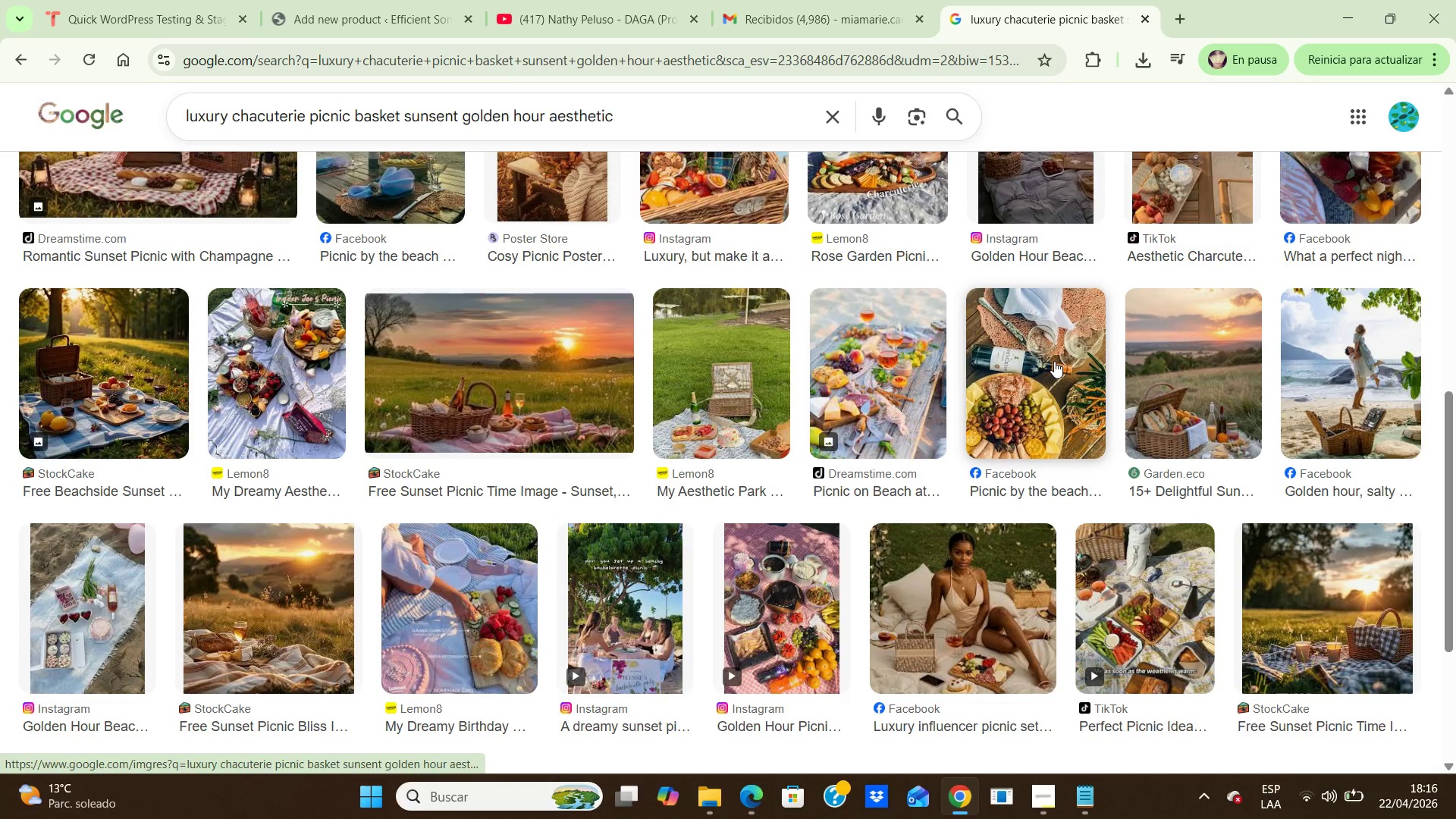 
left_click([1054, 361])
 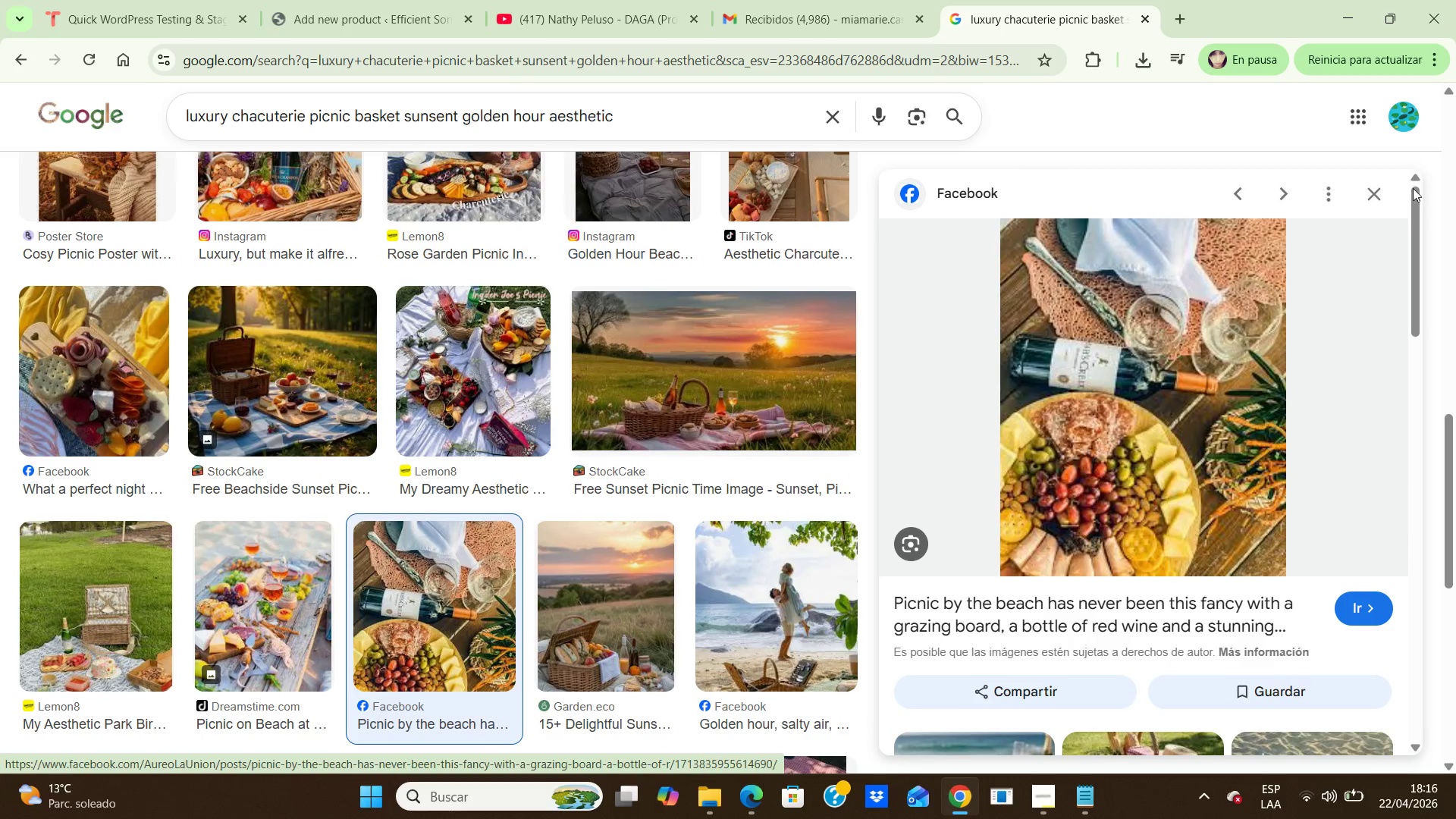 
wait(6.0)
 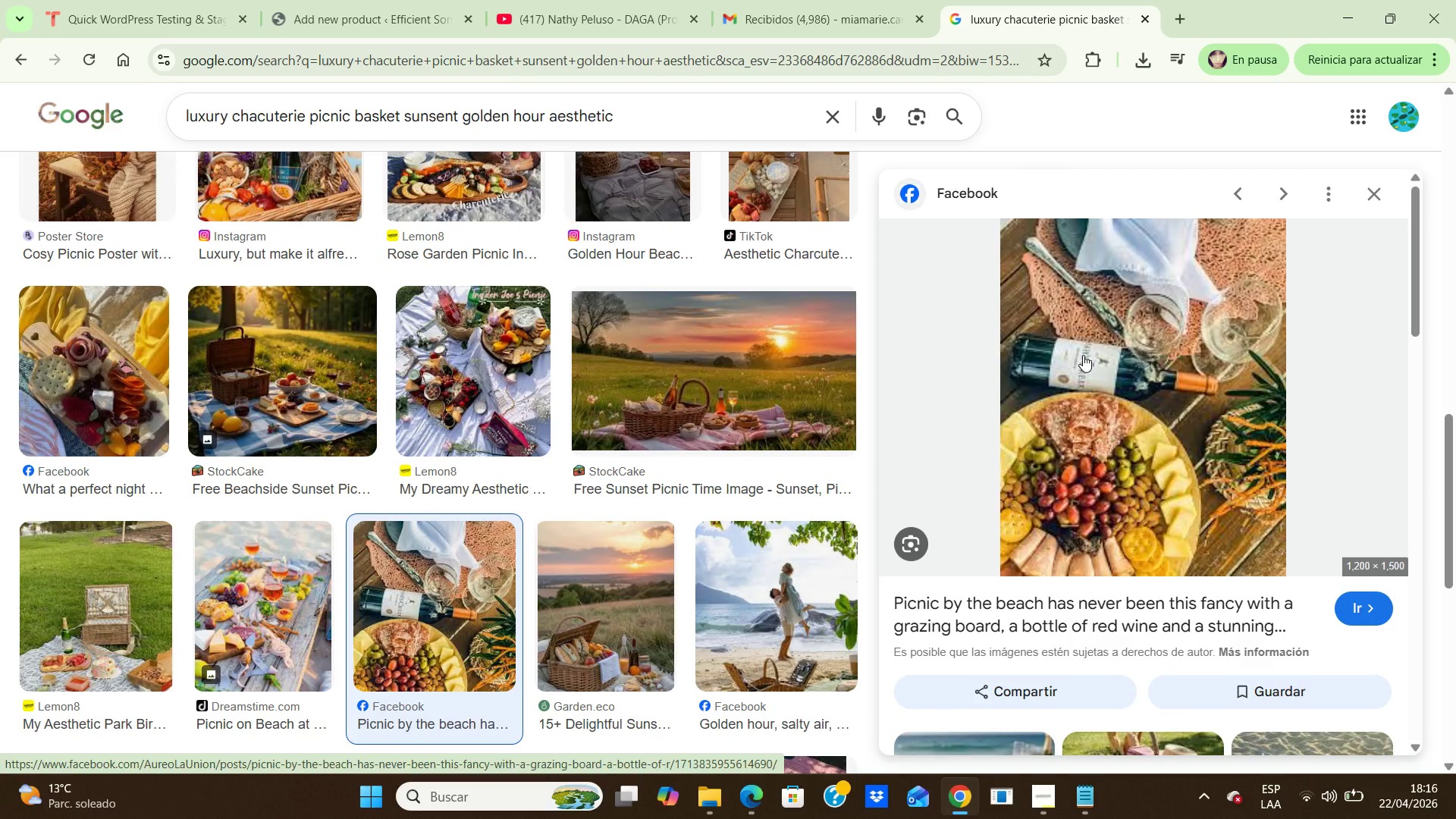 
left_click([1376, 186])
 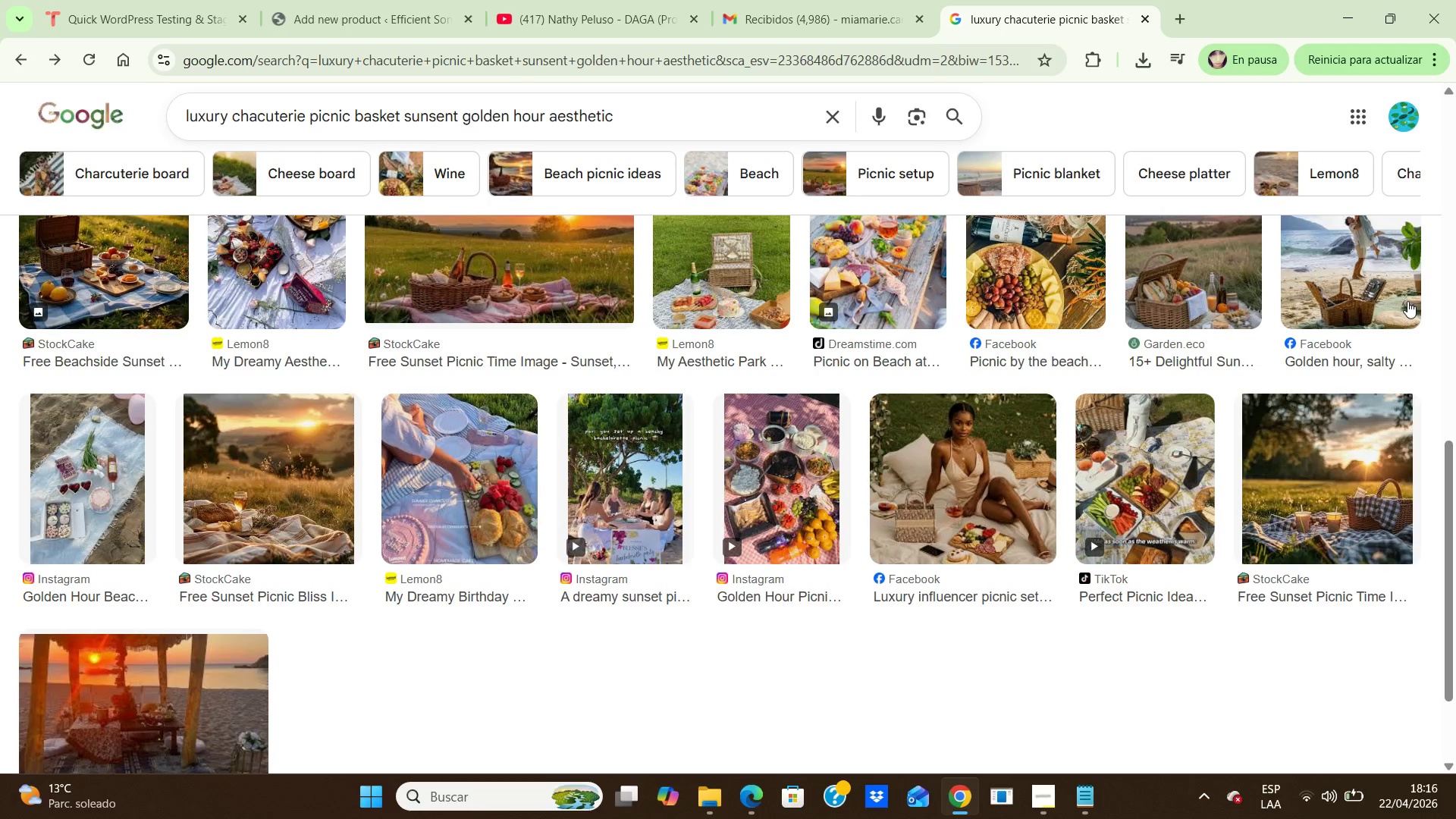 
left_click([1423, 469])
 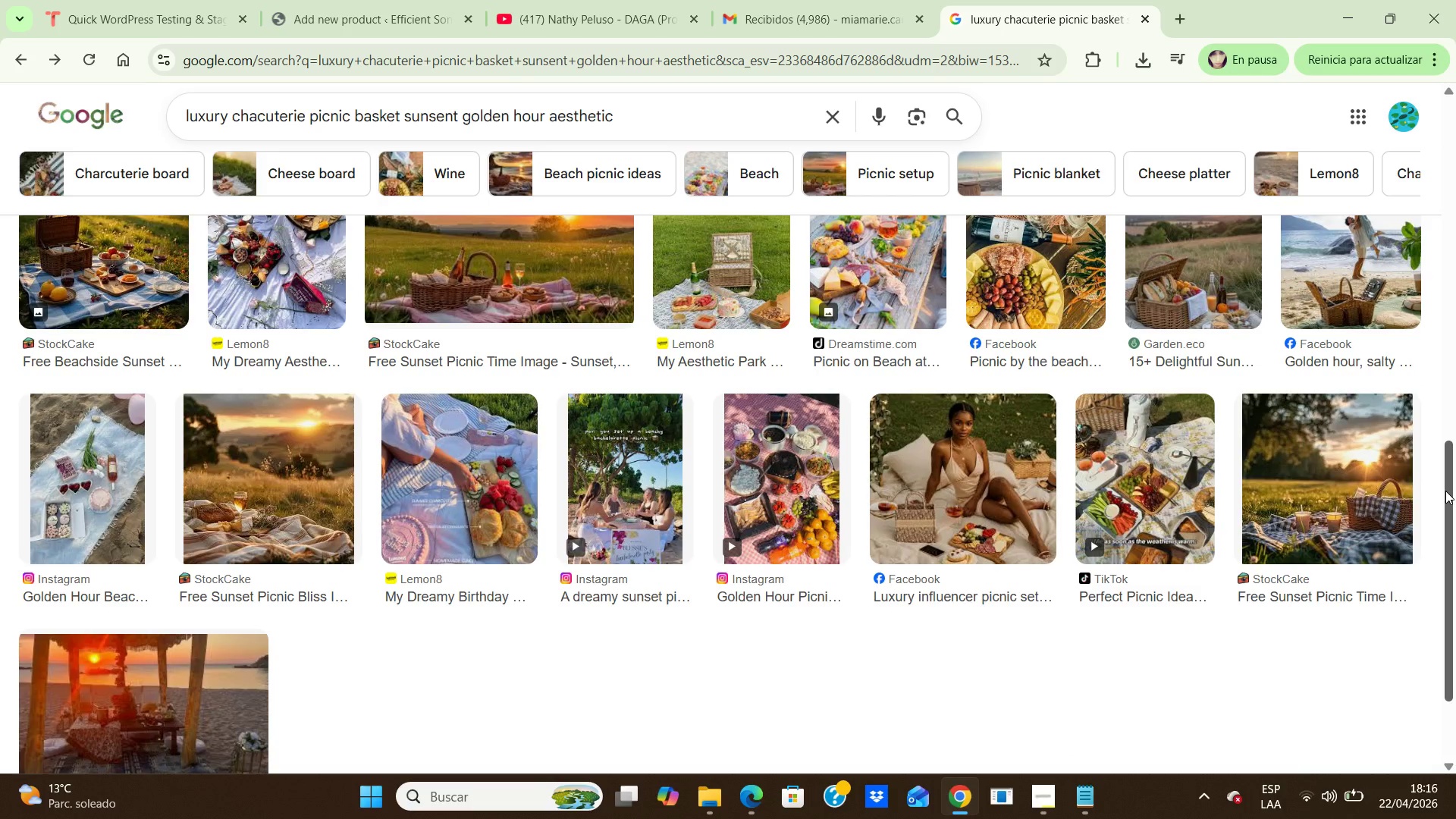 
left_click_drag(start_coordinate=[1445, 491], to_coordinate=[1452, 285])
 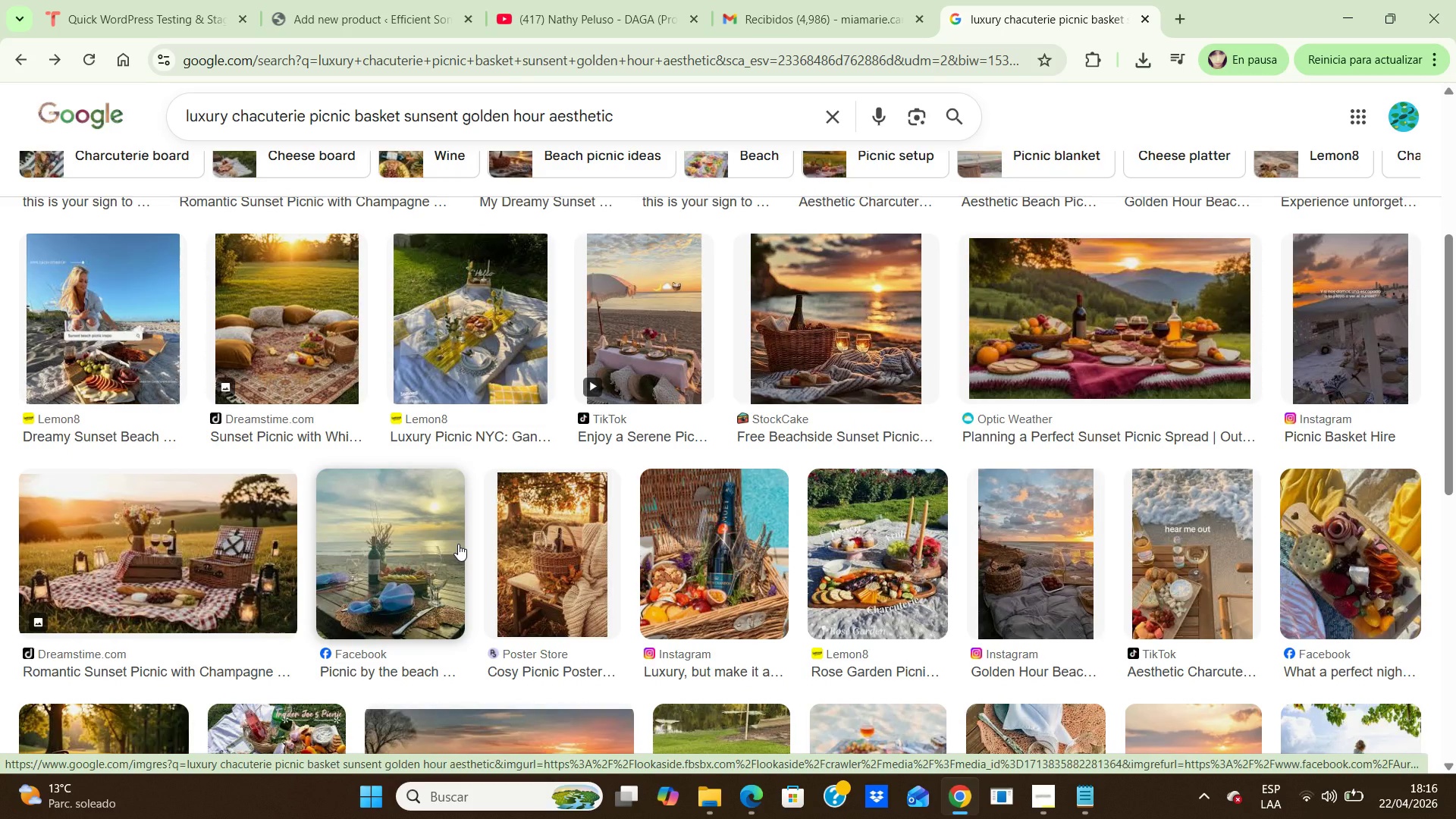 
wait(10.97)
 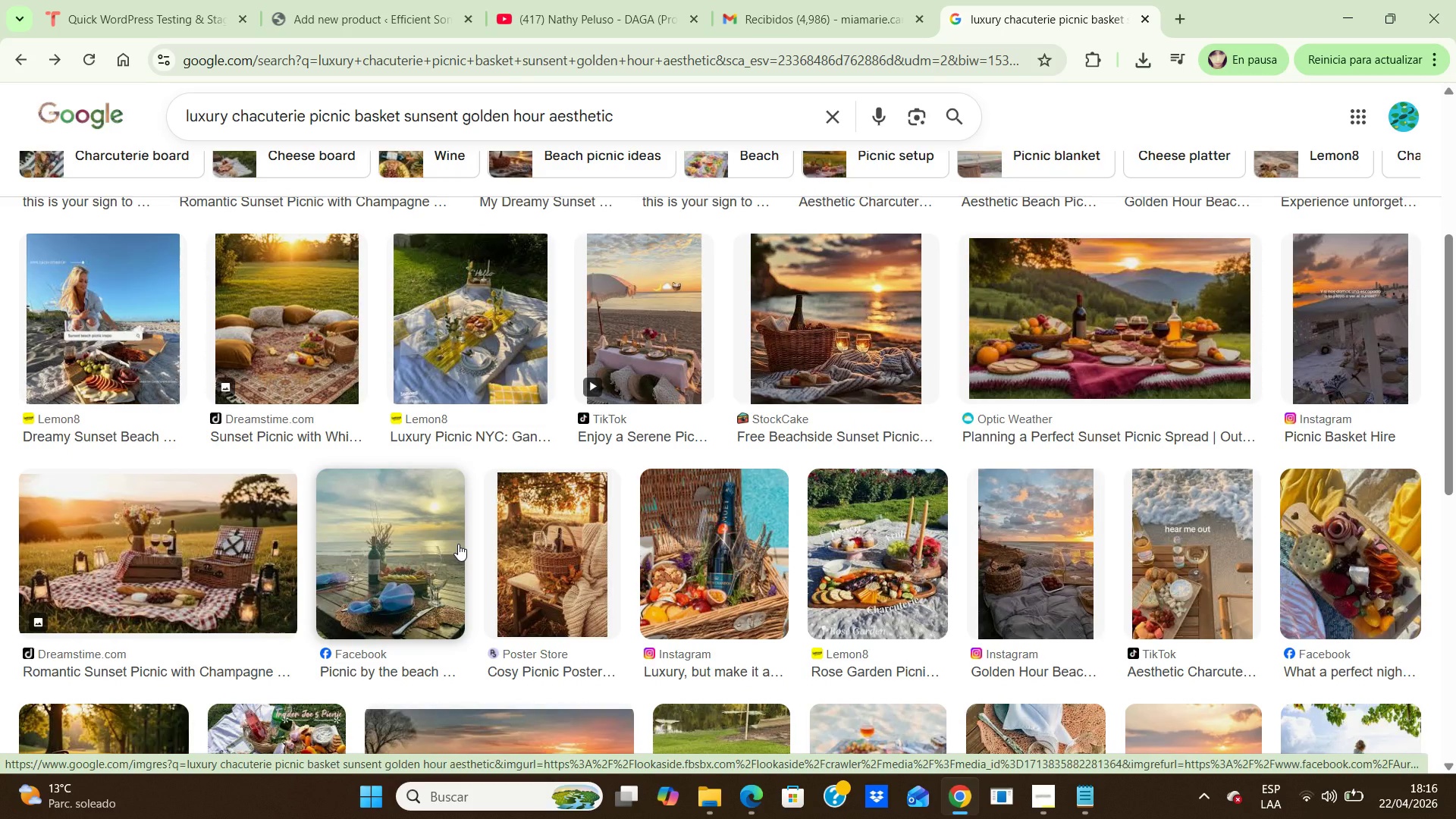 
left_click([1368, 563])
 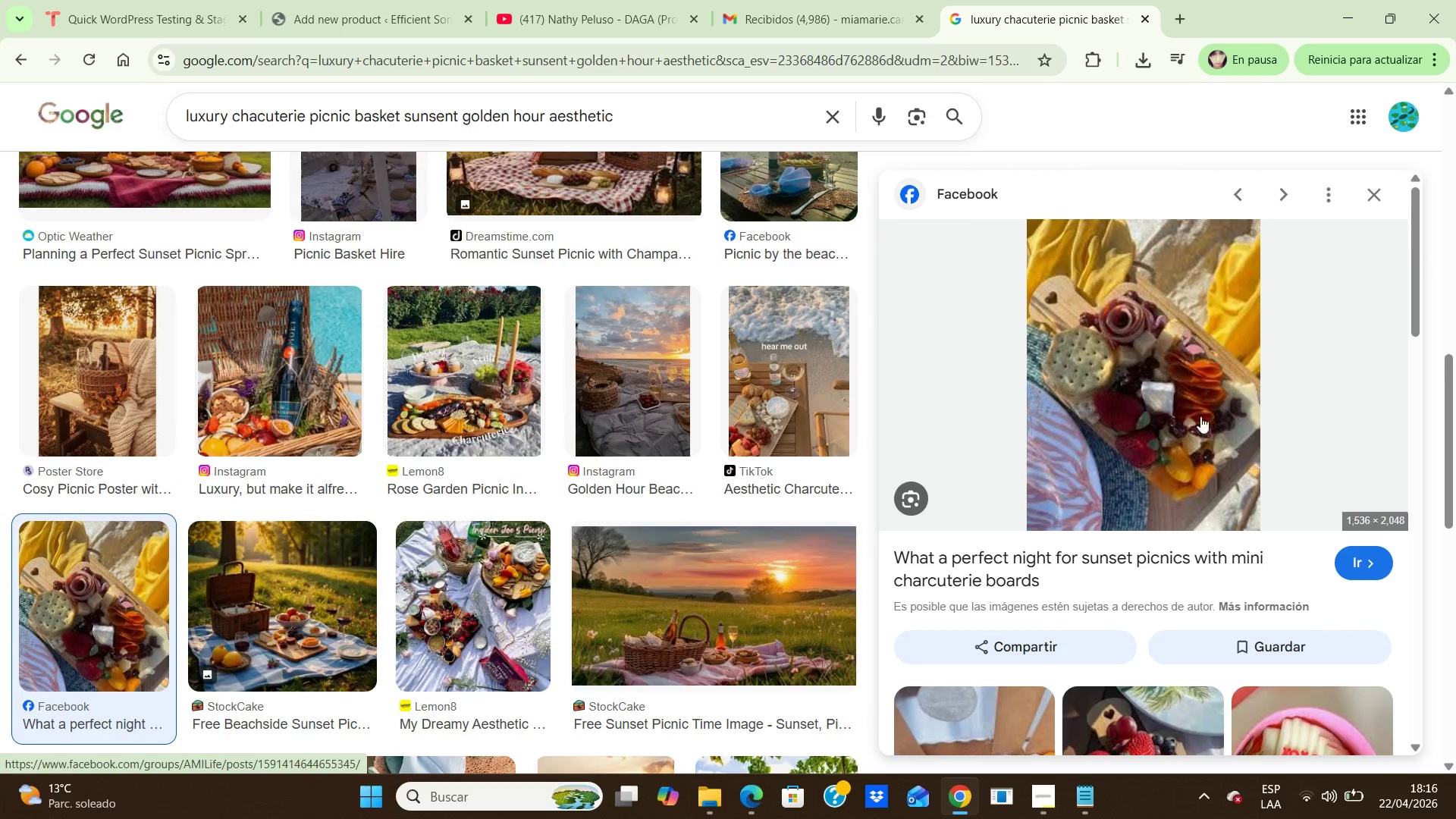 
wait(5.25)
 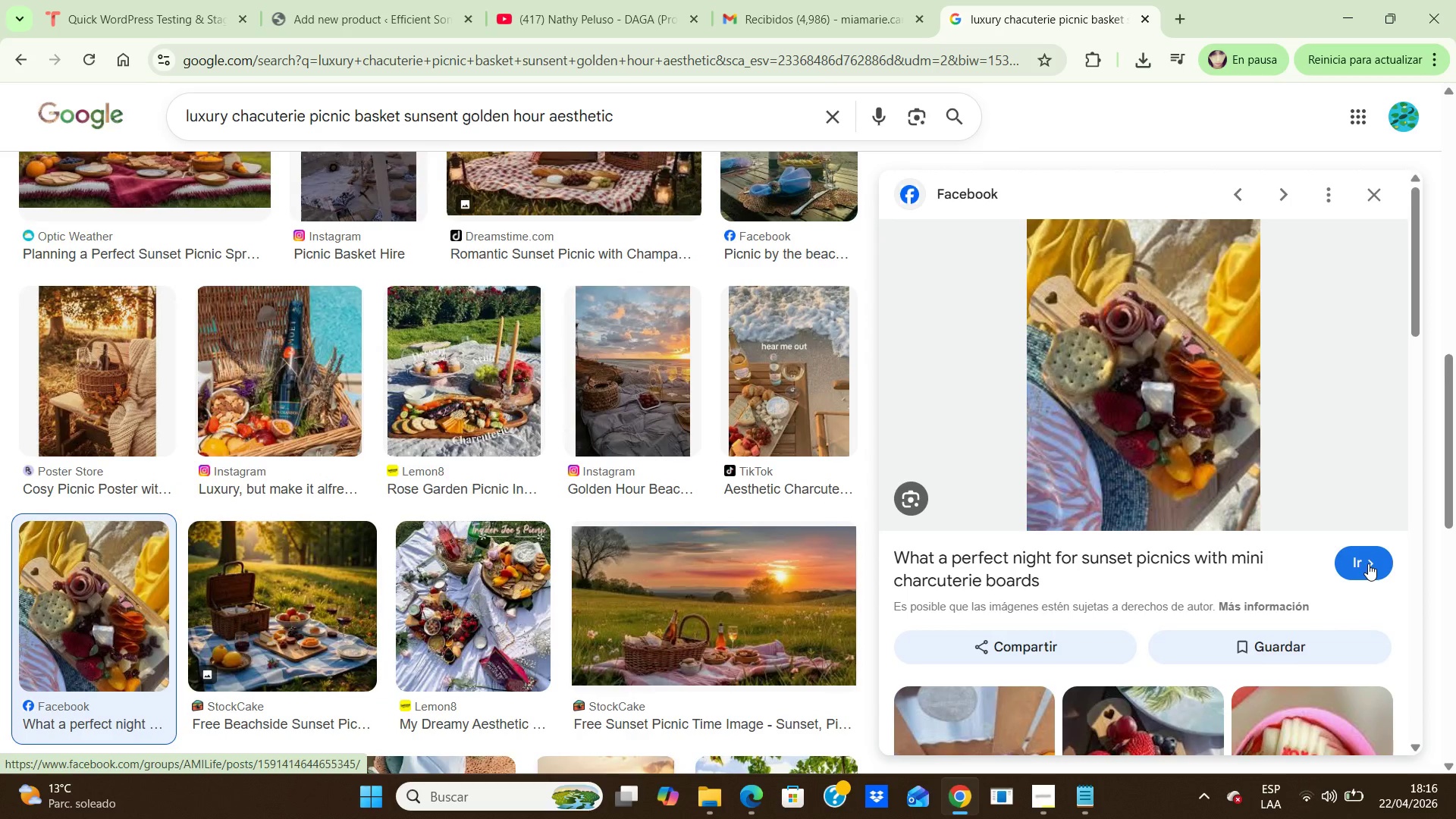 
right_click([1170, 394])
 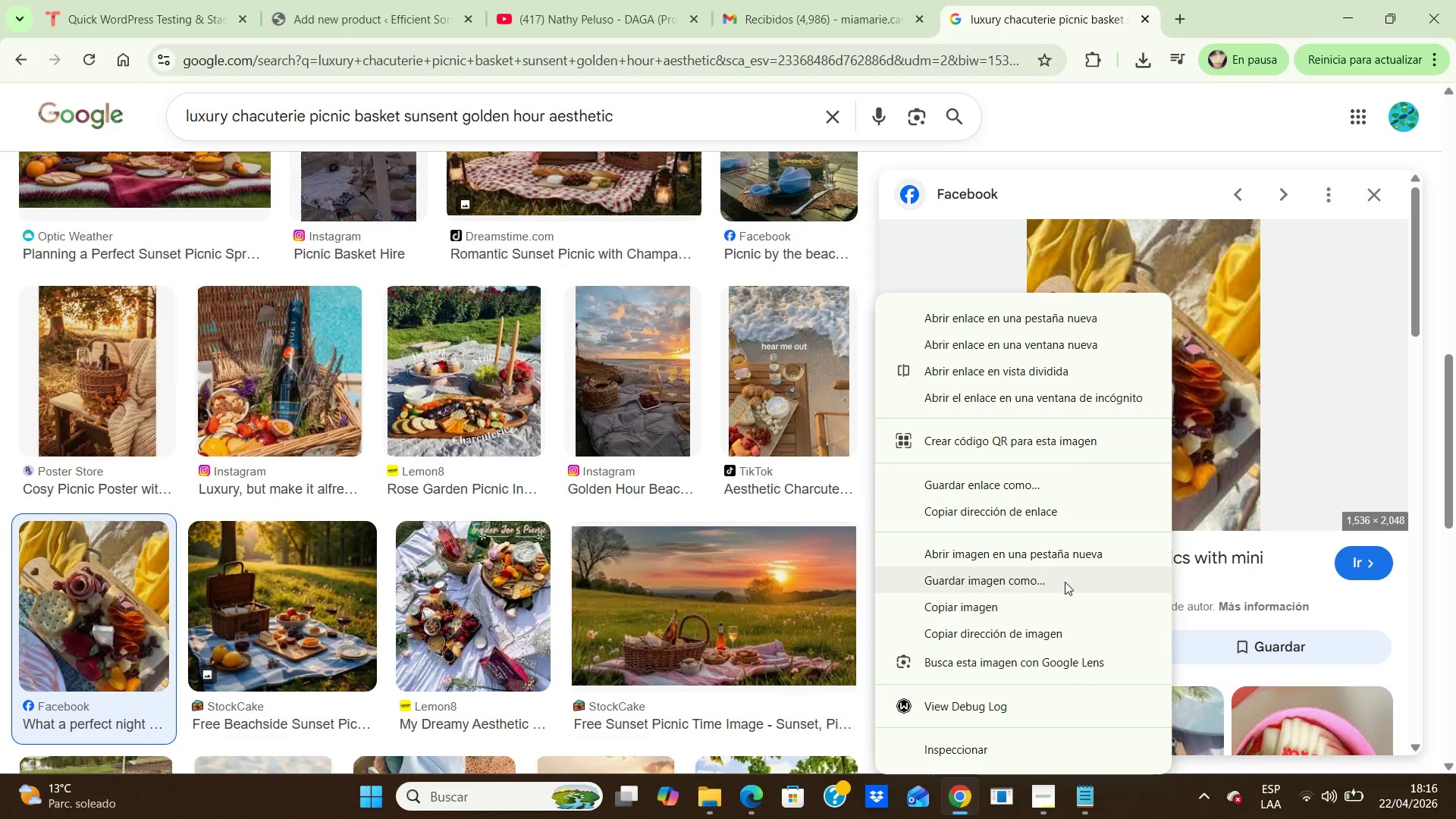 
left_click([1048, 579])
 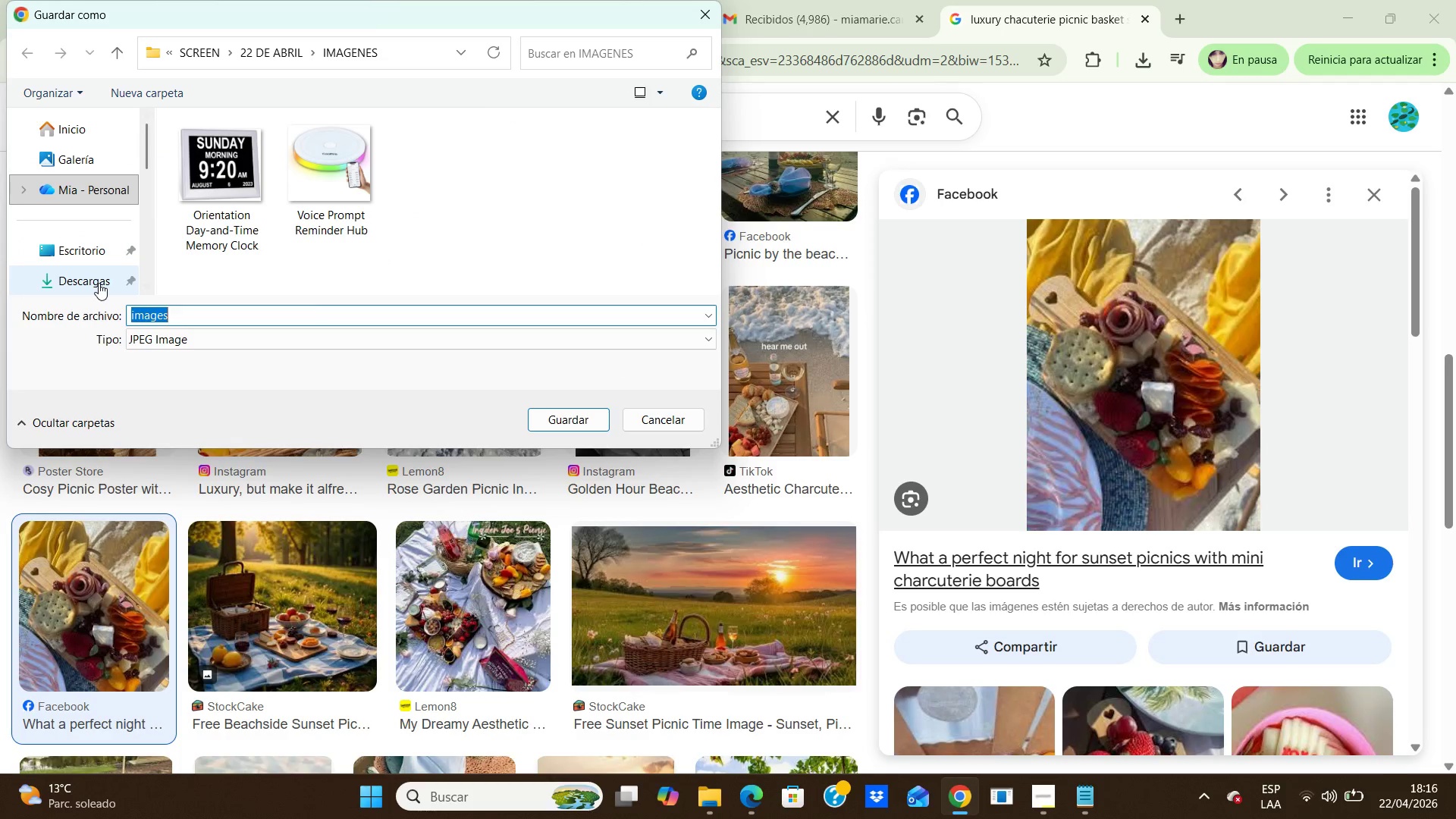 
wait(10.36)
 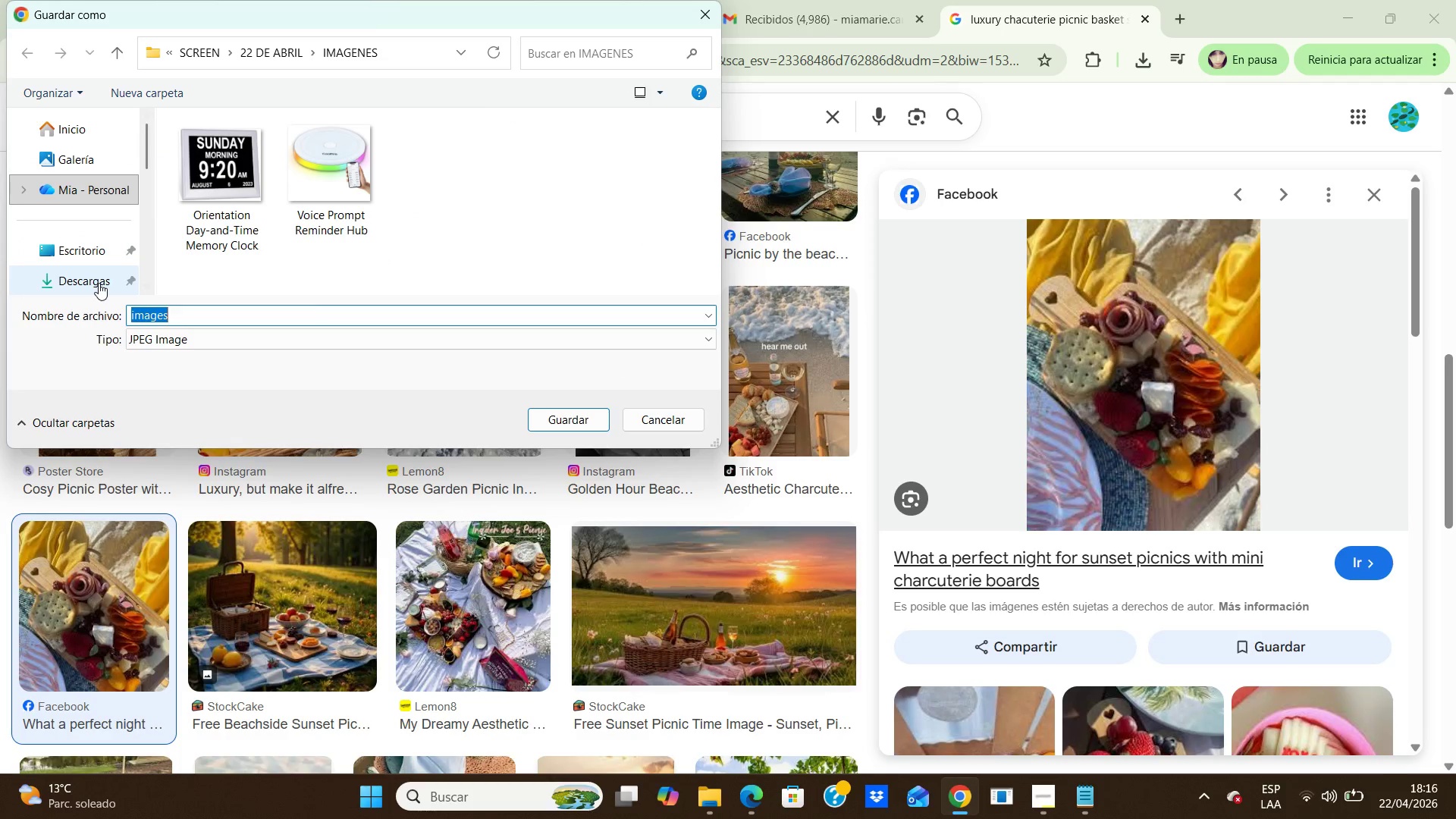 
type(luxury charcuterie)
 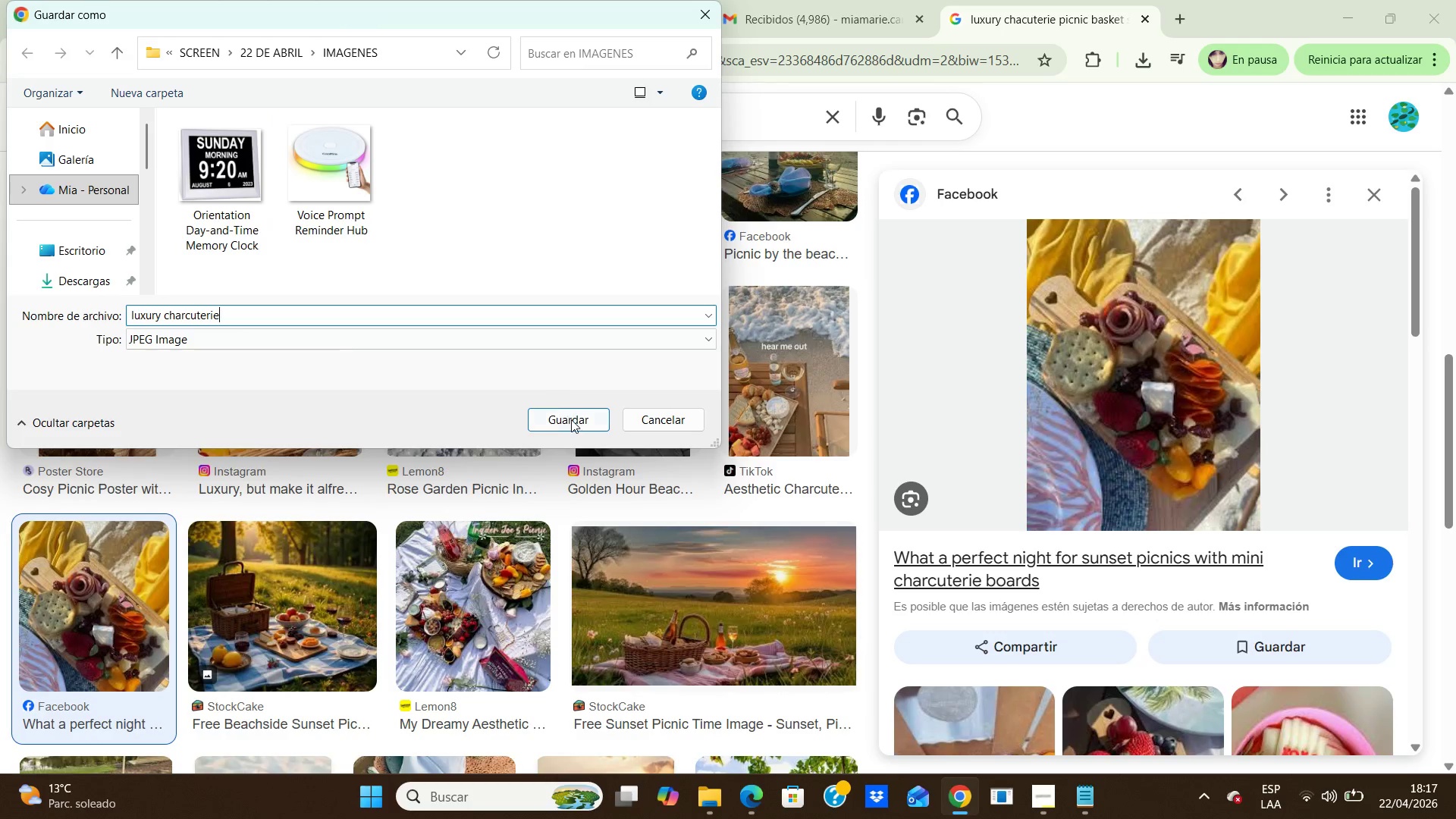 
left_click([572, 421])
 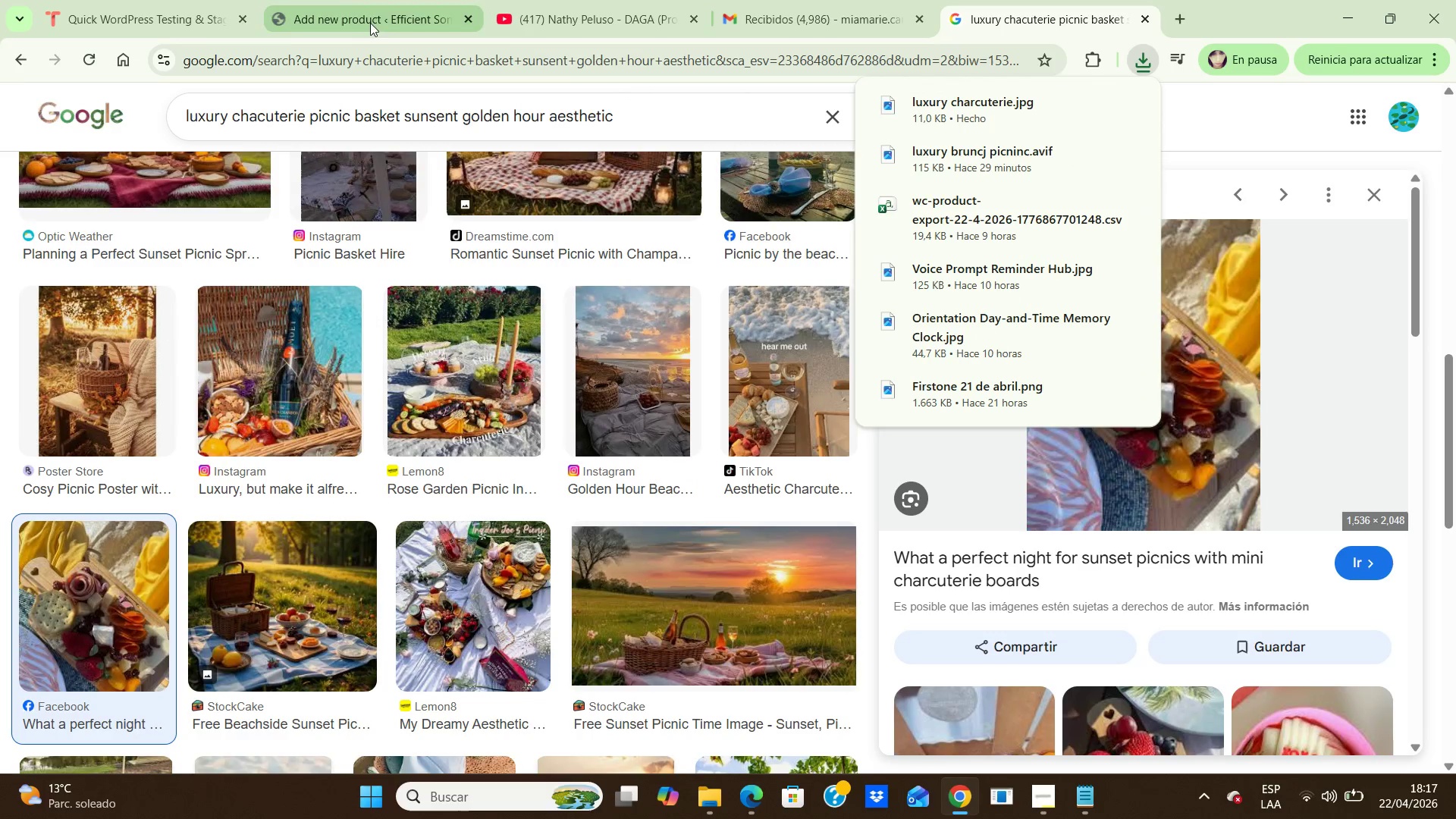 
left_click([379, 15])
 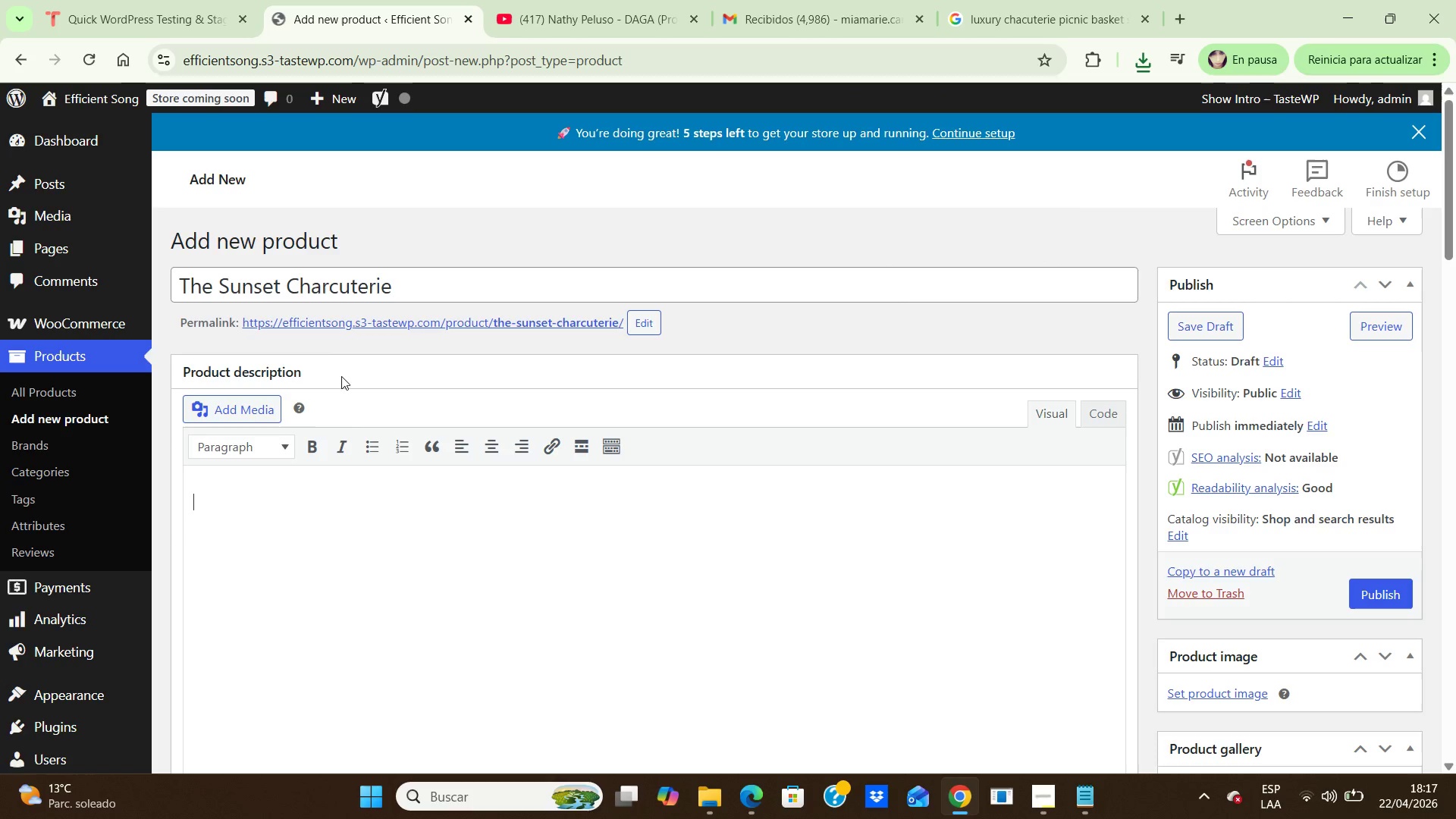 
left_click([354, 513])
 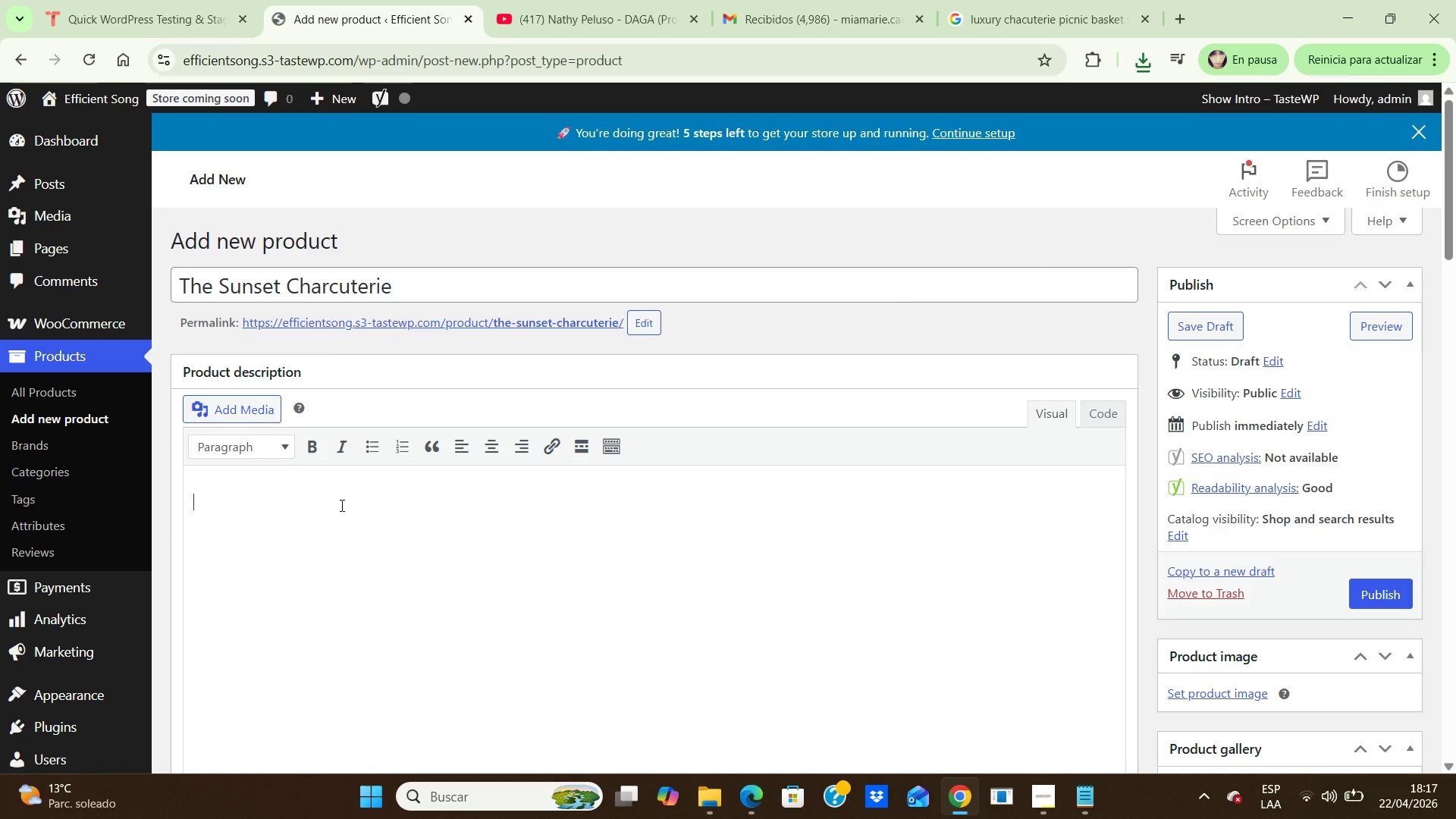 
type(The sunset ch)
key(Backspace)
key(Backspace)
type(Charcuterie is a luxury picnic designed for slow evenings and indulgent outdoor moments. This curated basket features a refined selection of premium cheesesm)
key(Backspace)
type(, cured meats )
key(Backspace)
type(.a)
key(Backspace)
type( )
key(Backspace)
key(Backspace)
type(, and gourmen)
key(Backspace)
type( ccompanietns, crafted to elevate the art of al fresco dining.)
 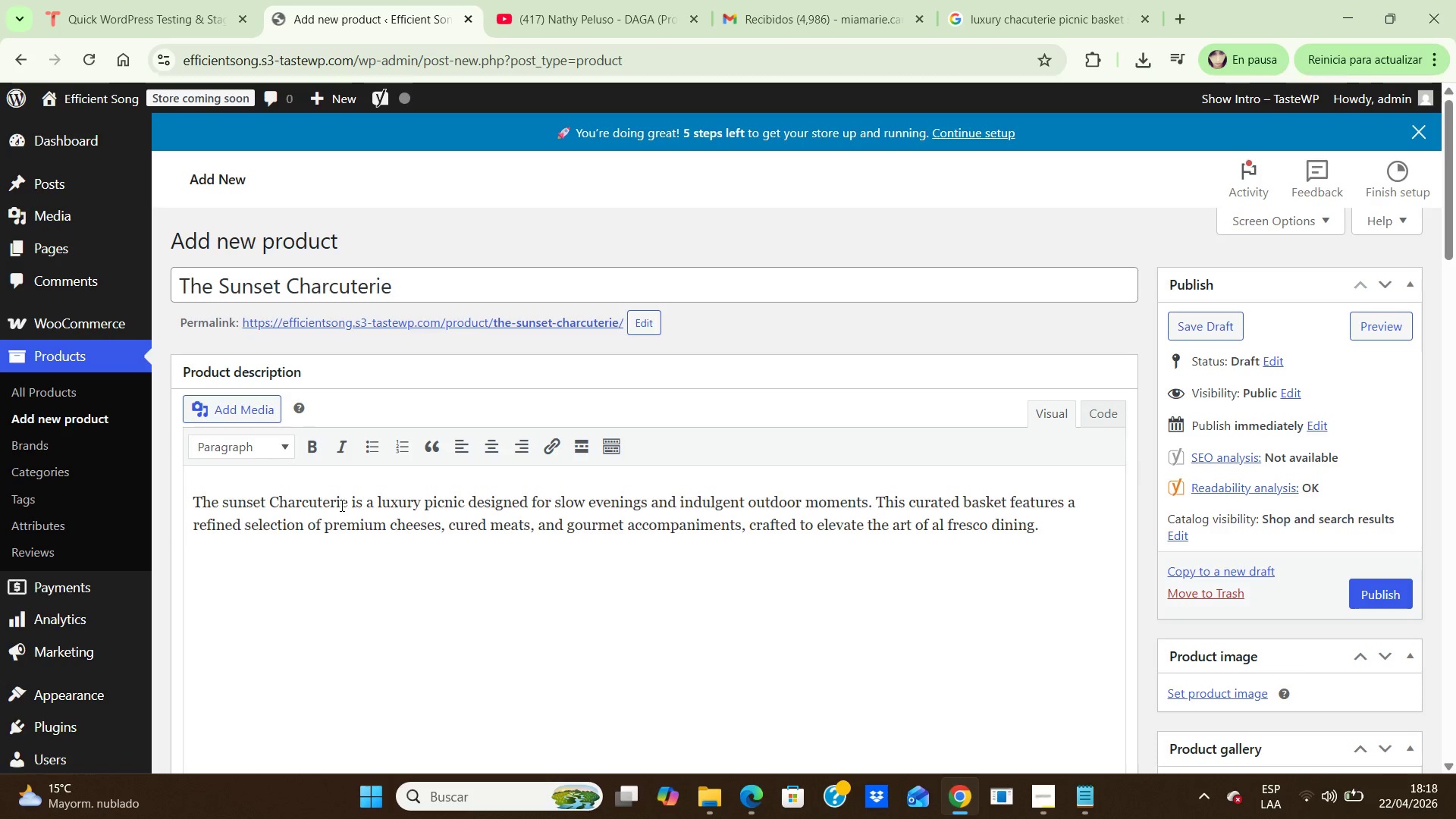 
wait(5.94)
 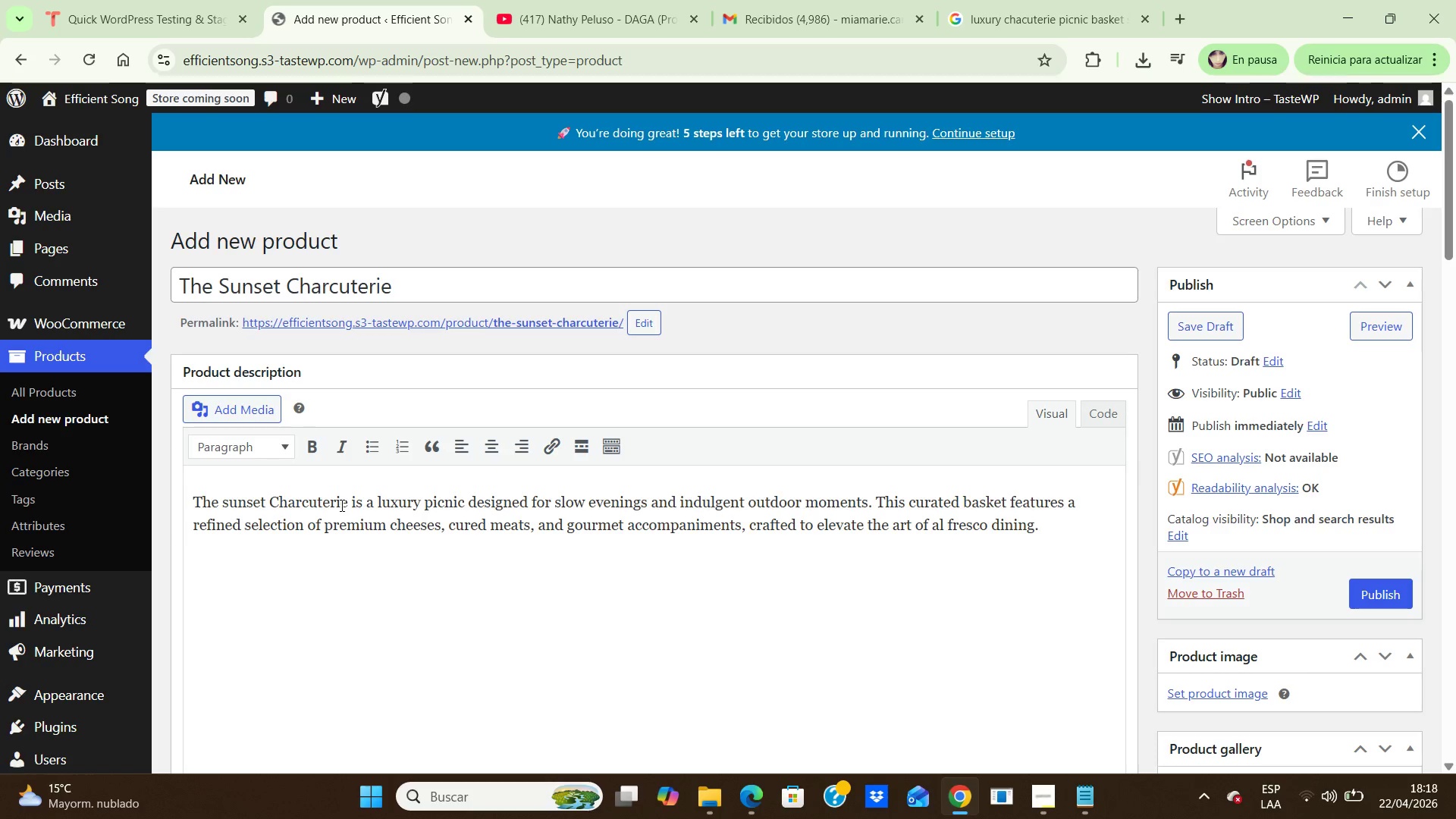 
key(Enter)
 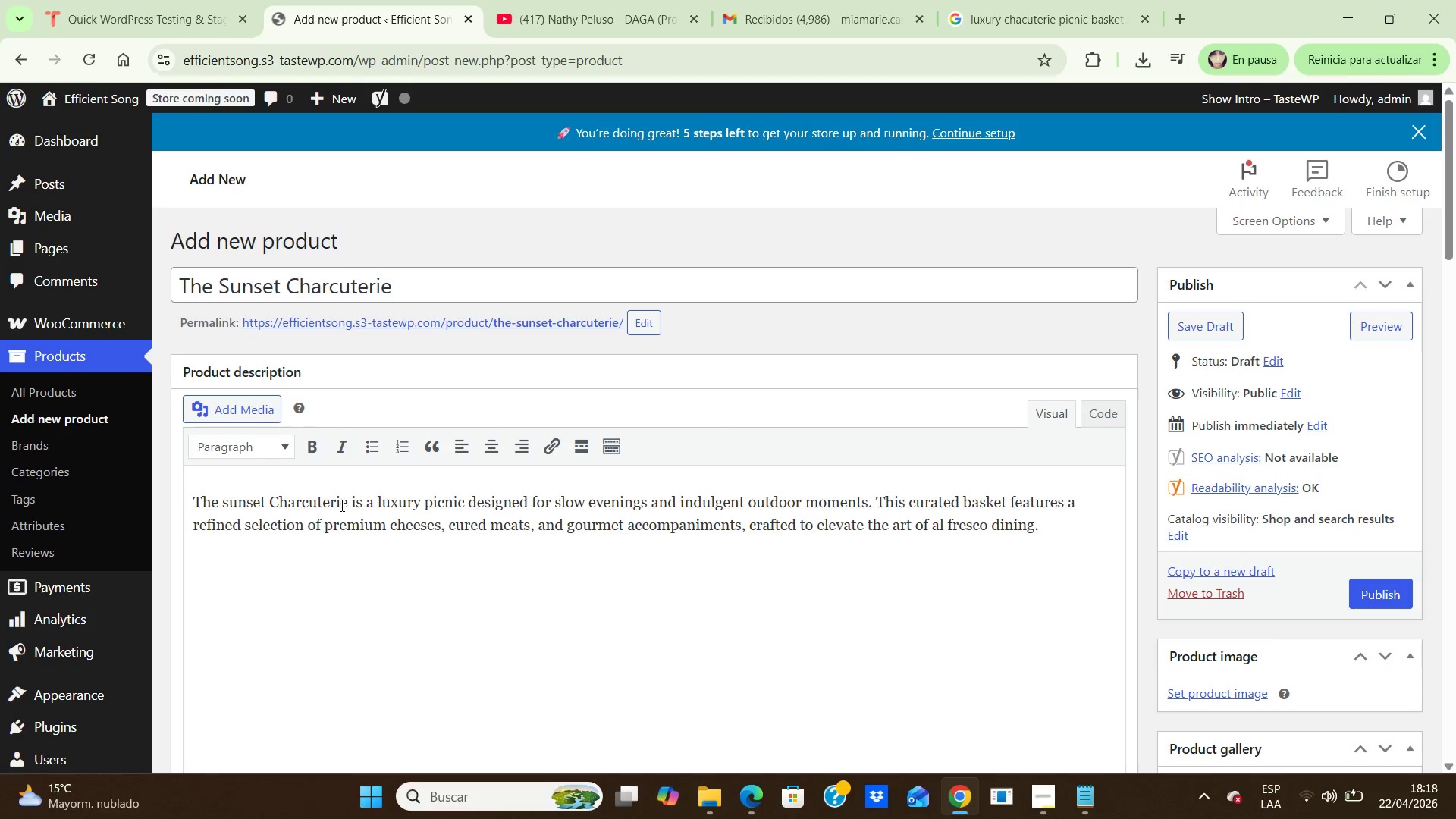 
type(Each component is chosen for is depth of flavor and balance, creating a rich and layered tasting experience that pairs beautifully with golden hour settings )
key(Backspace)
type(. From bold textures to delicate contrastm)
key(Backspace)
type(, this basket invites you to savor every bite while enyoying a relaxed, shophisticated )
 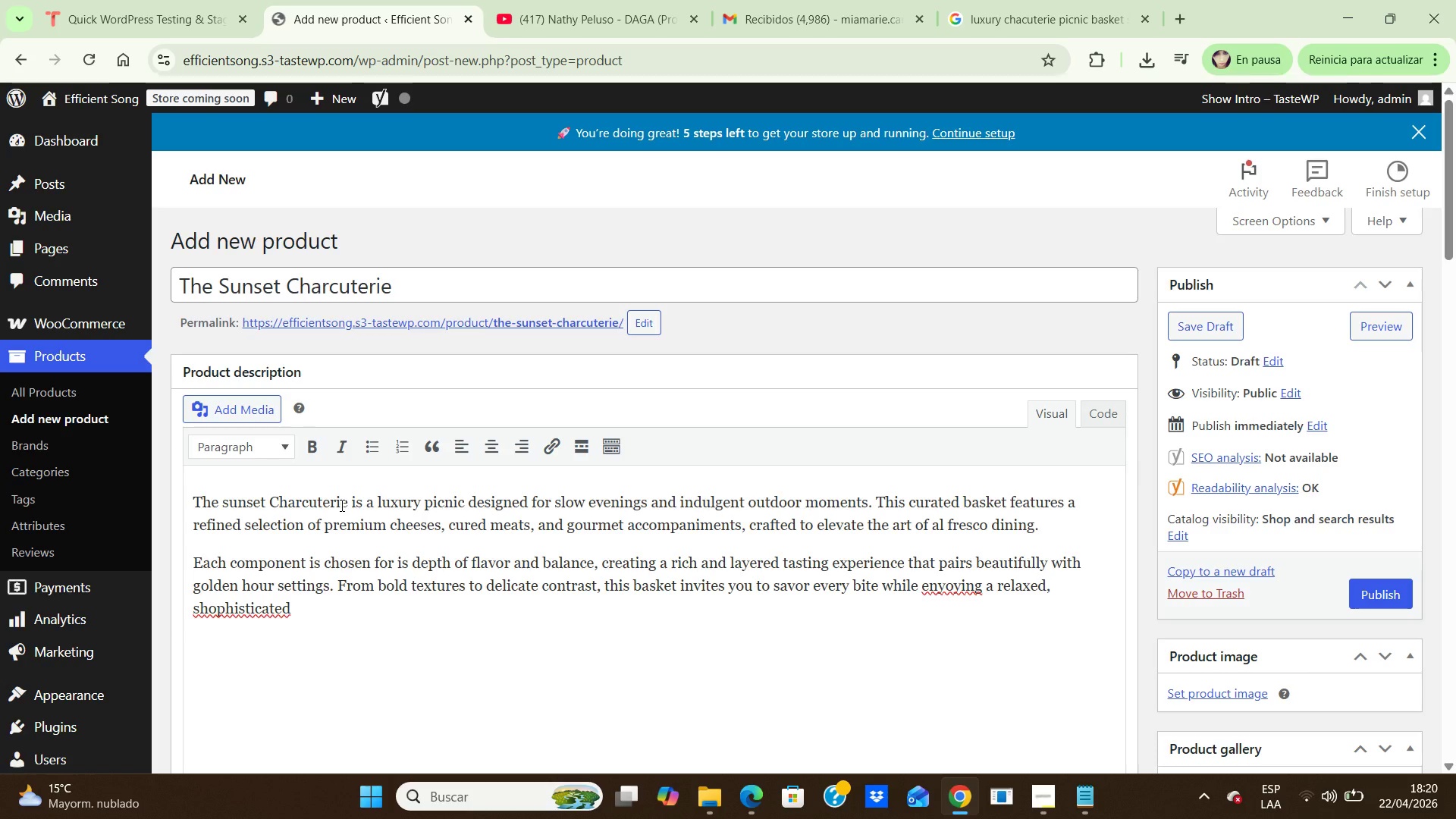 
wait(12.02)
 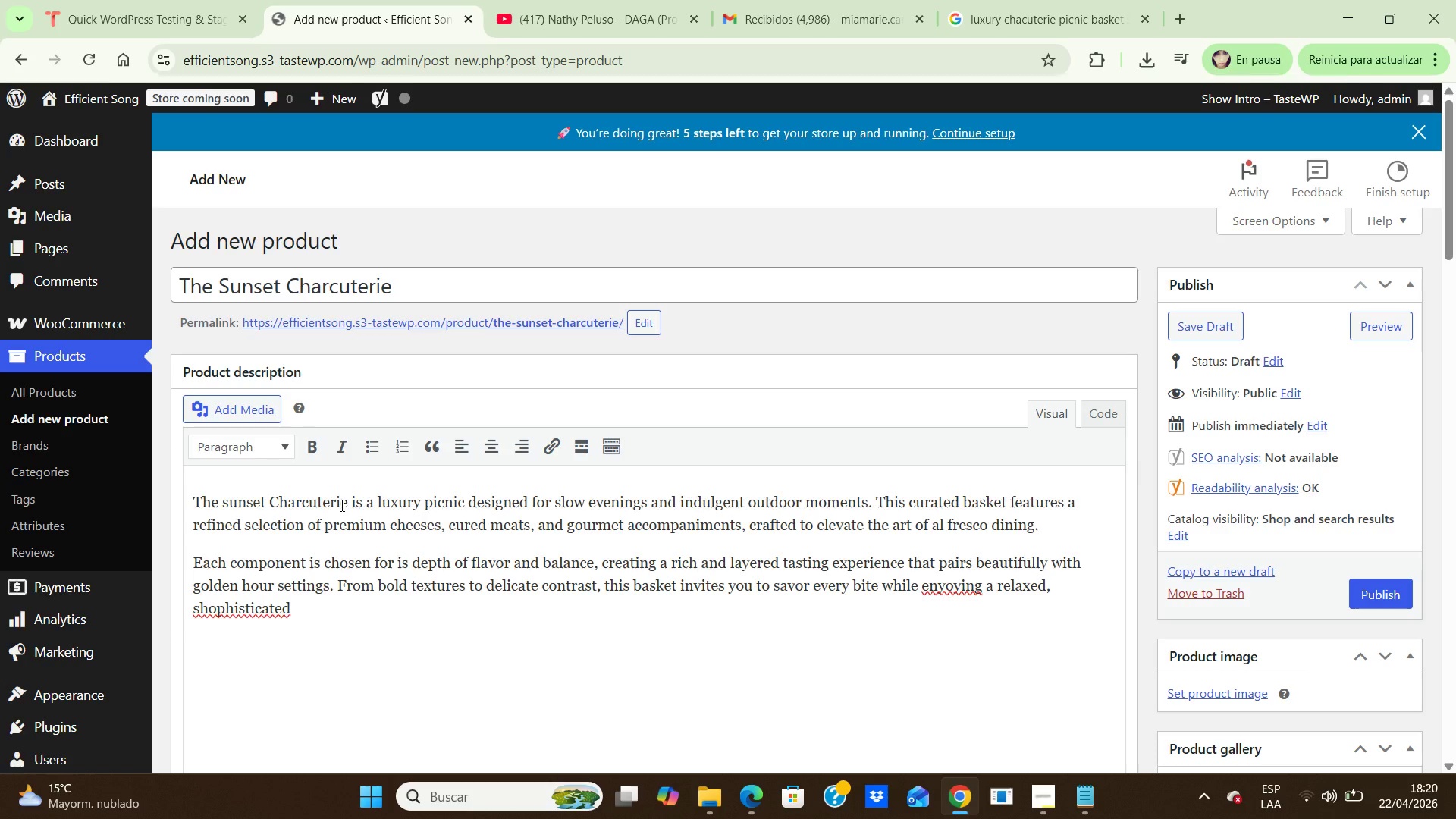 
left_click([208, 606])
 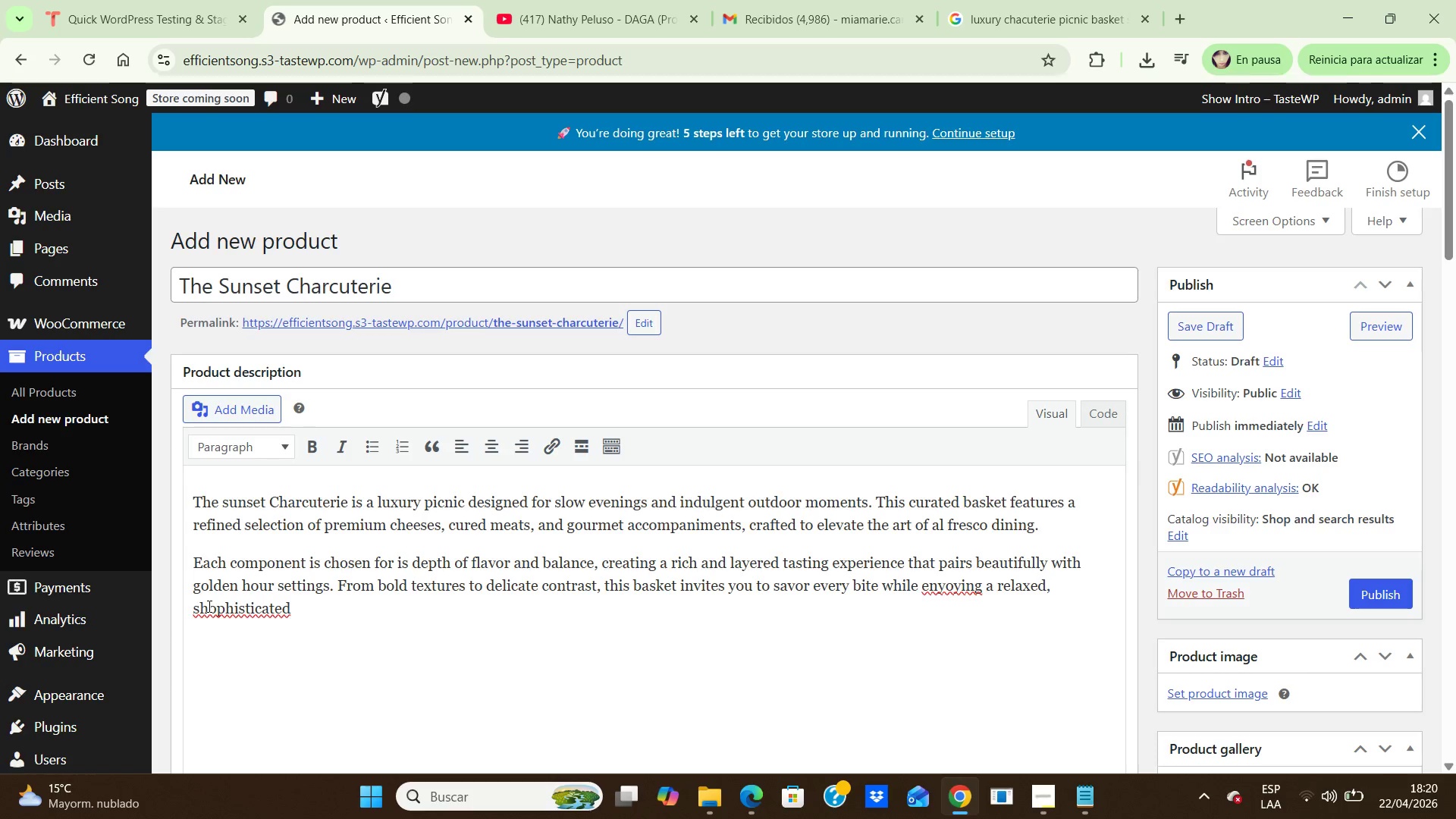 
key(Backspace)
 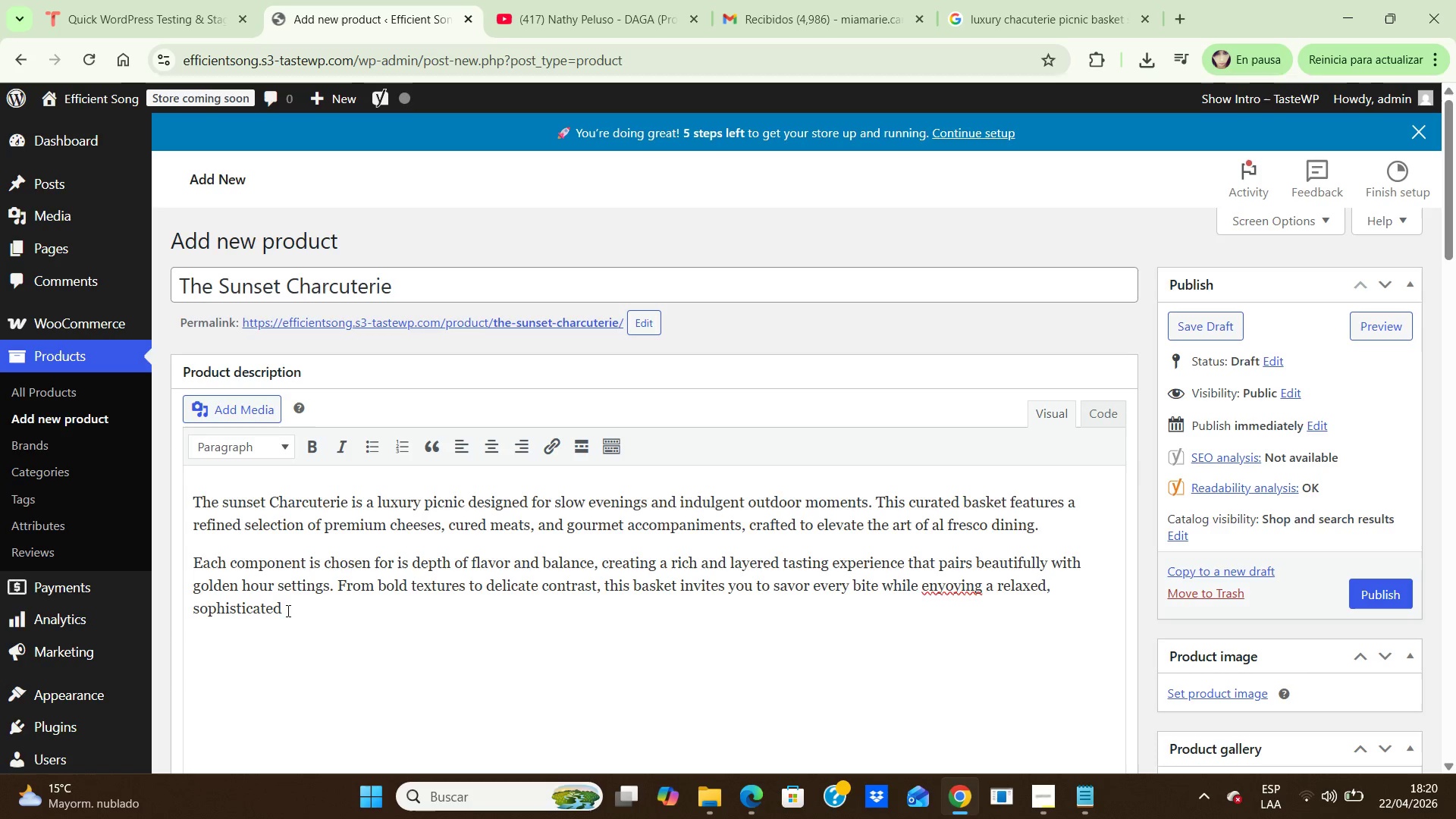 
left_click([288, 611])
 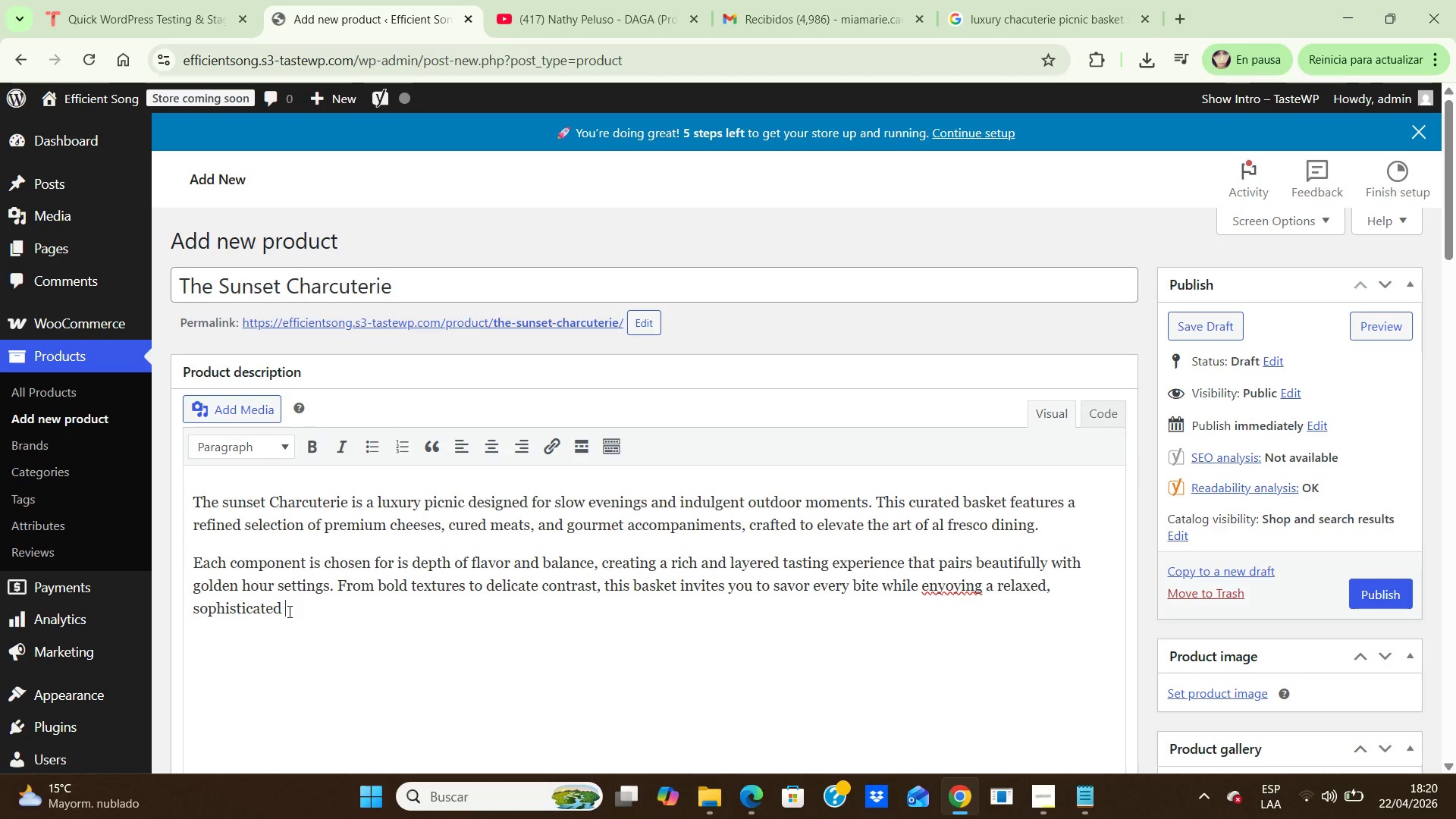 
type(atmosphere.)
 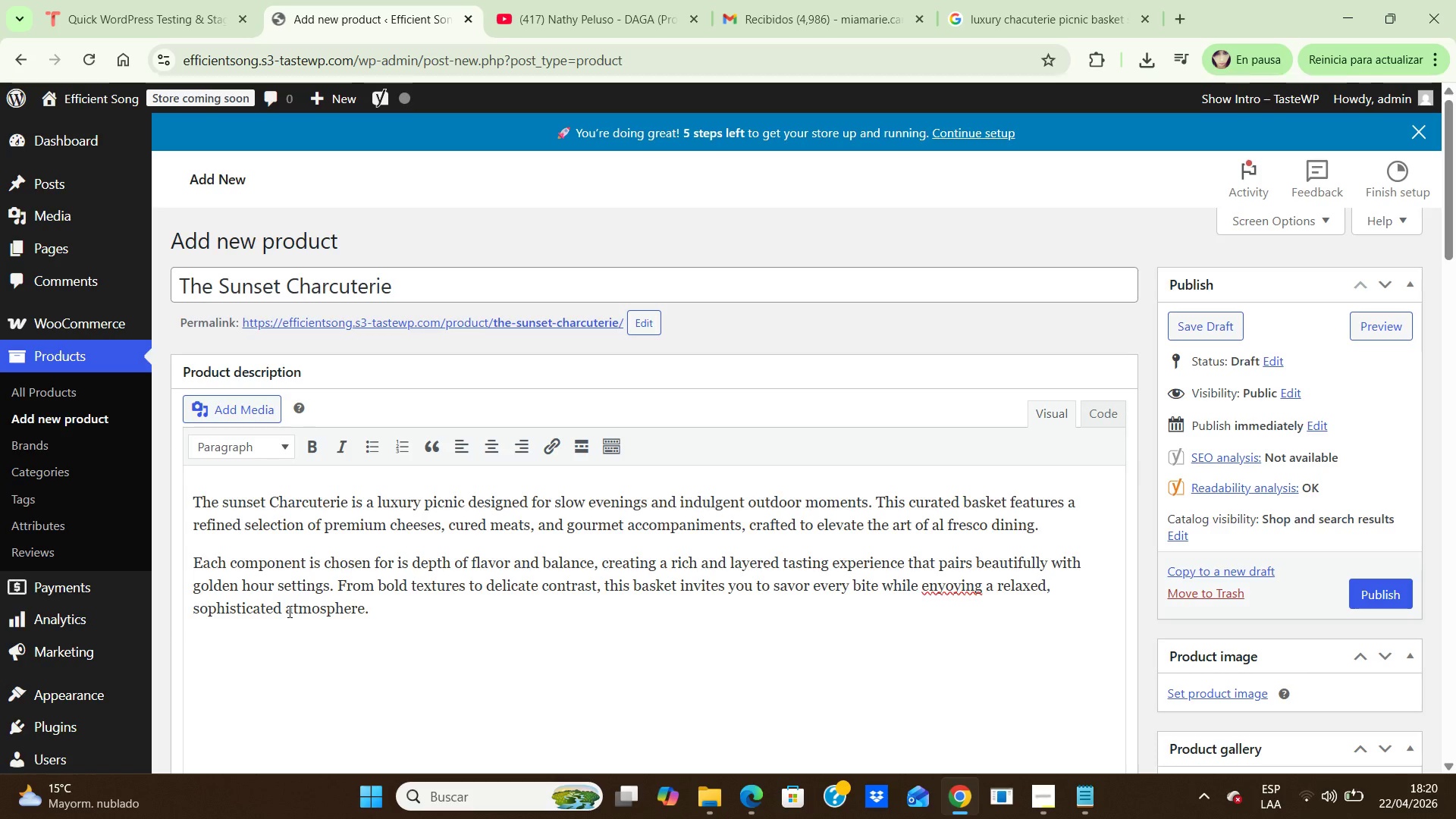 
key(Enter)
 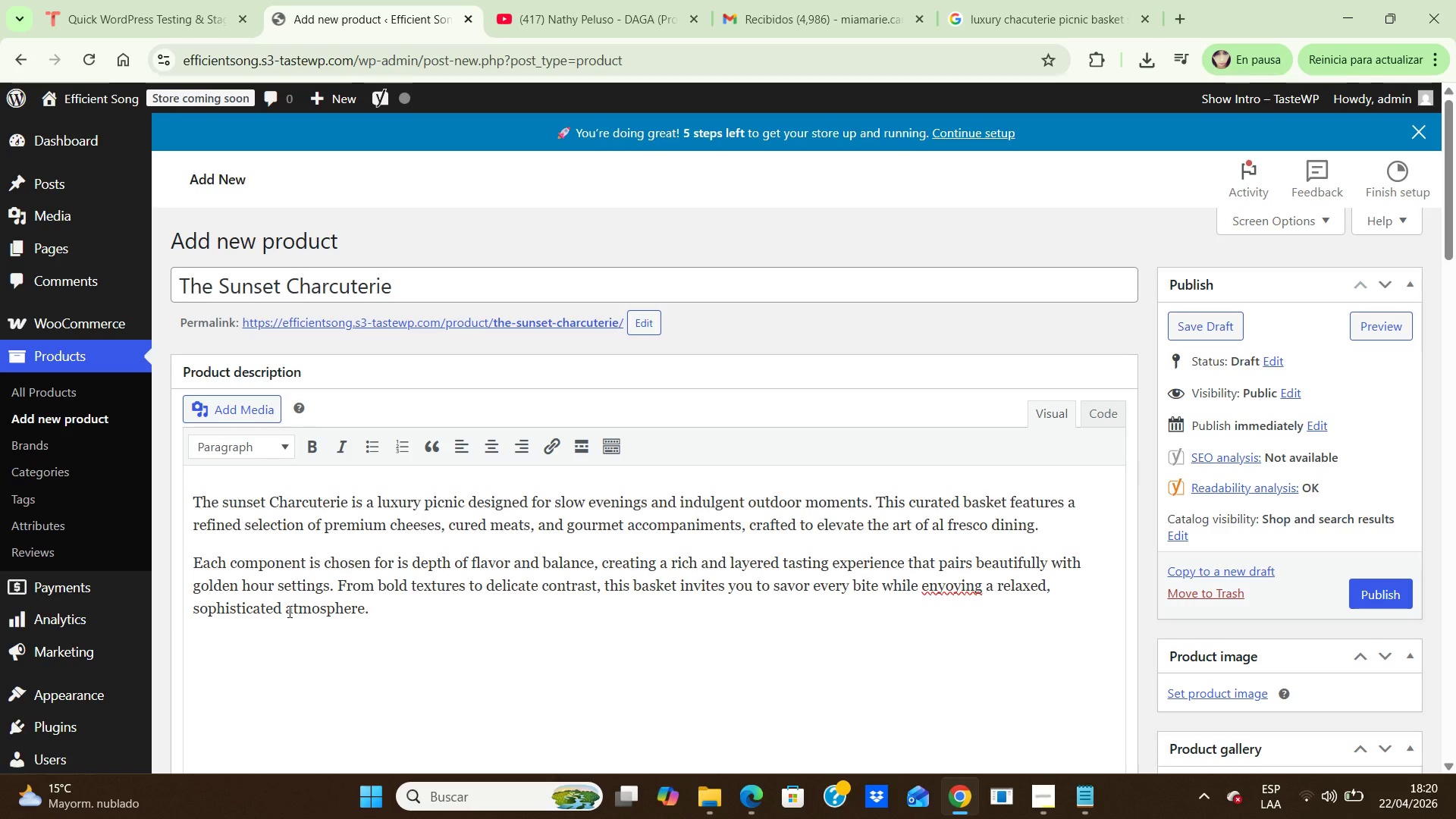 
type(Ideal for shai)
key(Backspace)
type(ring this f)
key(Backspace)
type(gourmet picnic transforrms any outdoor setting into)
 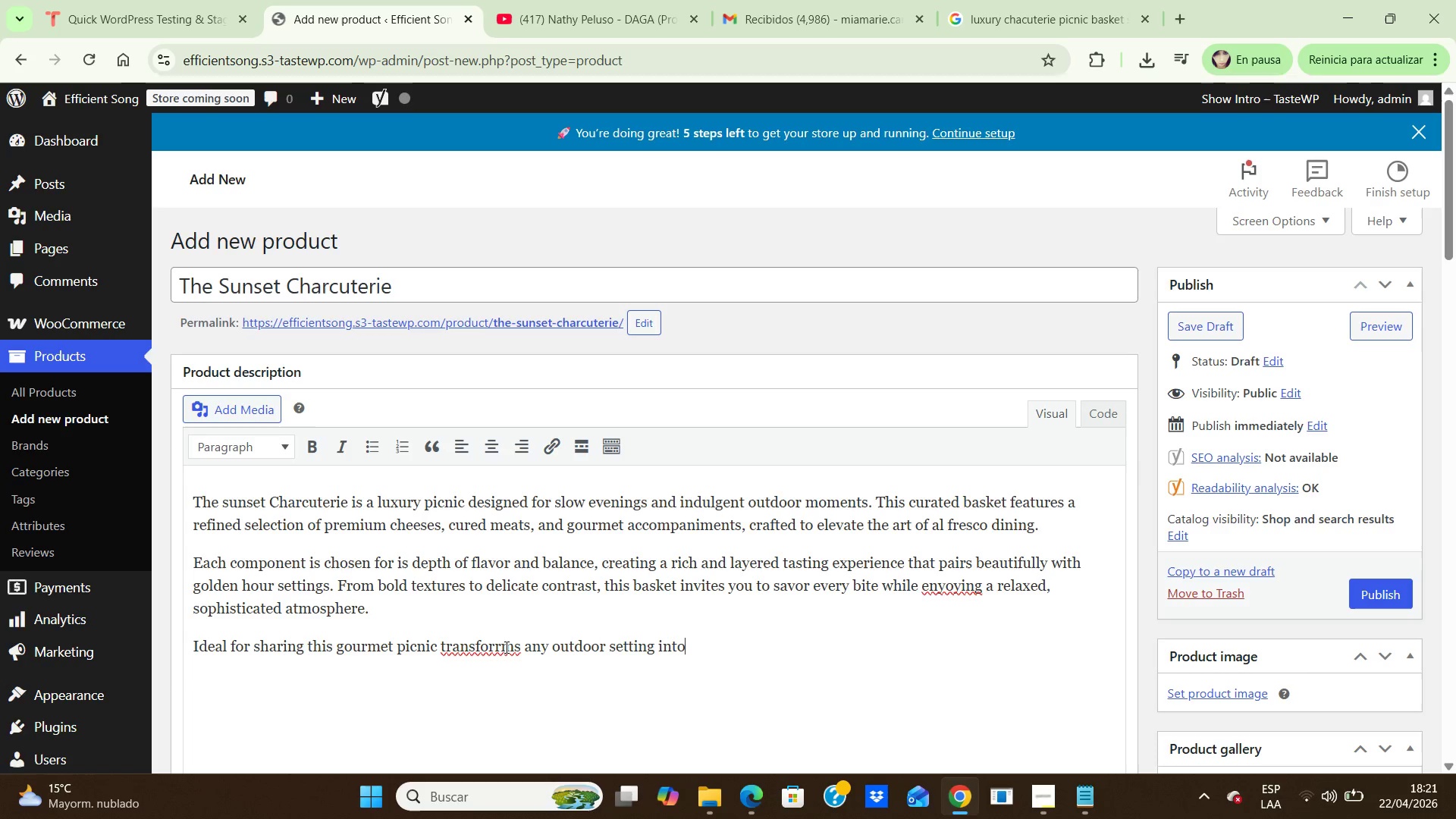 
left_click([501, 647])
 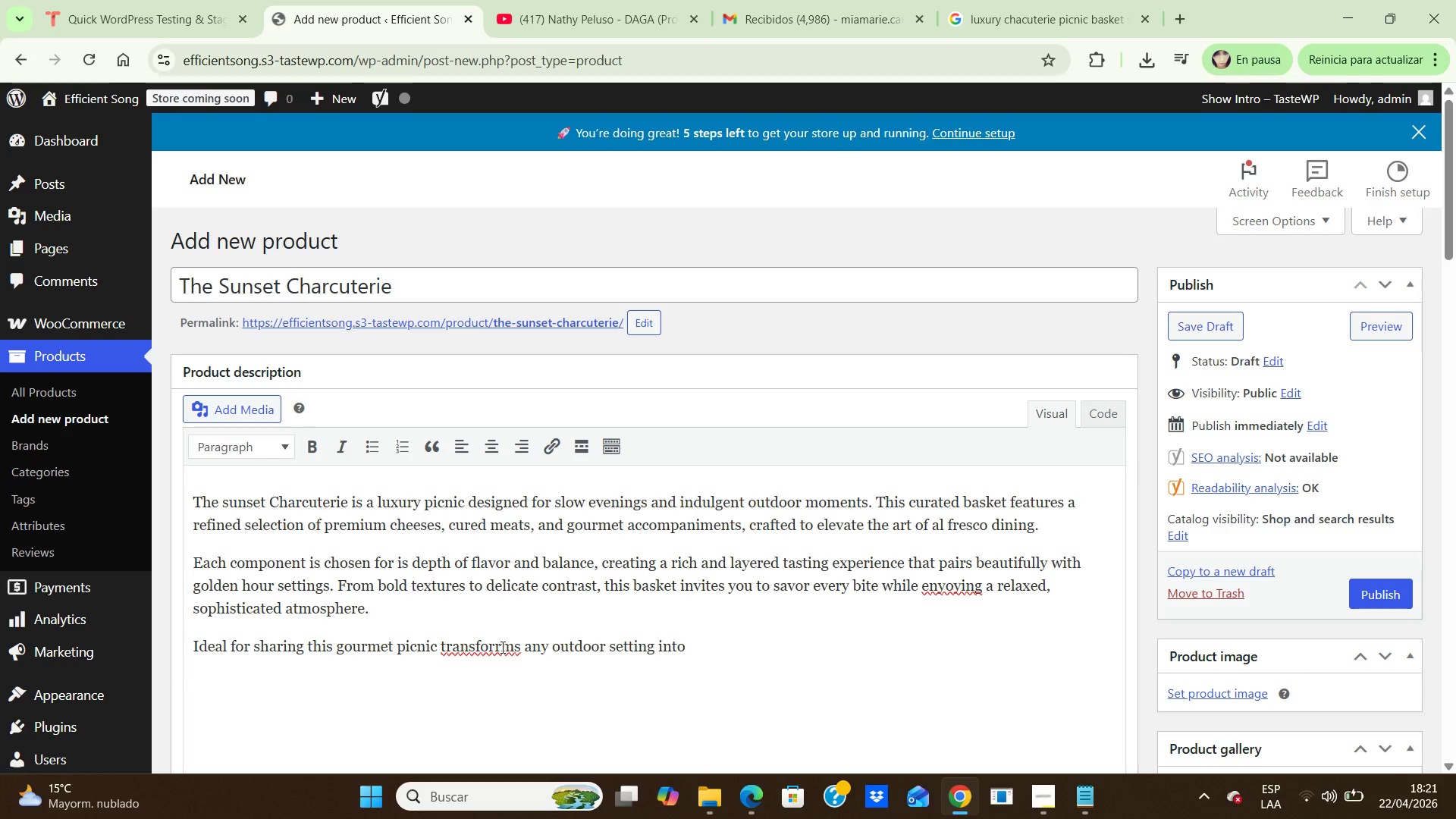 
key(Backspace)
 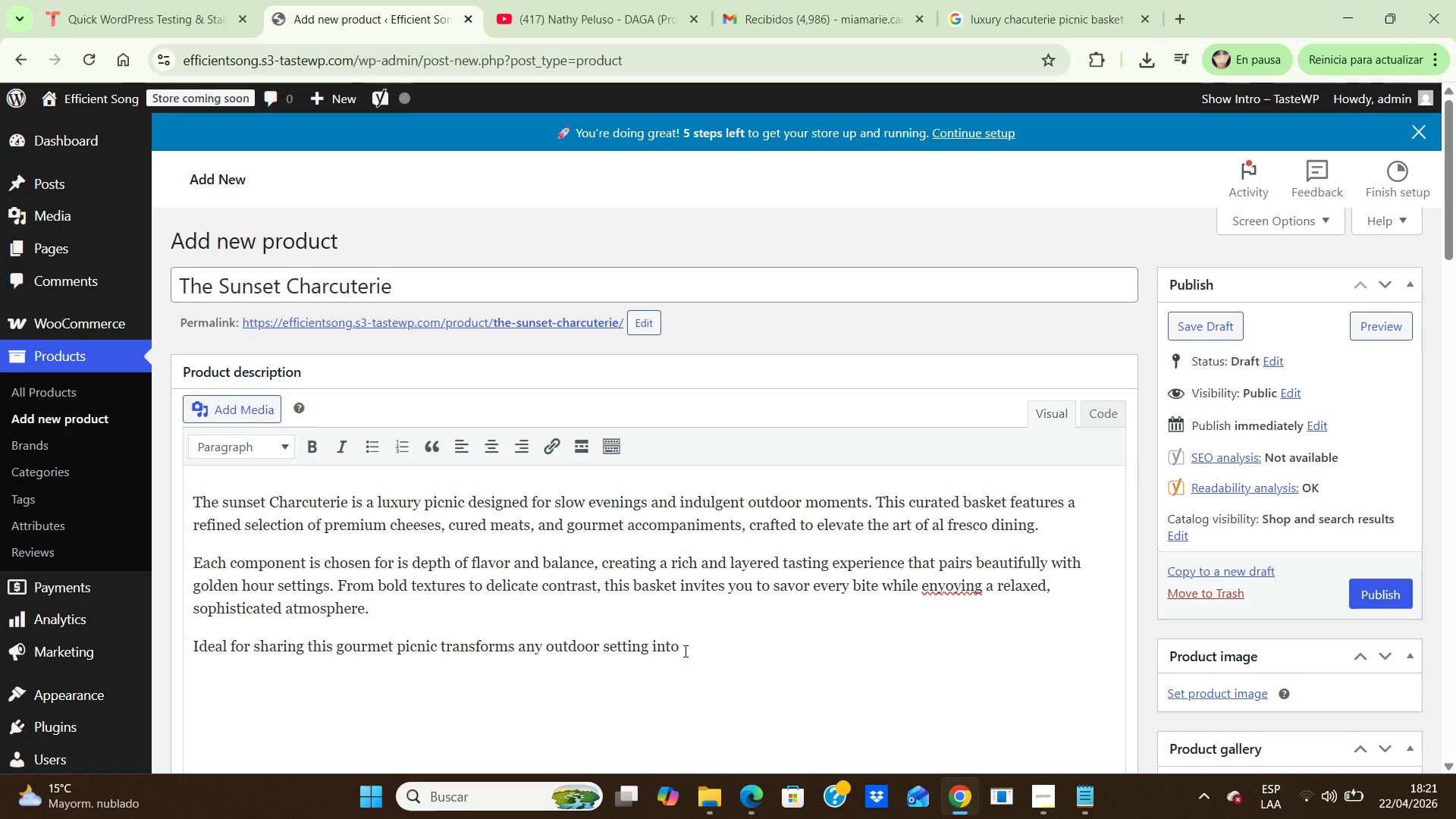 
left_click([685, 650])
 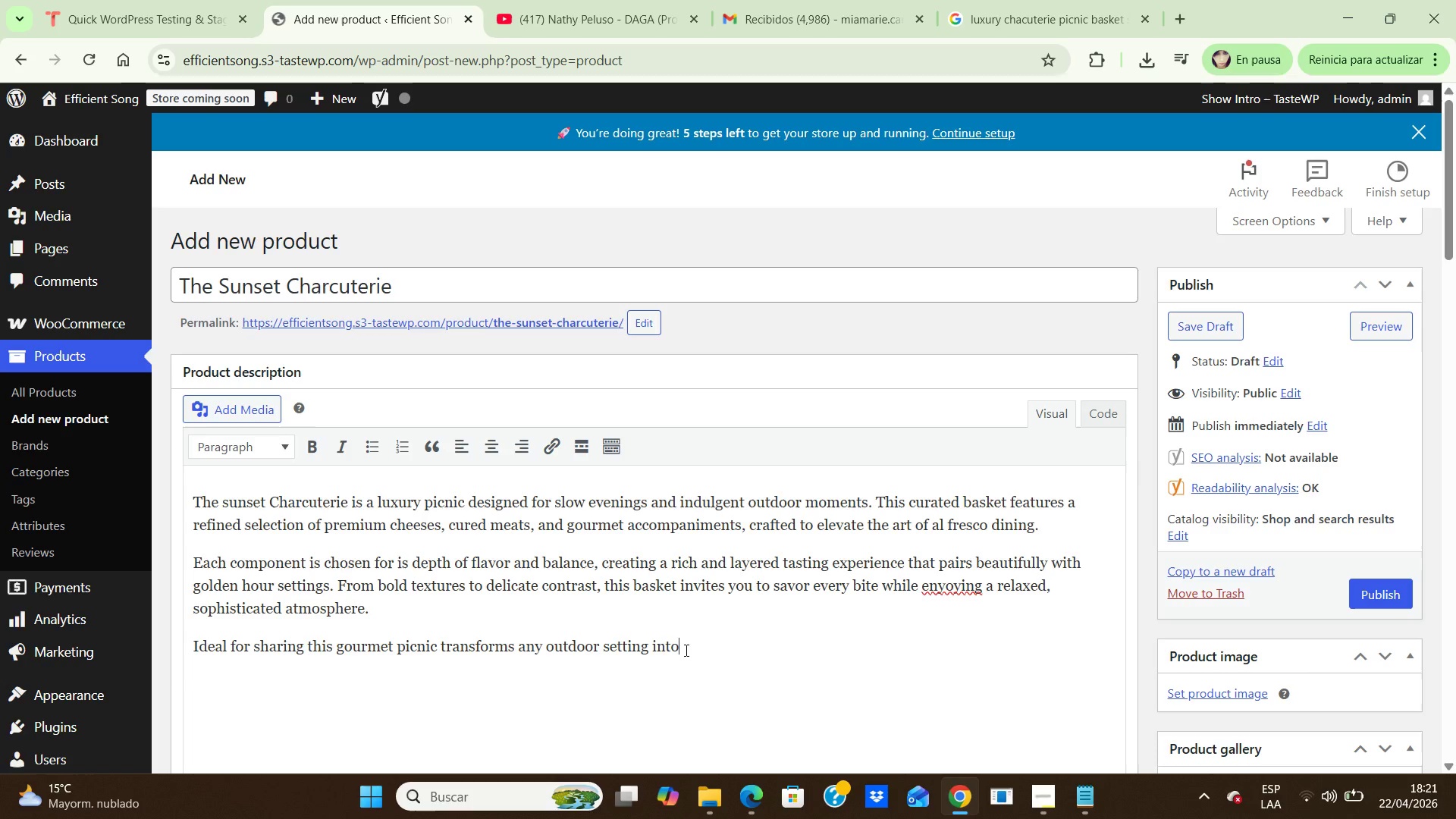 
type( a warm )
key(Backspace)
type(, elegant escape filled with flavor and intention)
 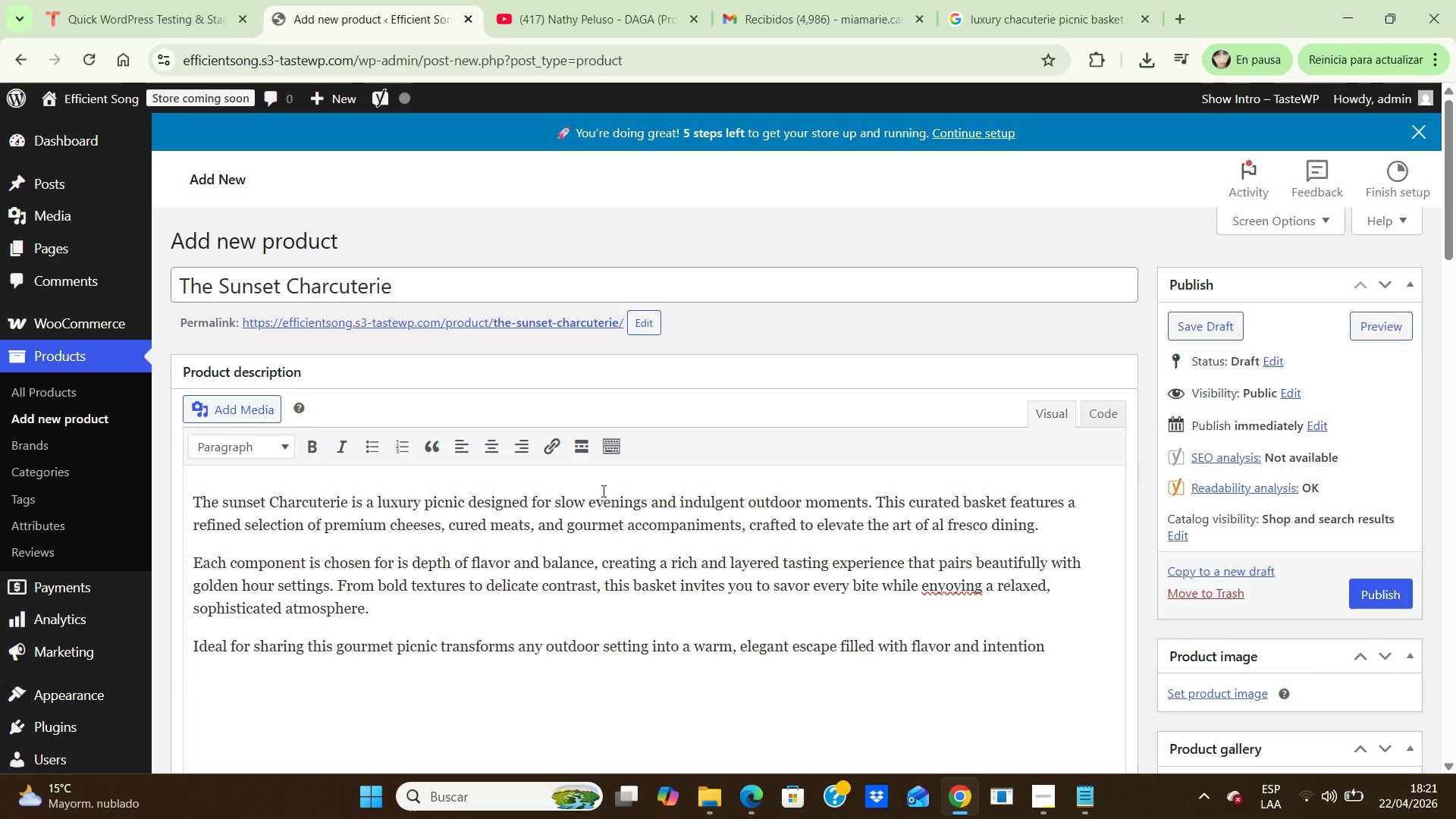 
wait(6.78)
 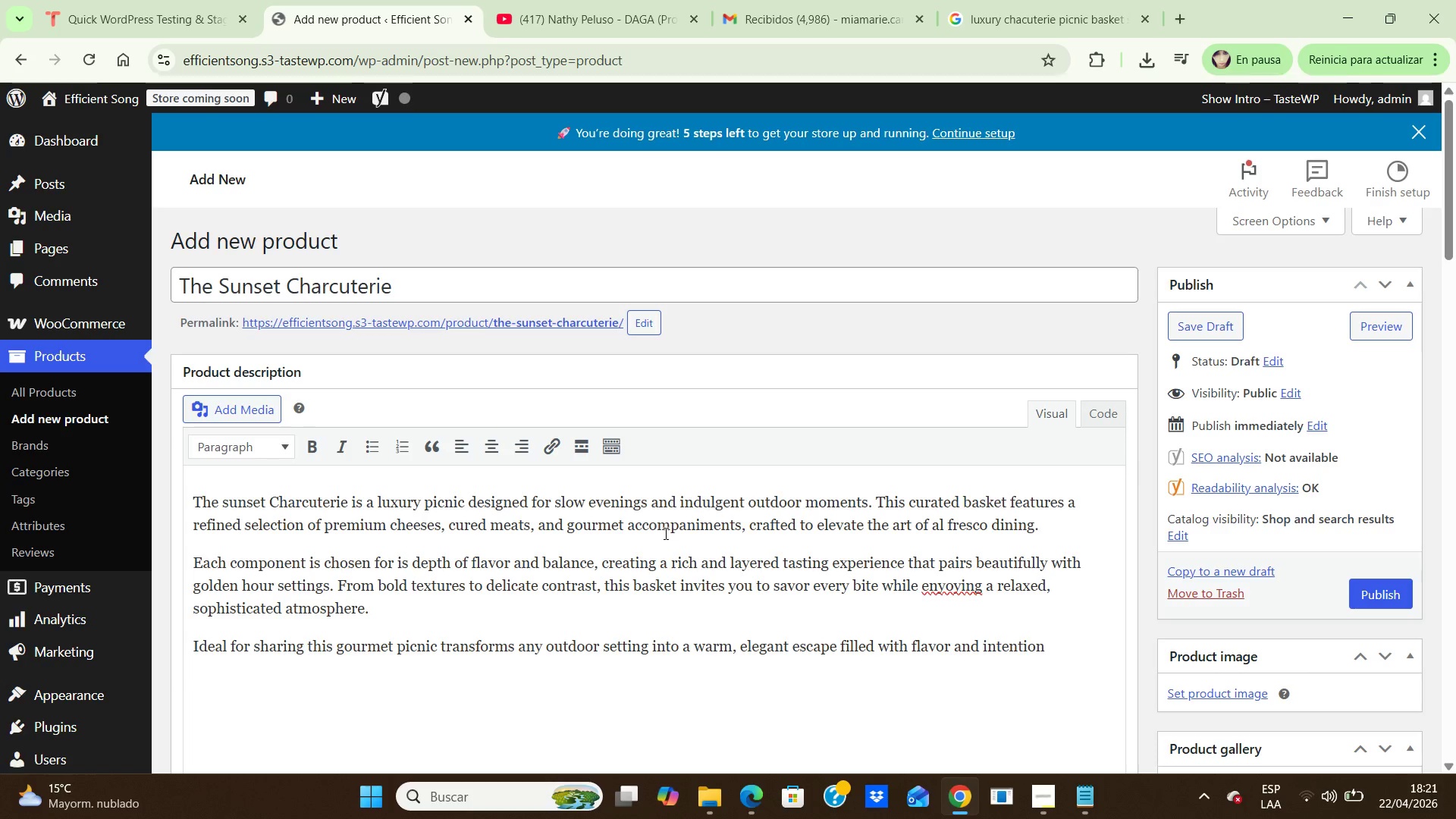 
left_click([972, 582])
 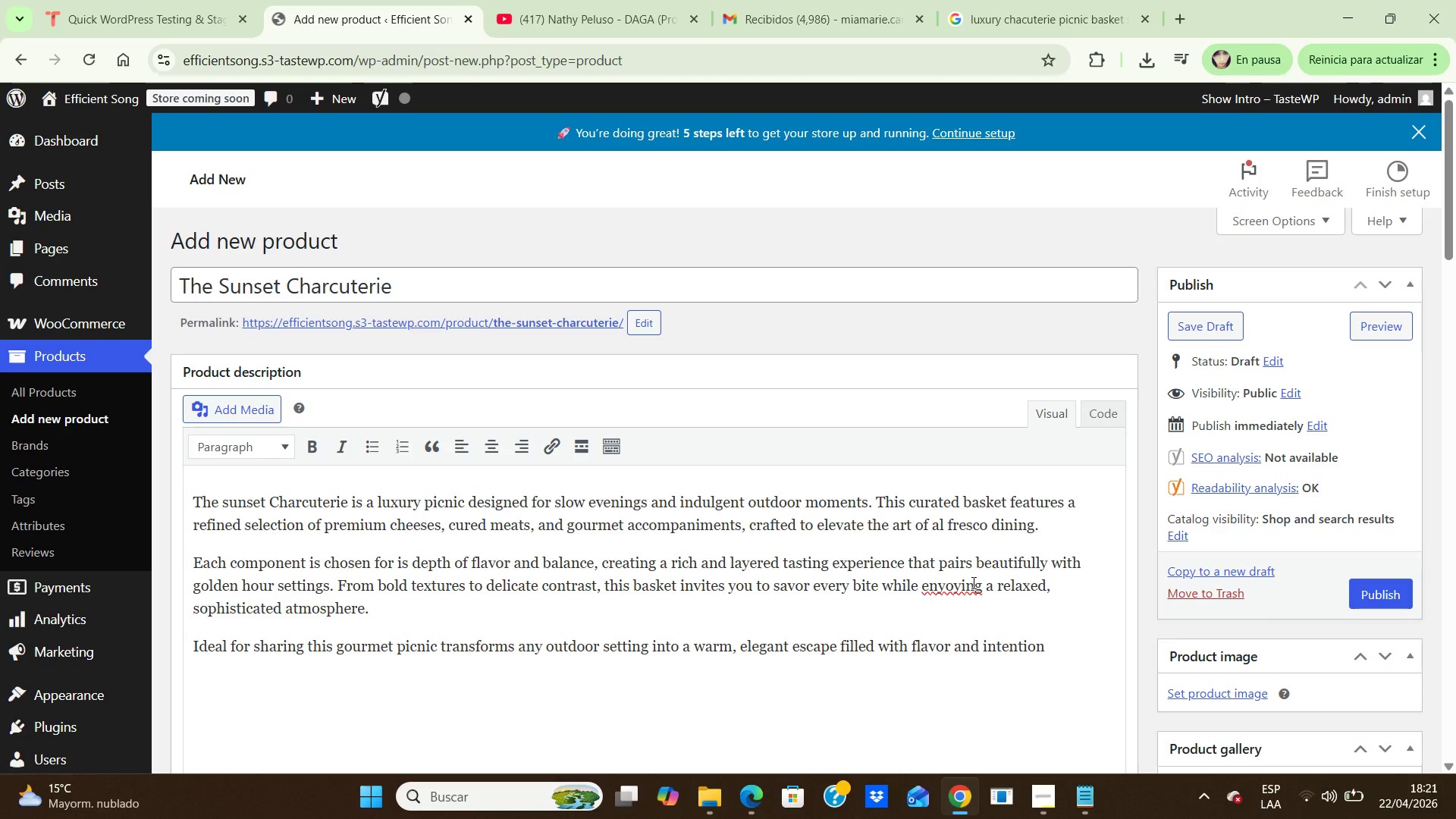 
key(Backspace)
key(Backspace)
key(Backspace)
key(Backspace)
key(Backspace)
key(Backspace)
type(njoyin)
 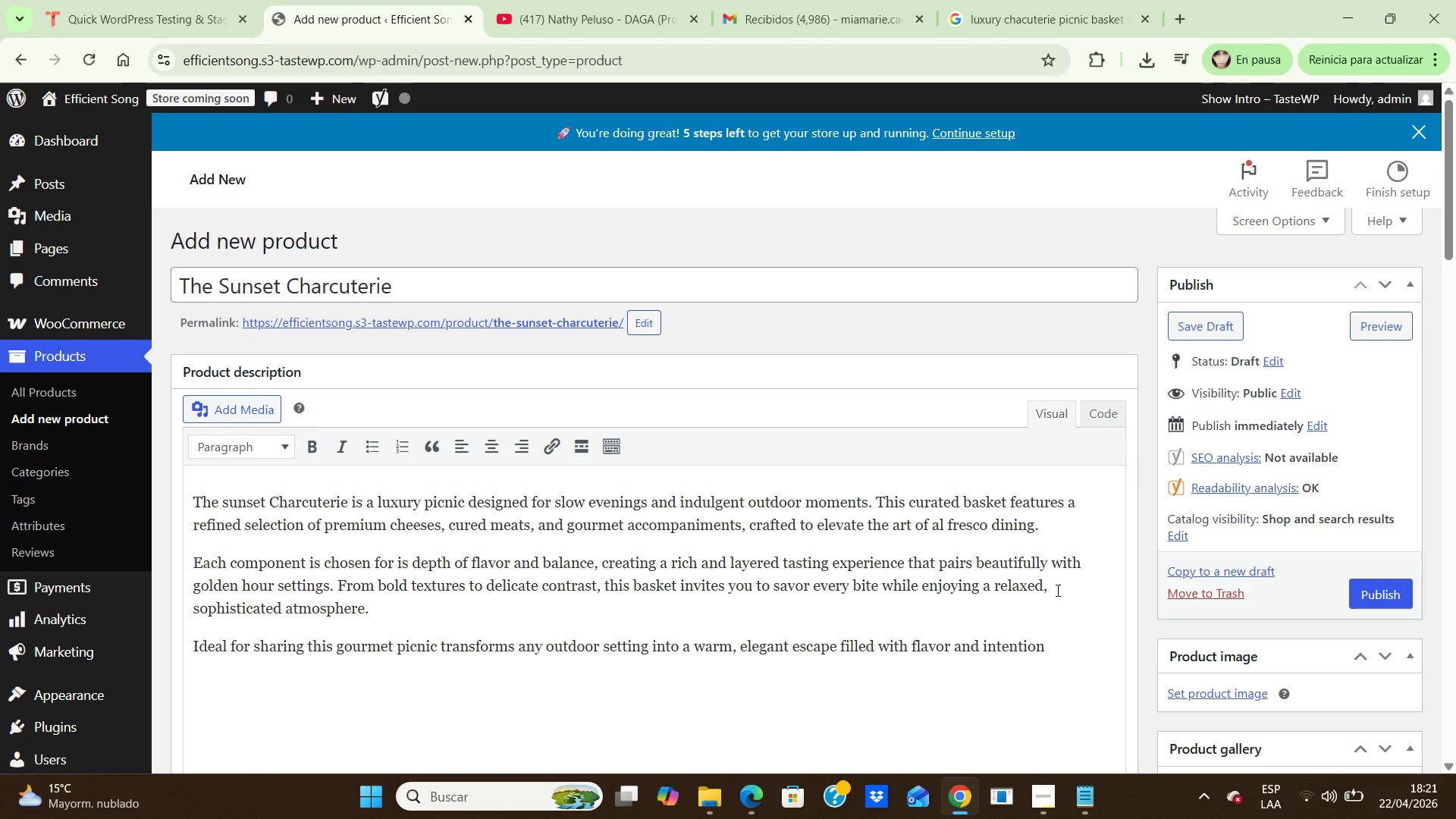 
left_click([1056, 590])
 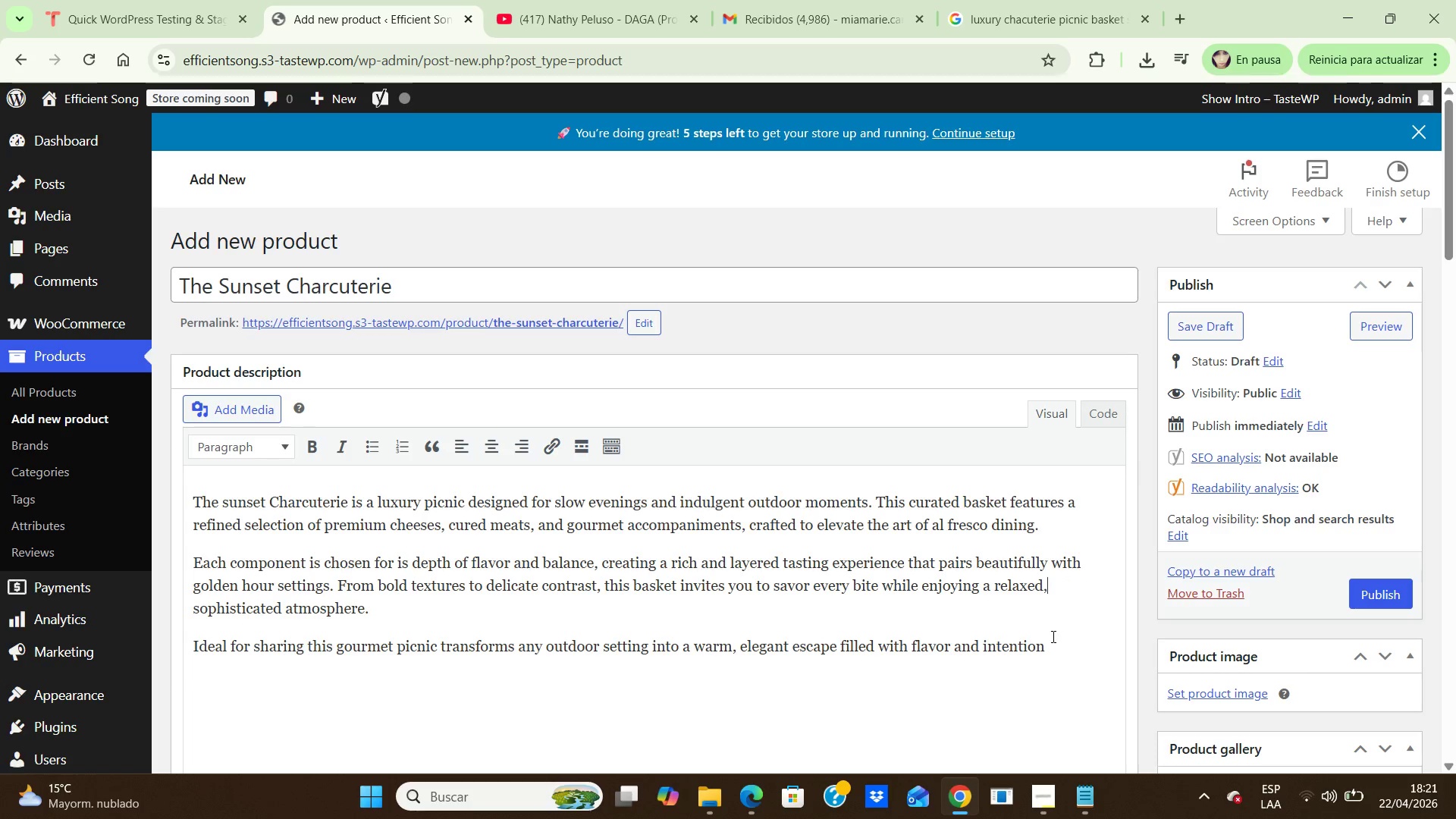 
left_click([1047, 639])
 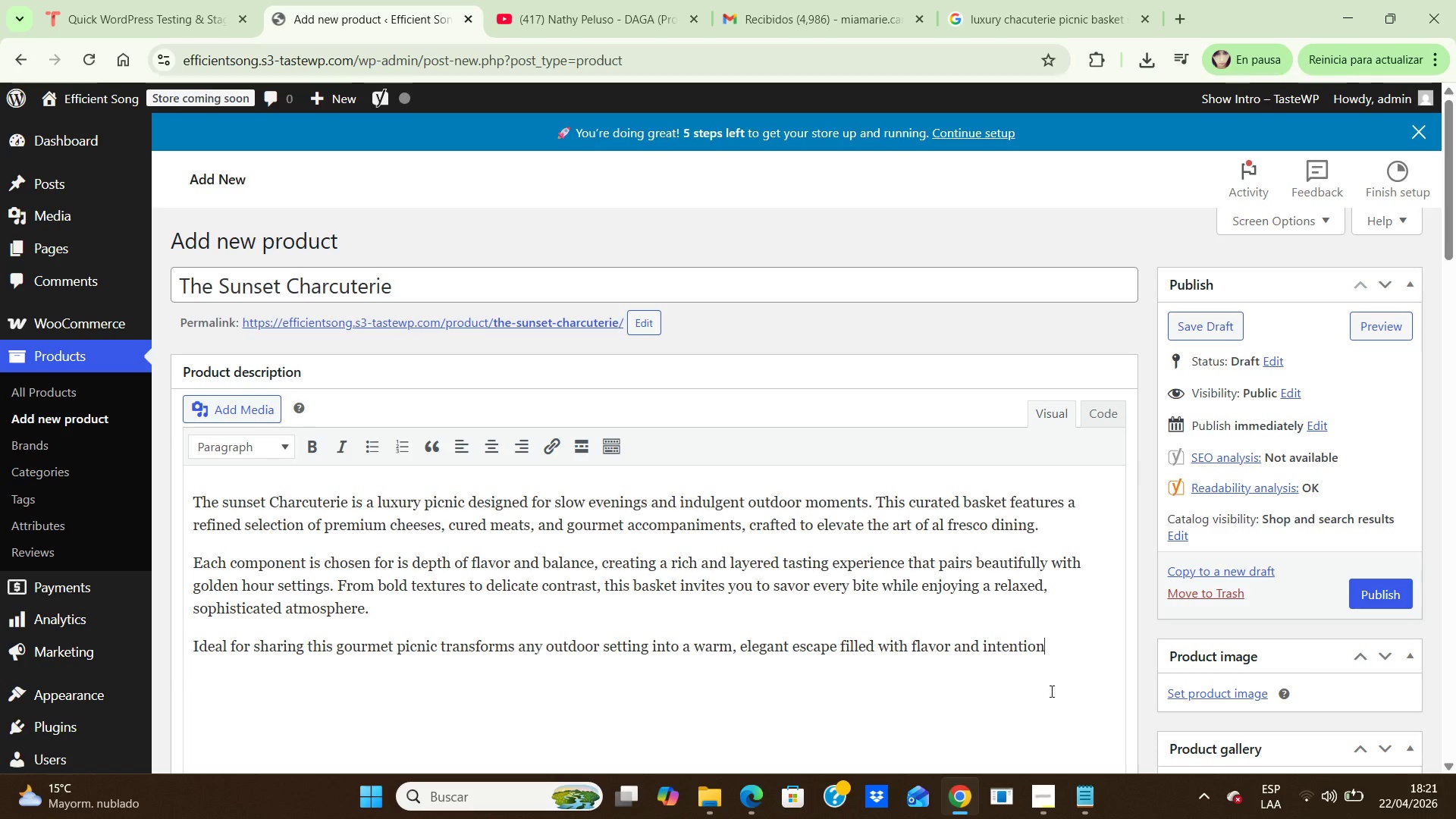 
left_click([1043, 698])
 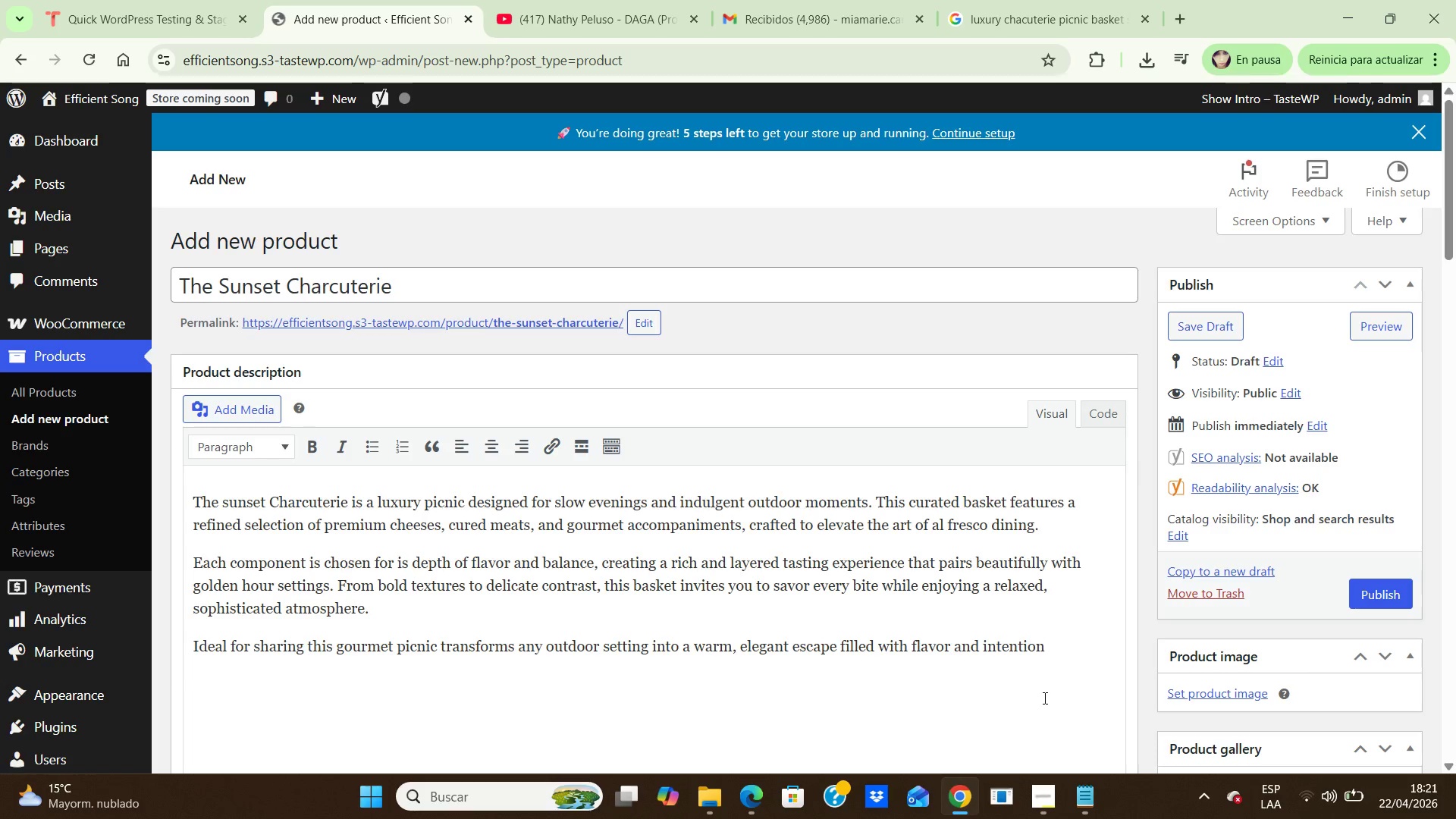 
hold_key(key=ArrowDown, duration=0.53)
 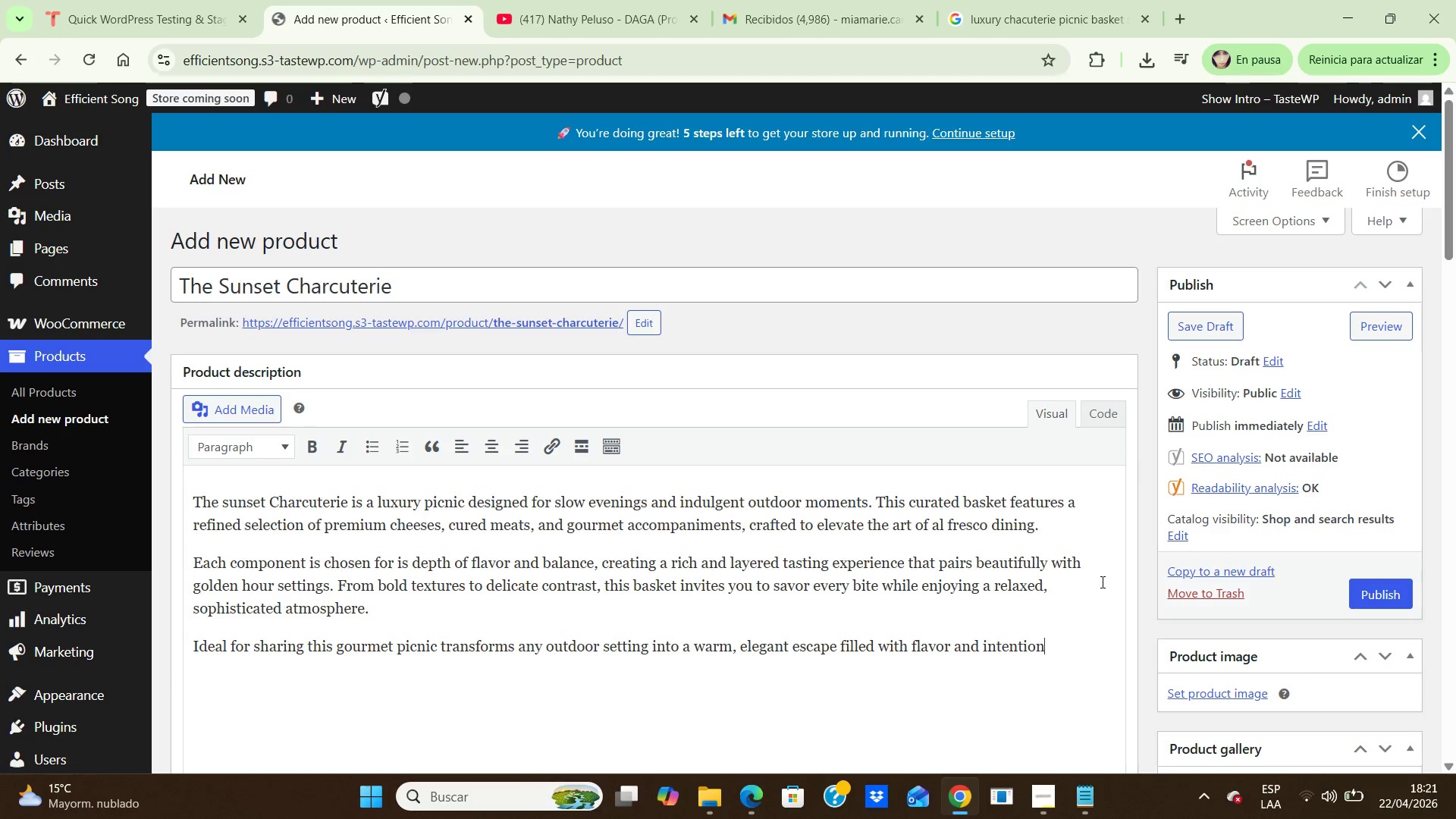 
left_click([1101, 582])
 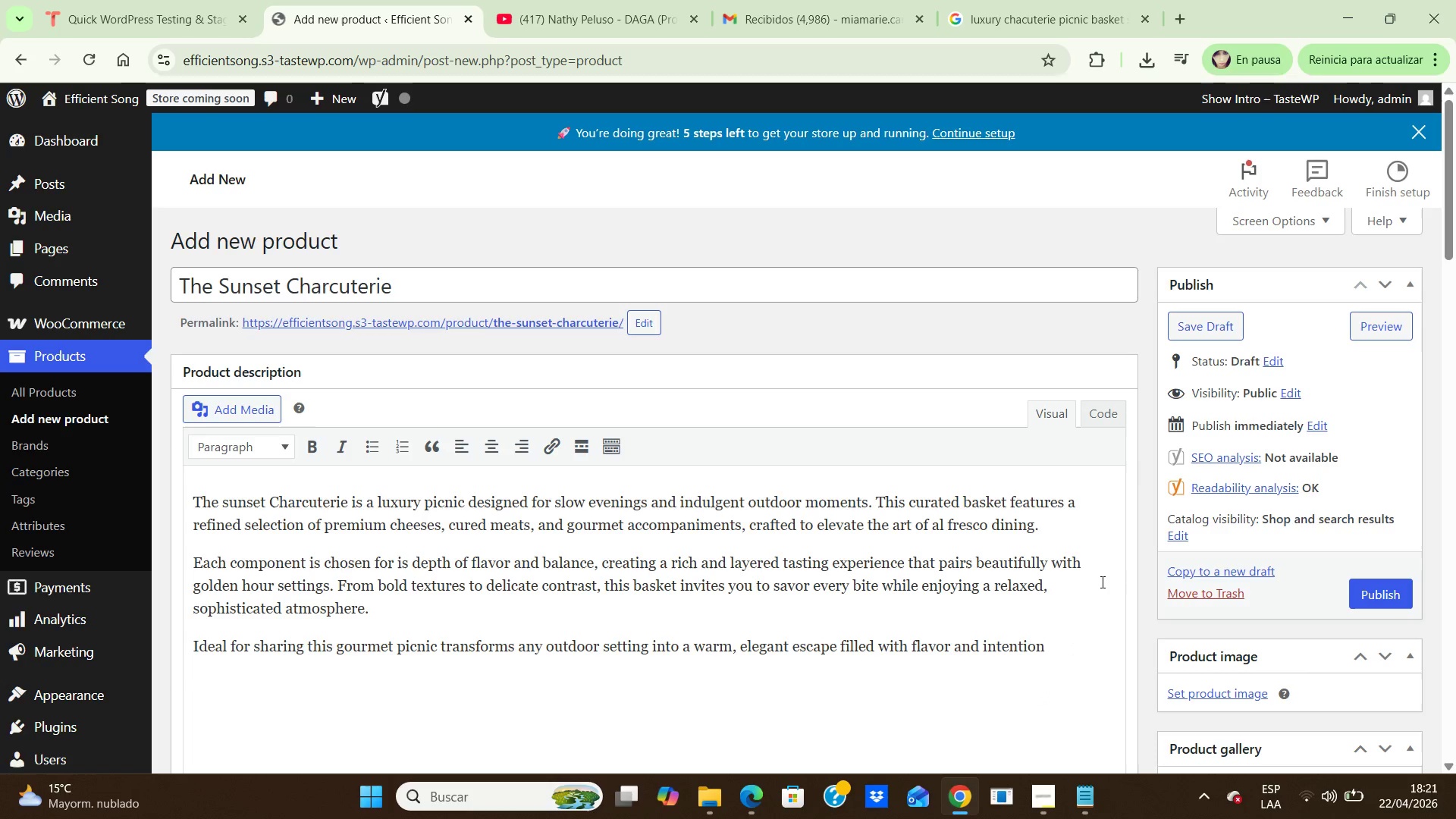 
hold_key(key=ArrowDown, duration=0.59)
 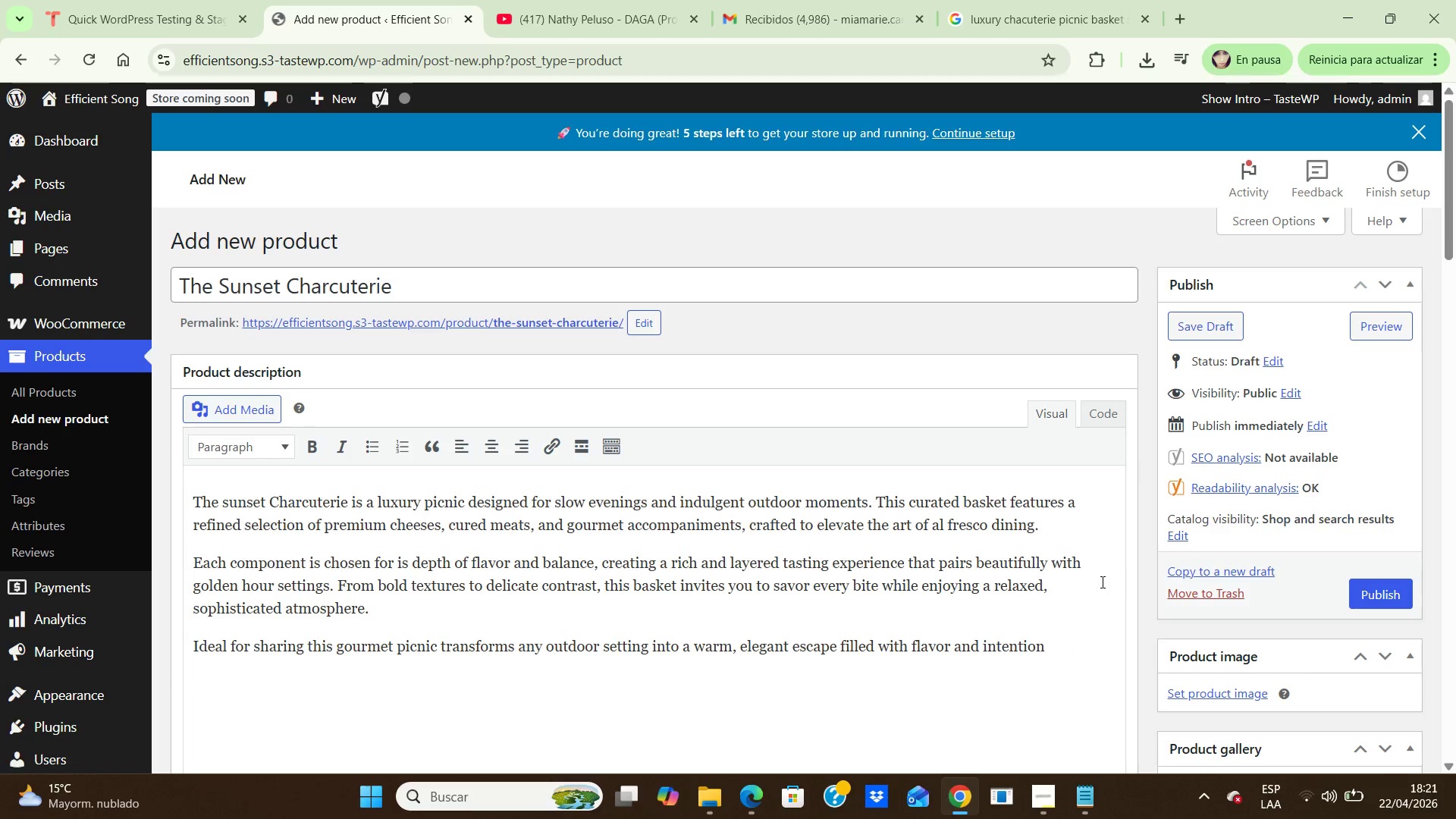 
hold_key(key=ArrowDown, duration=2.3)
 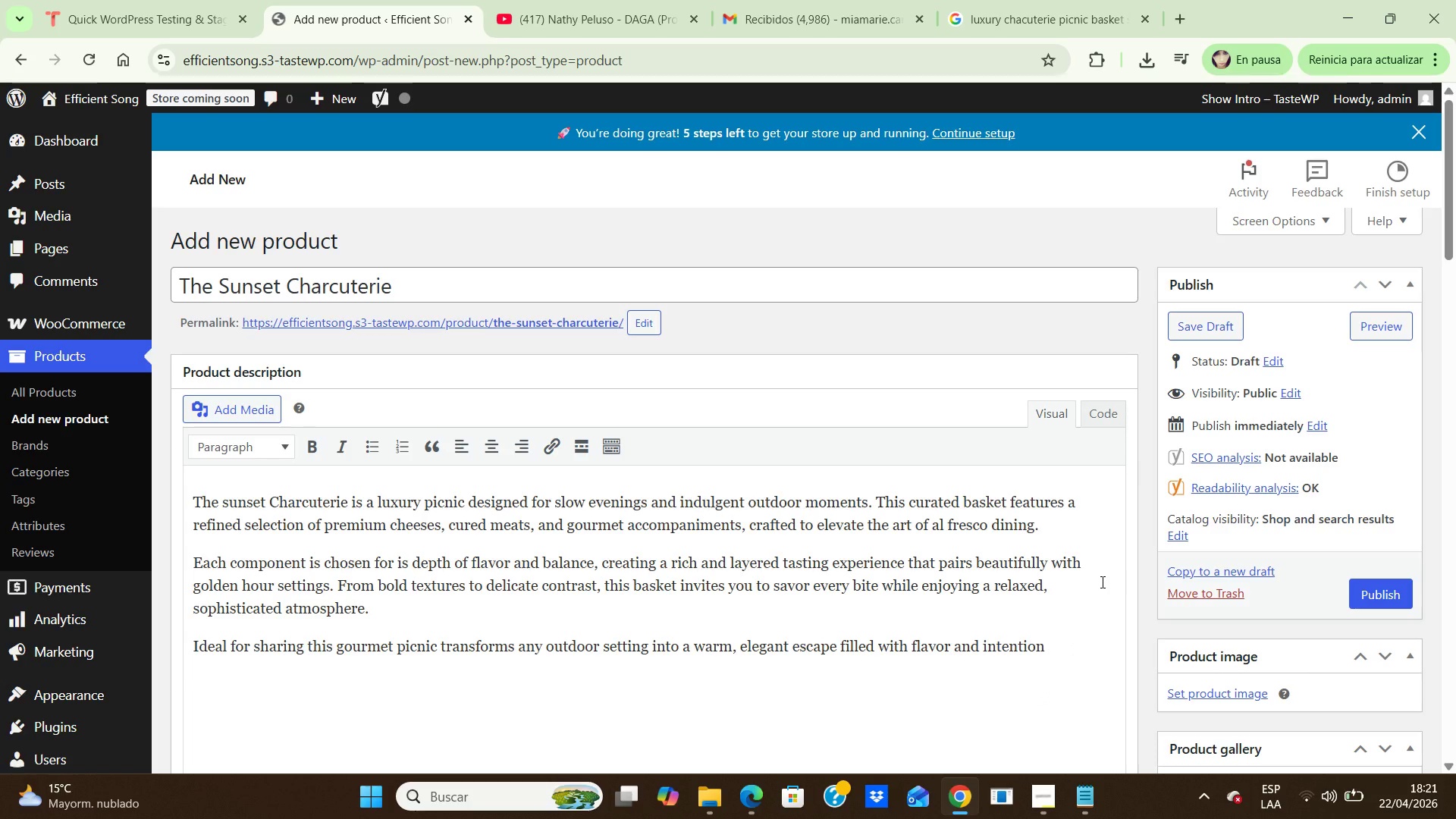 
hold_key(key=ArrowDown, duration=0.39)
 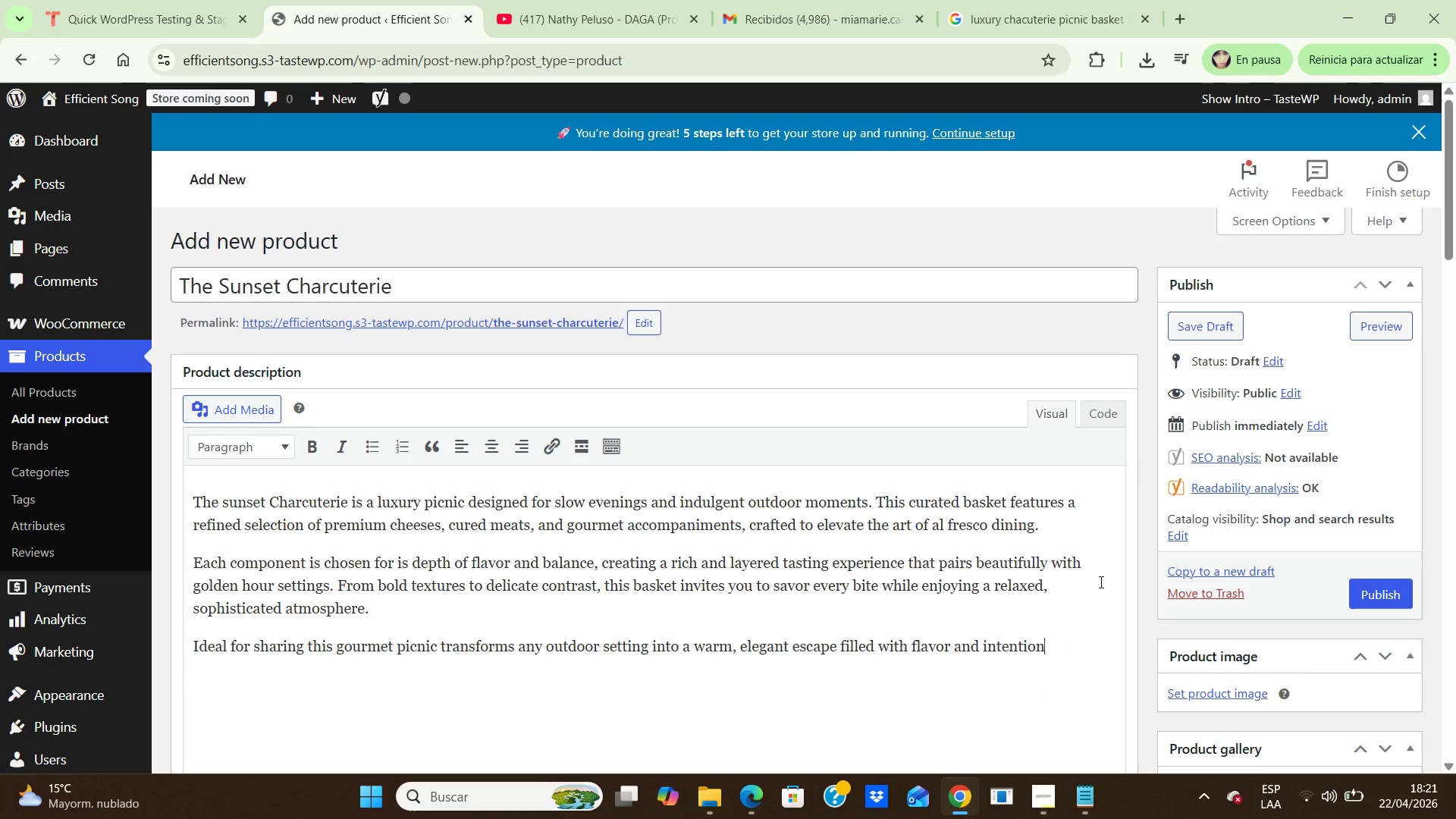 
left_click([1100, 582])
 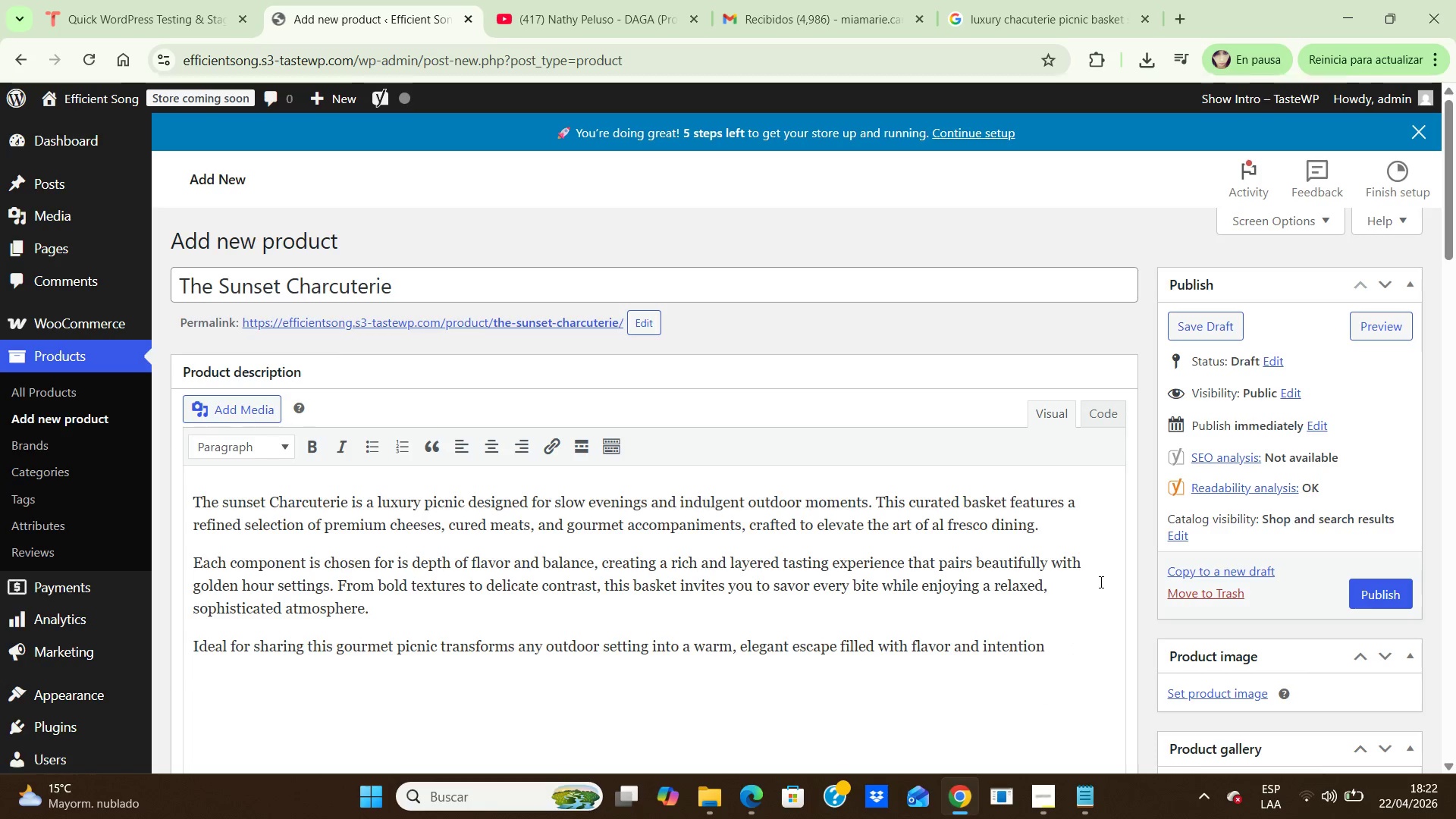 
hold_key(key=ArrowDown, duration=0.38)
 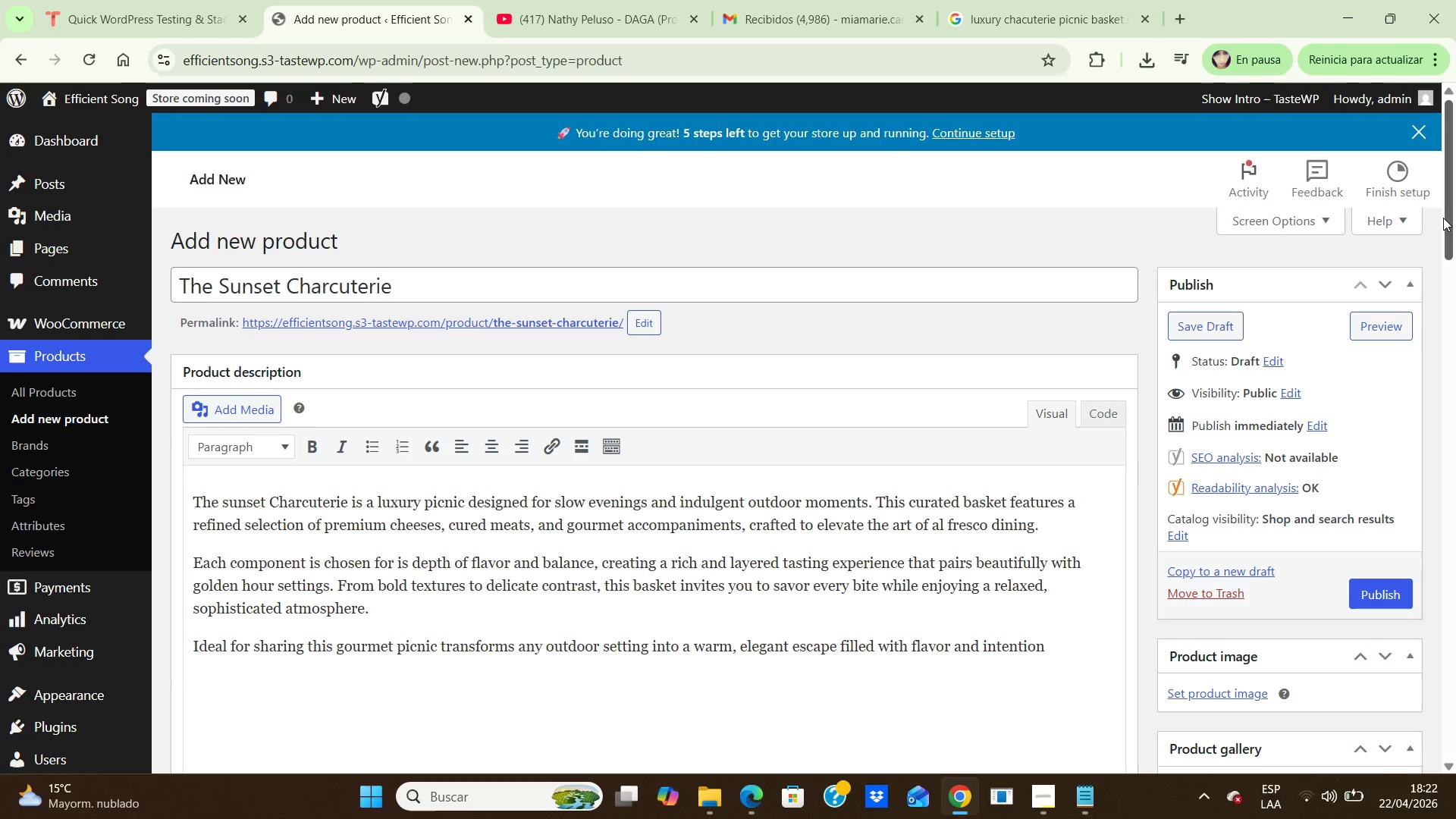 
left_click_drag(start_coordinate=[1449, 225], to_coordinate=[1454, 760])
 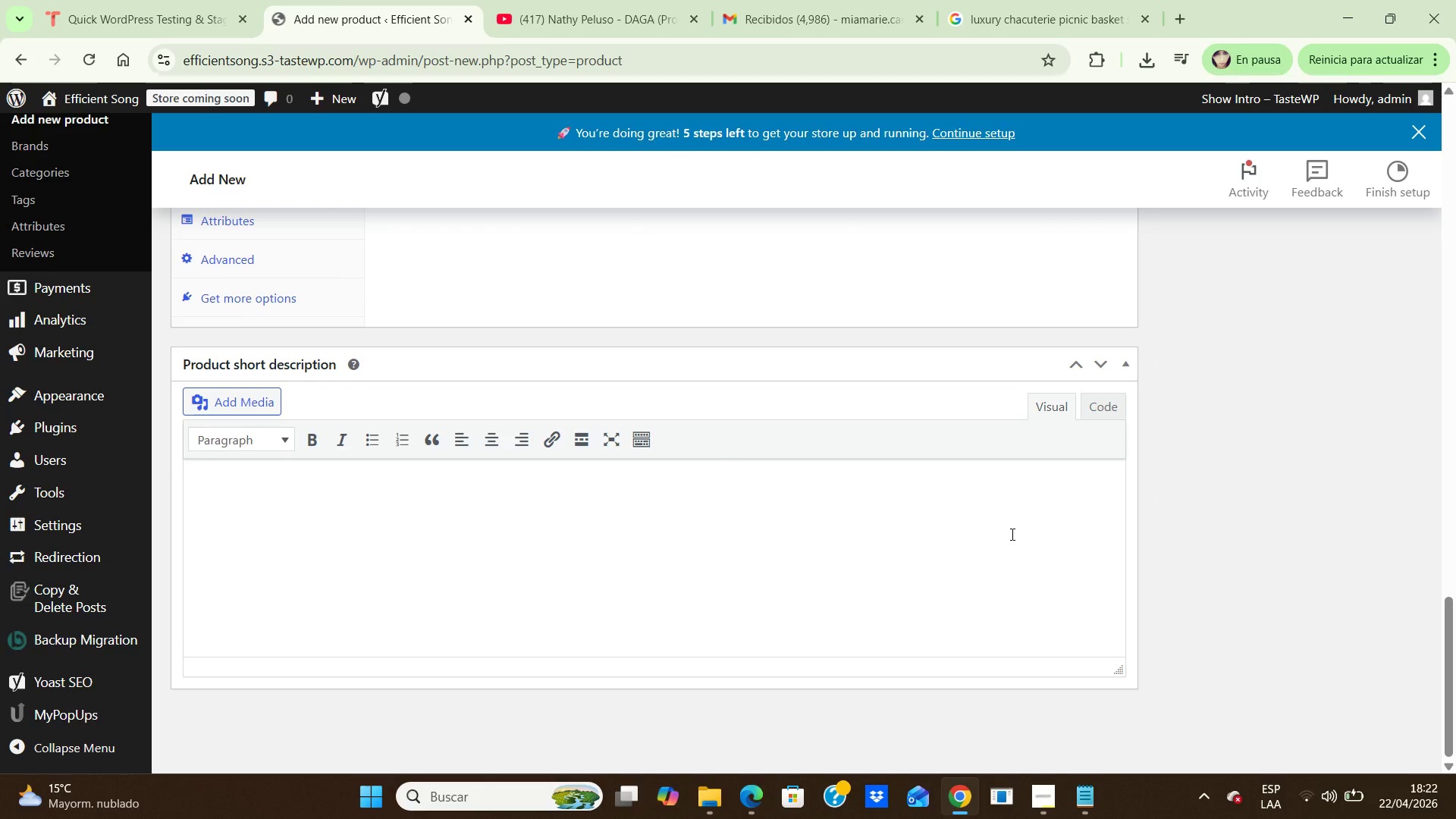 
key(CapsLock)
 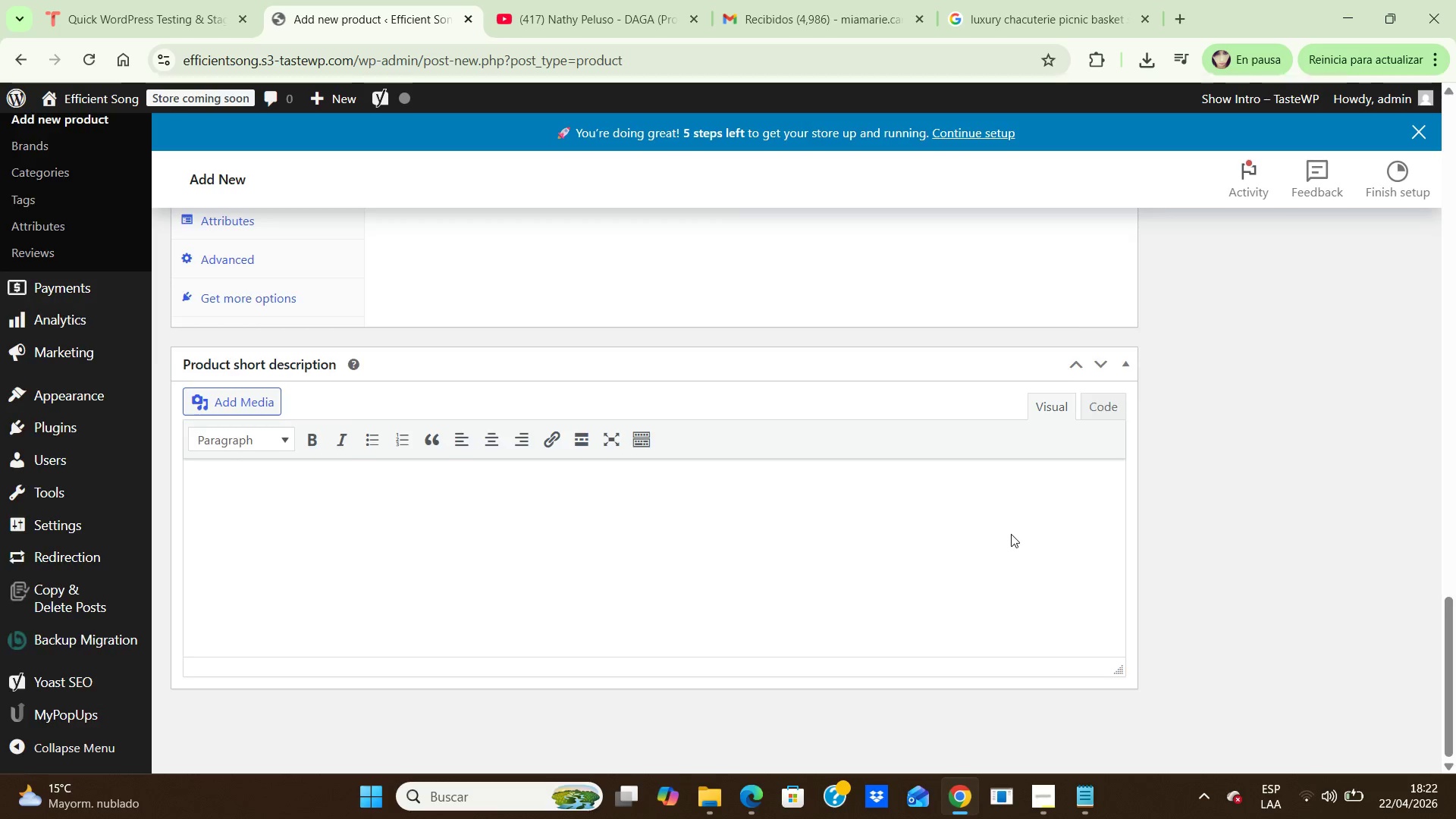 
key(A)
 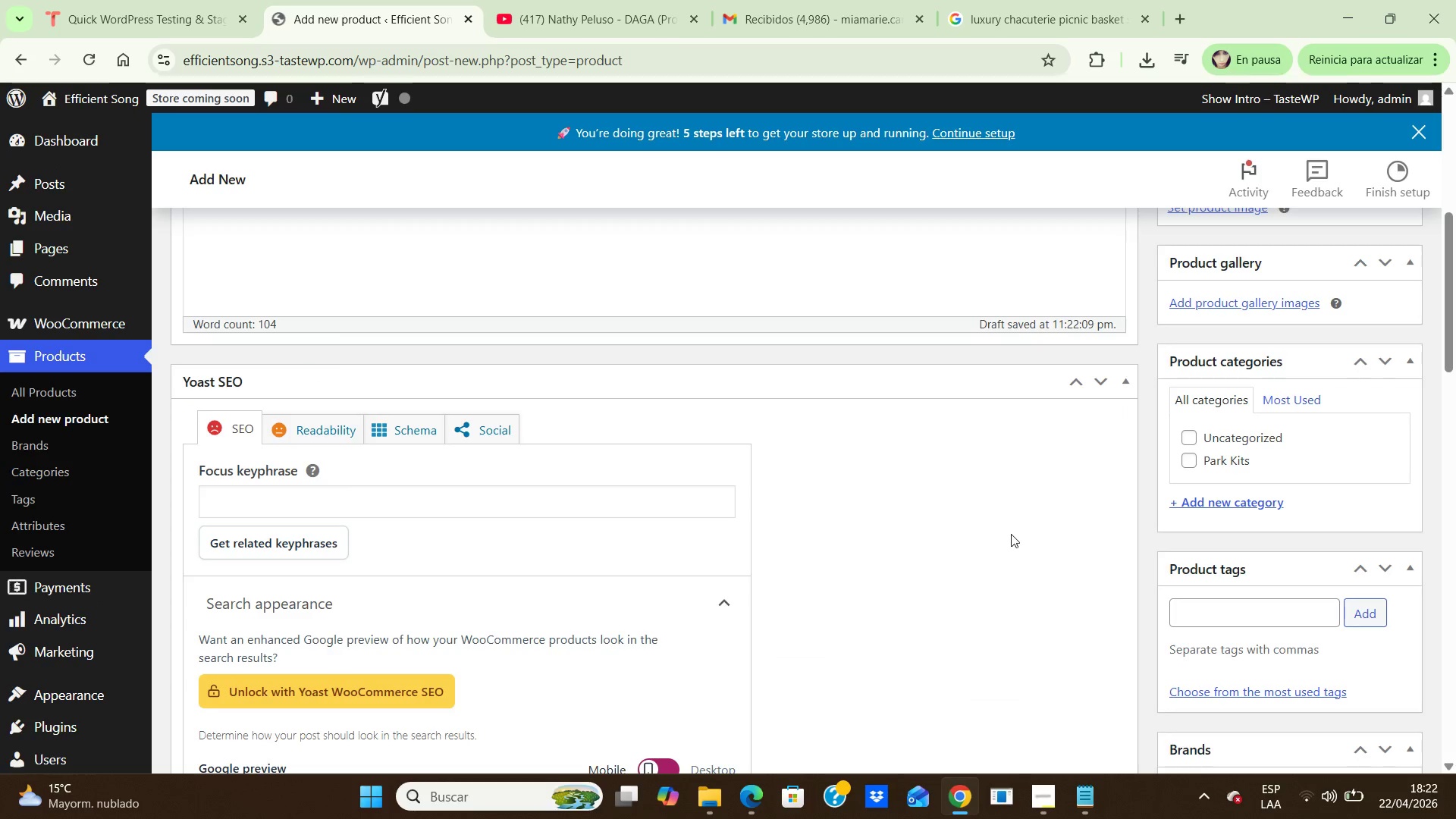 
key(Space)
 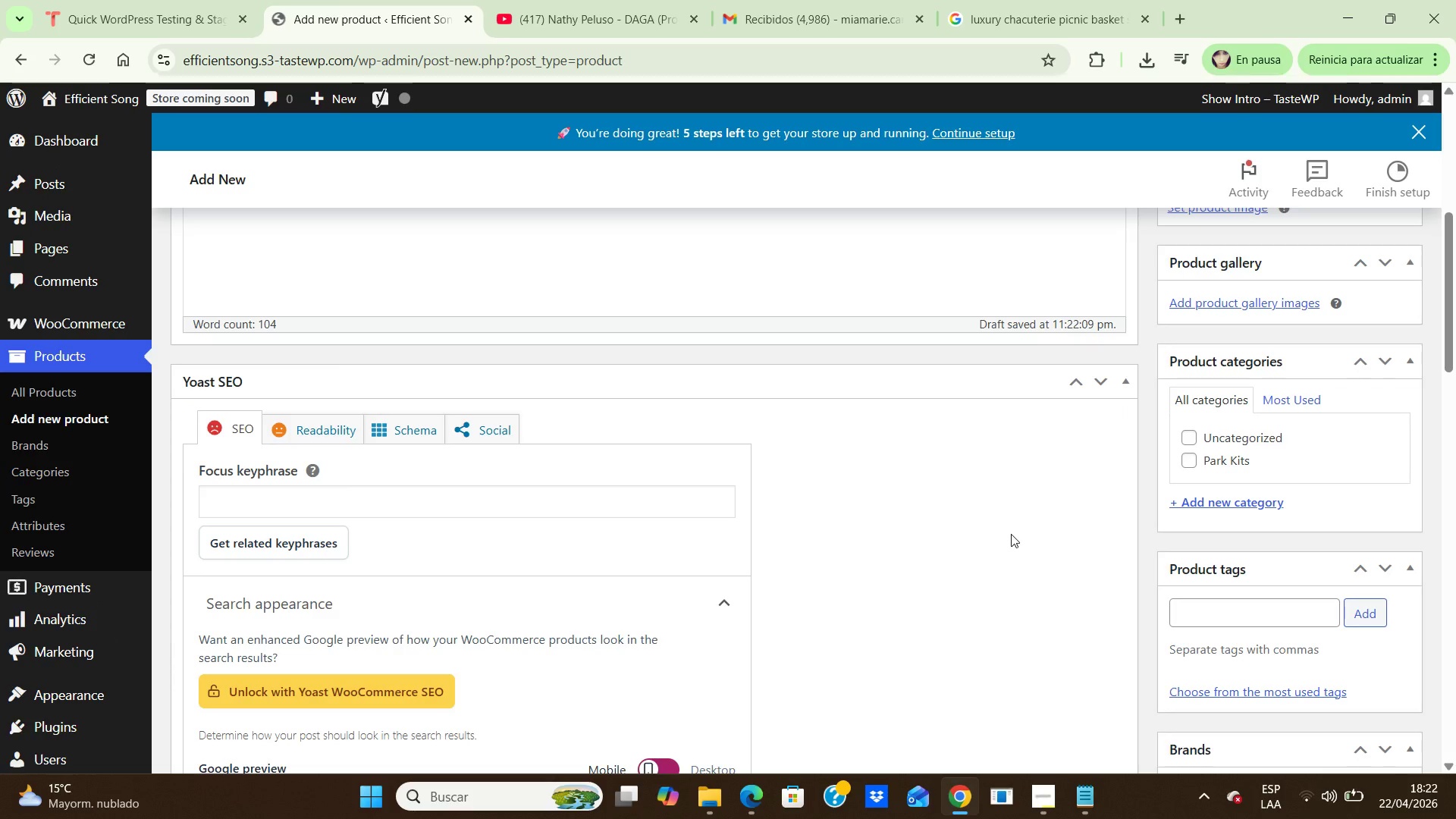 
key(CapsLock)
 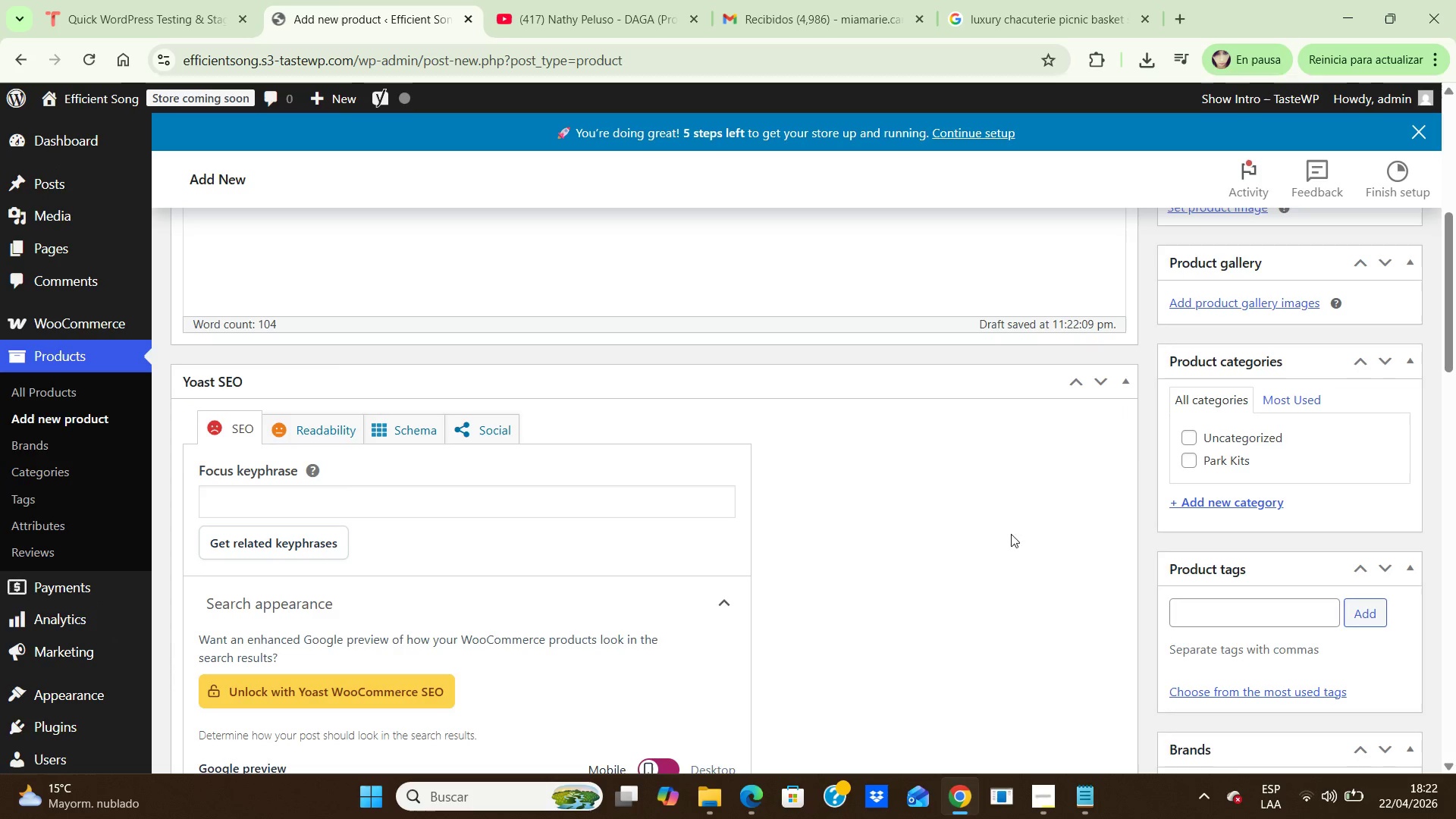 
left_click([1056, 548])
 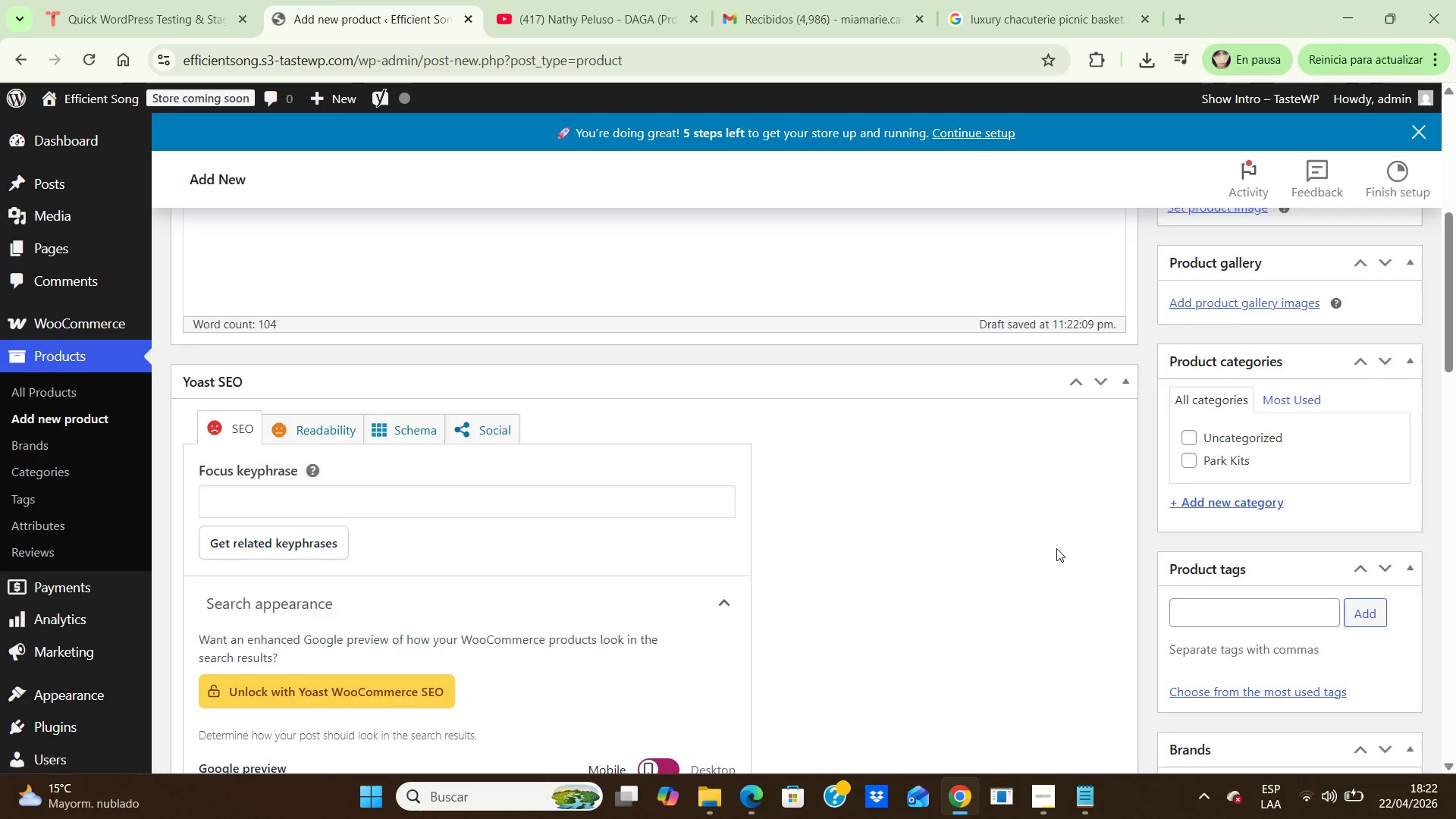 
hold_key(key=ArrowDown, duration=1.51)
 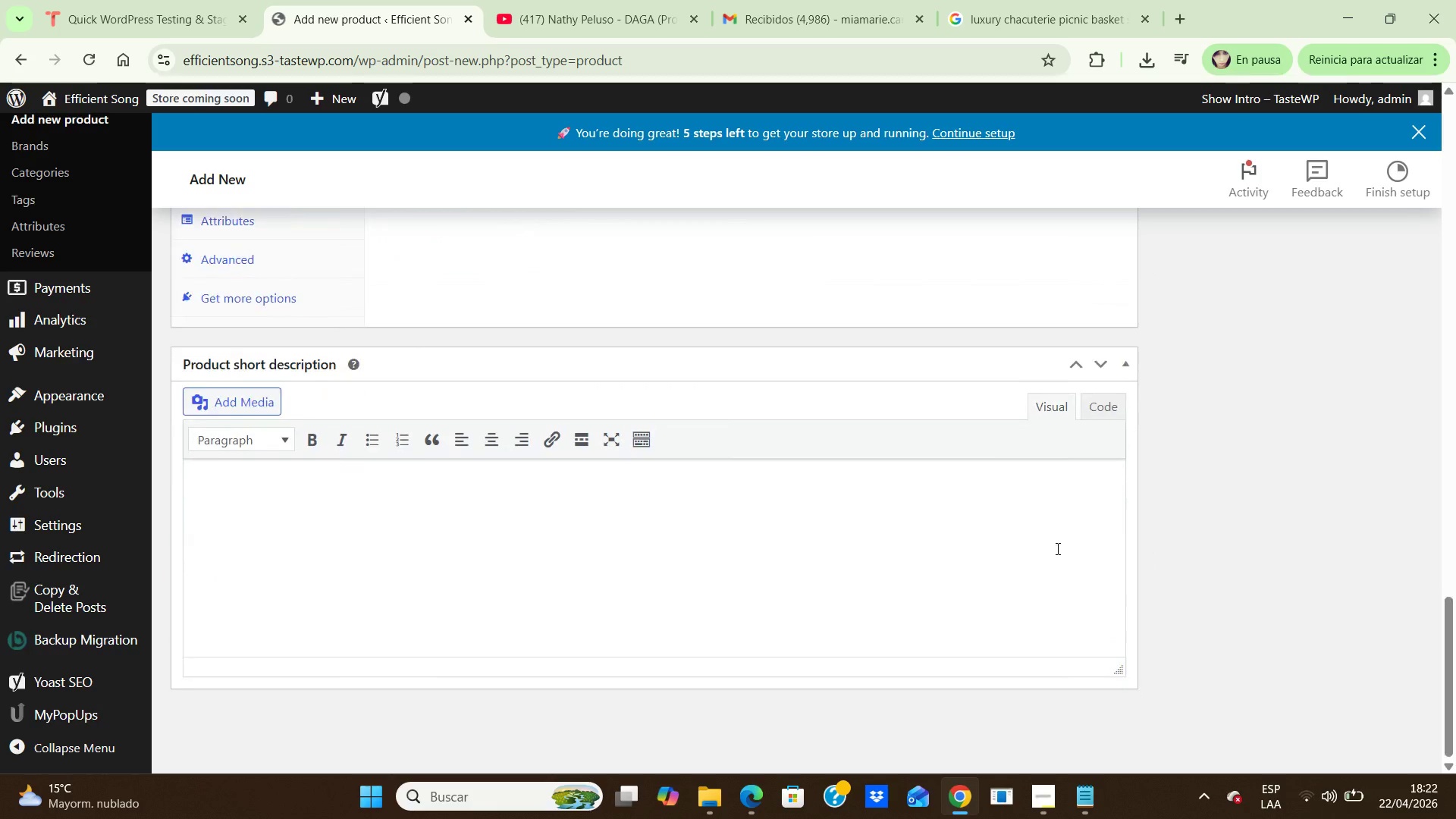 
hold_key(key=ArrowDown, duration=0.78)
 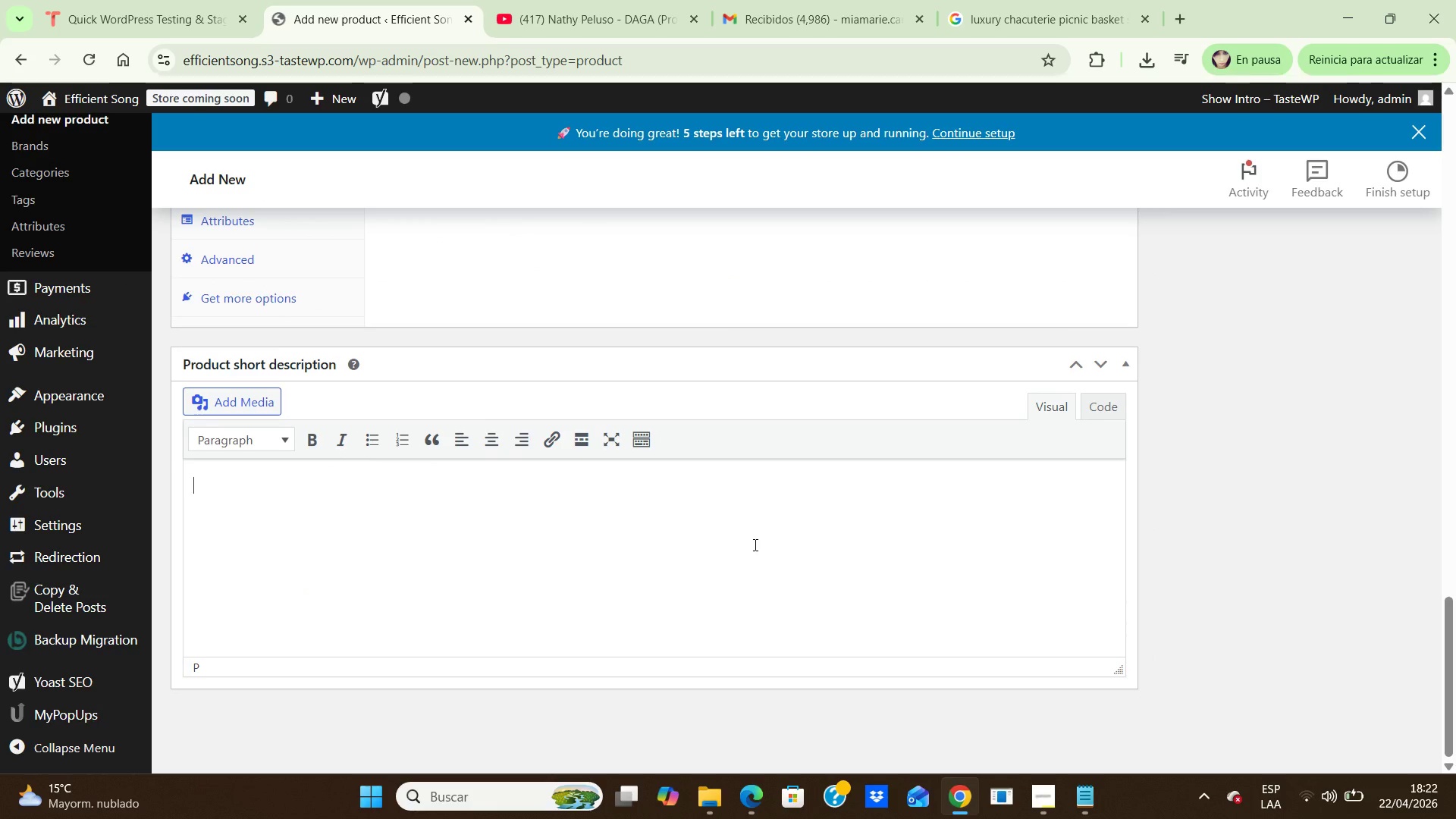 
double_click([754, 544])
 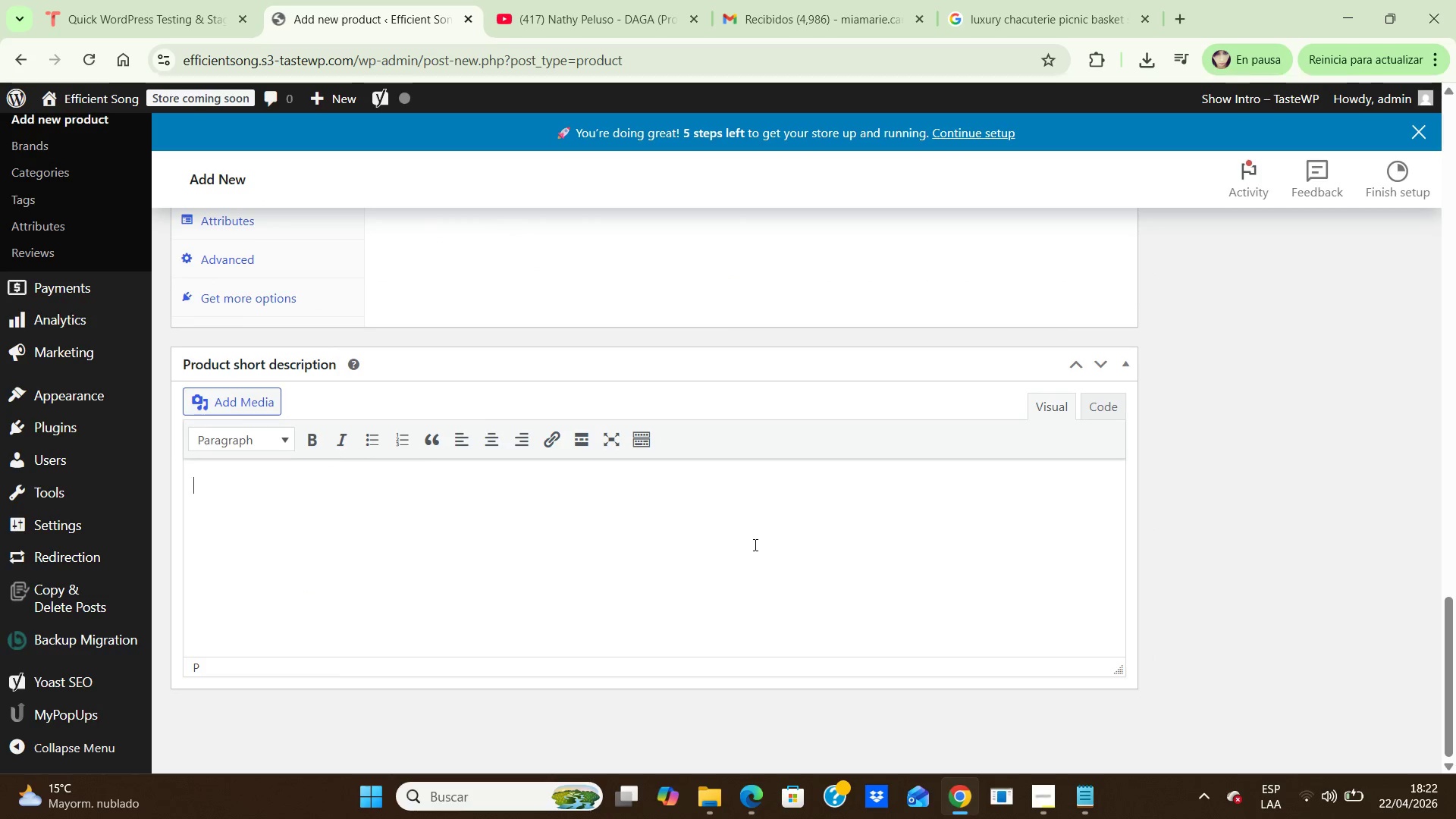 
type(A luxury picnic chatcutiere basket with curated gourmet pairings for elegant sunset dining.)
 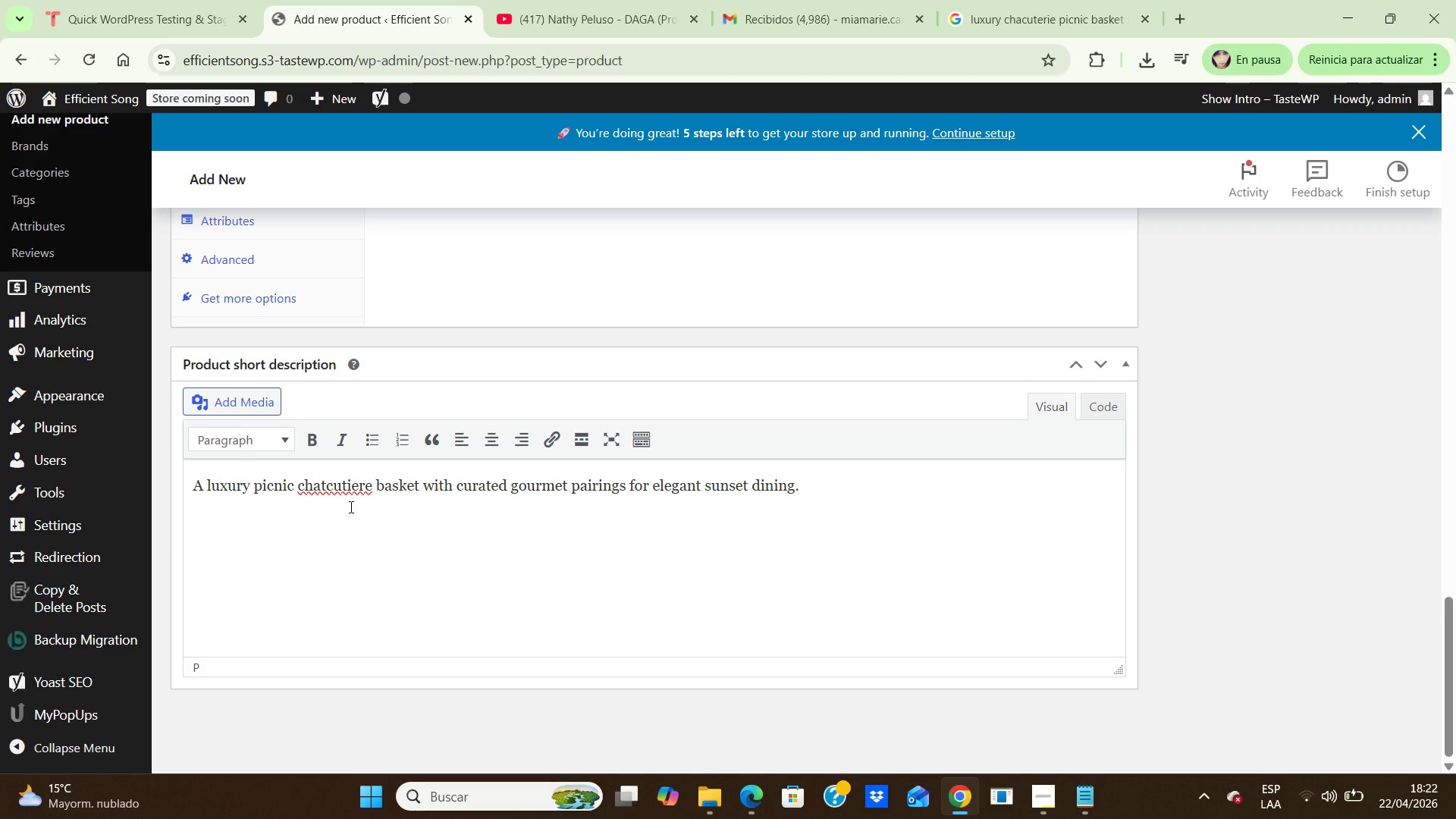 
left_click([325, 491])
 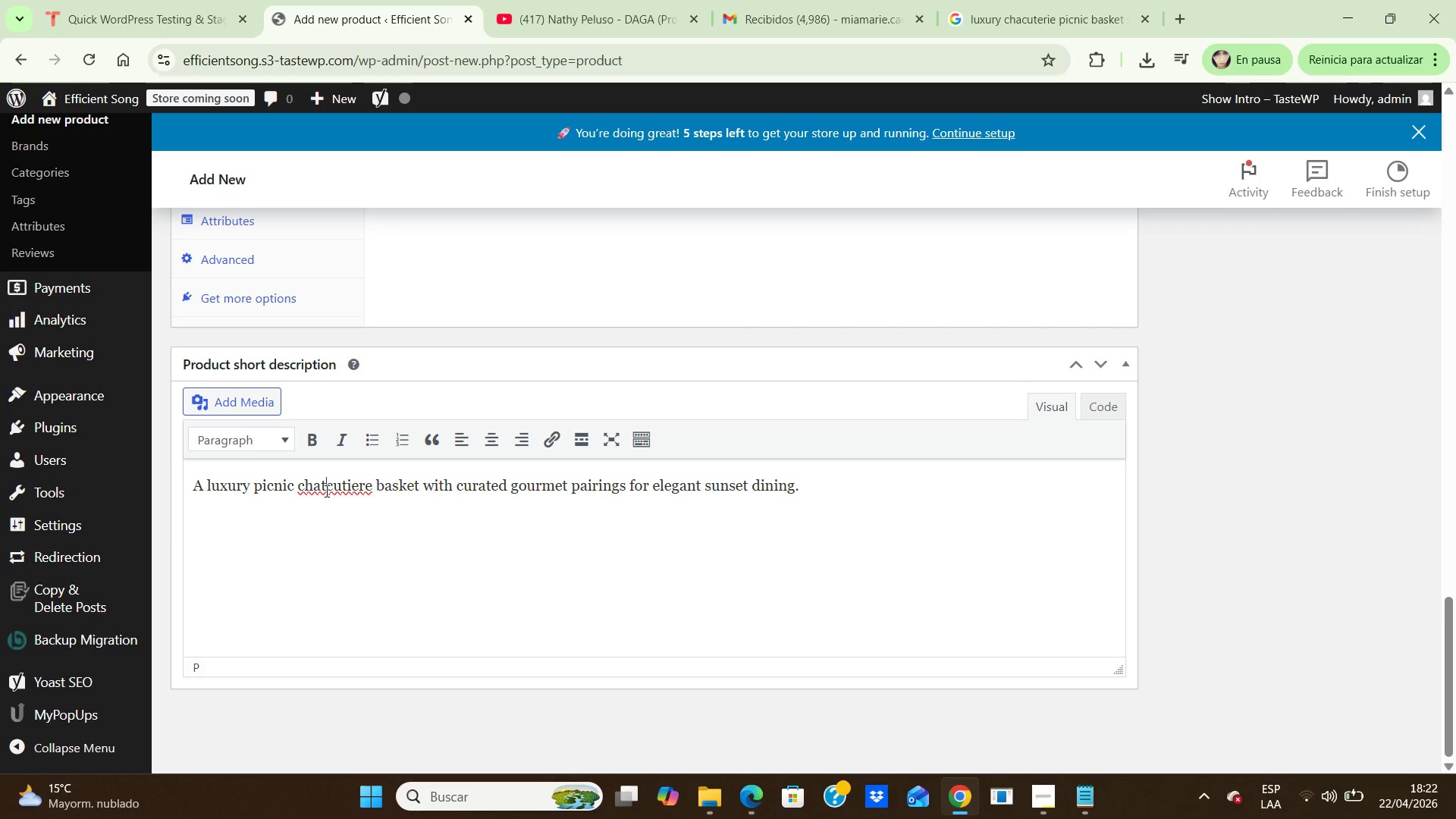 
key(Backspace)
 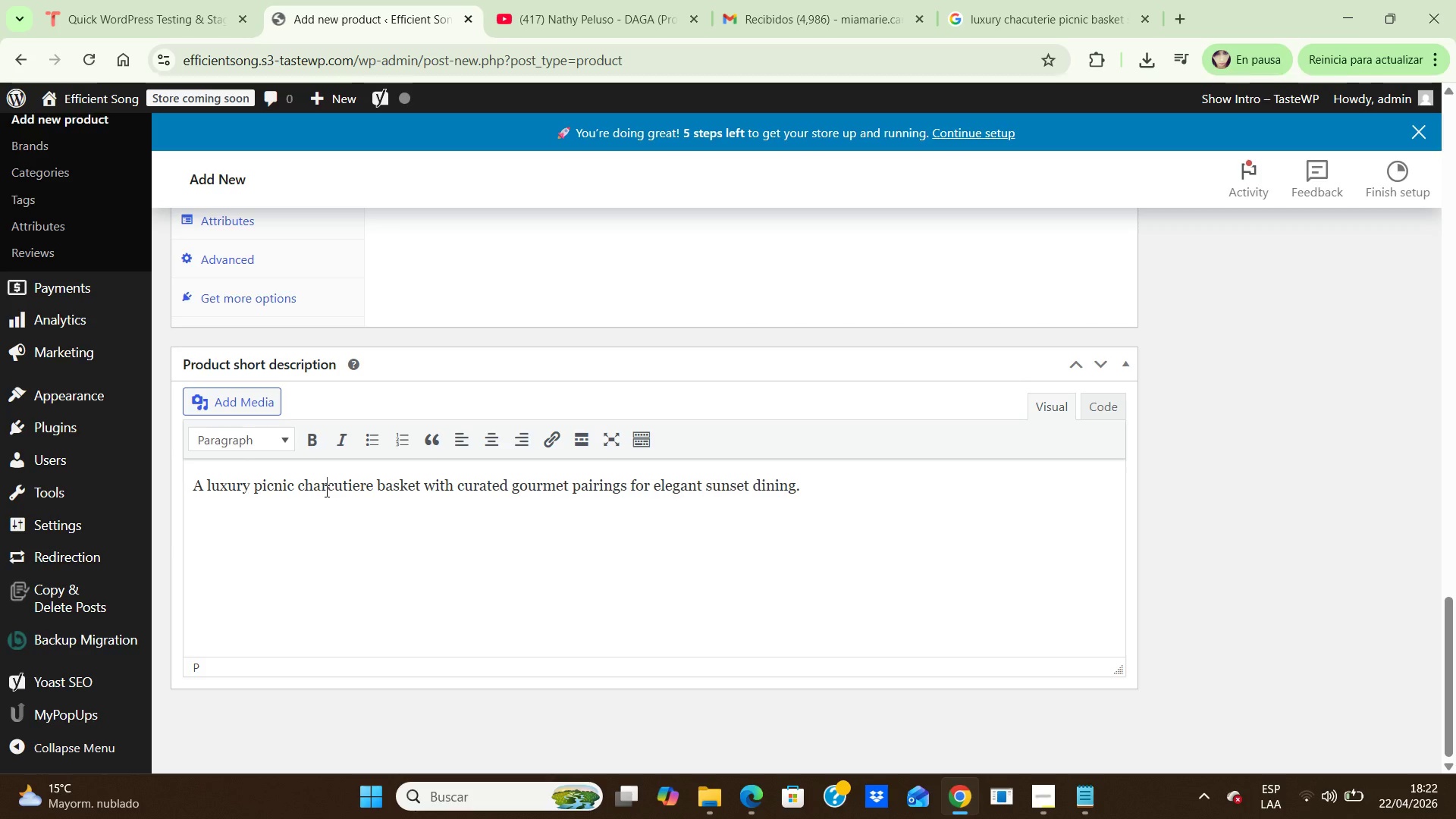 
key(R)
 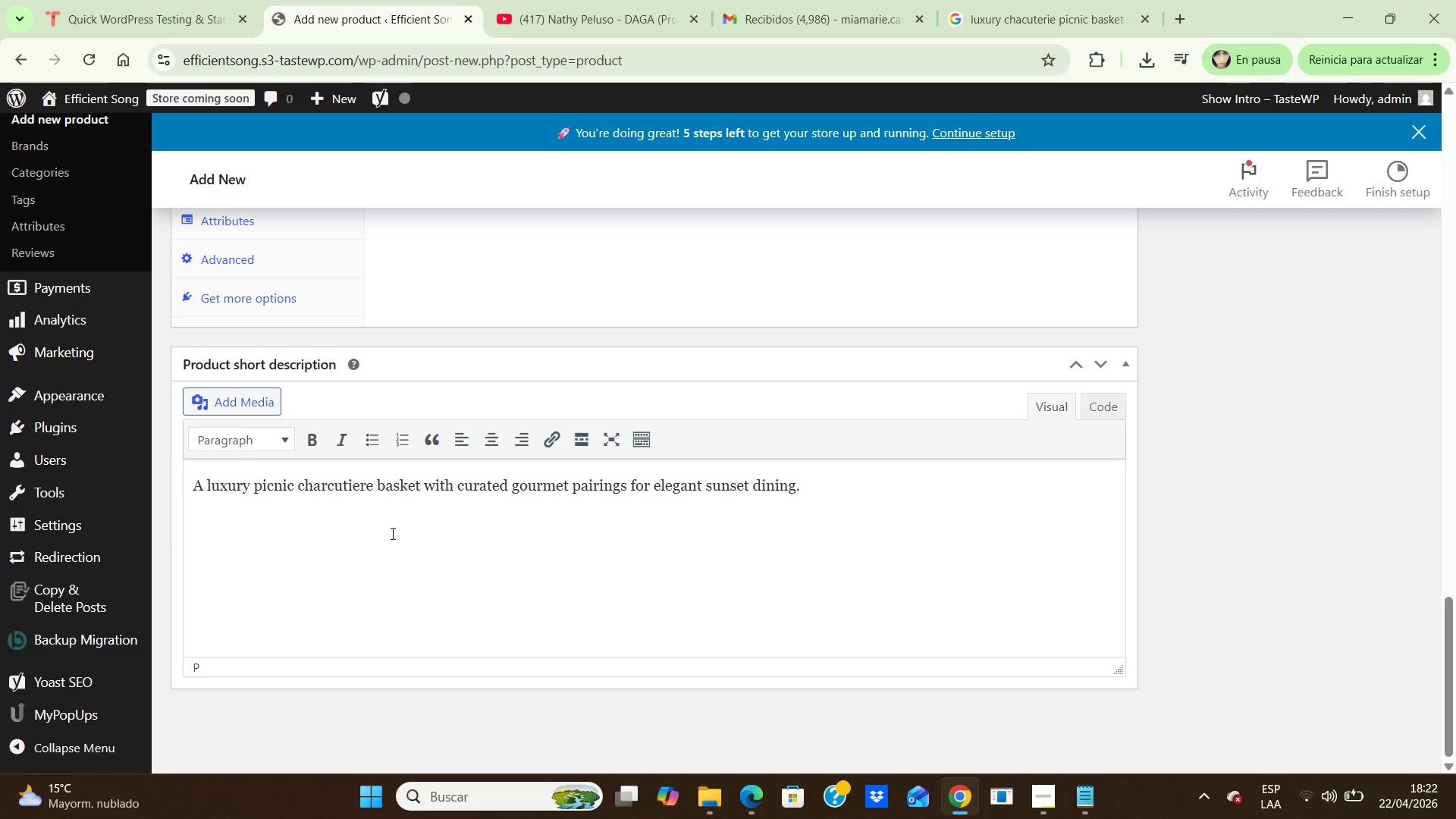 
left_click([391, 533])
 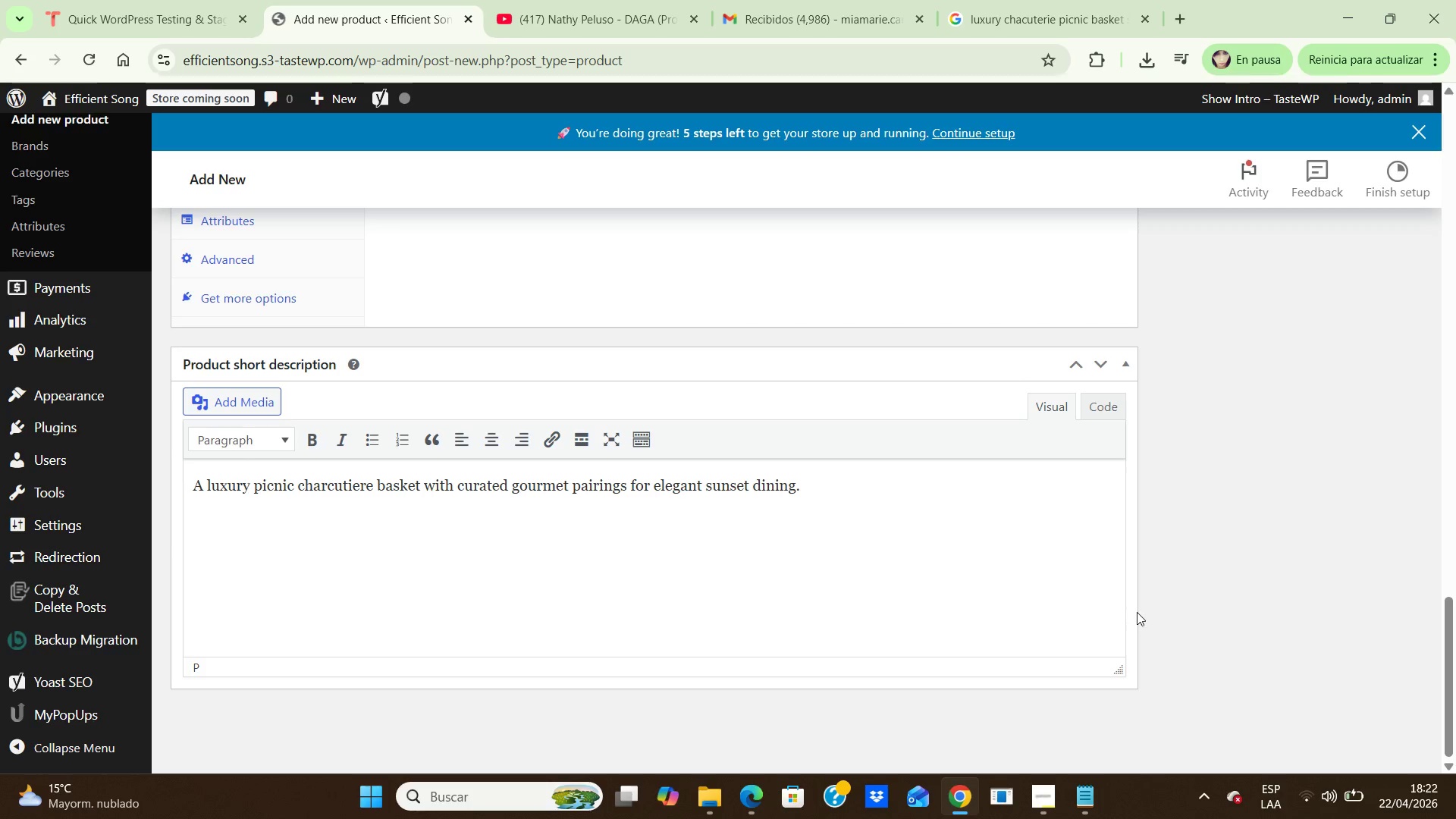 
left_click([1195, 608])
 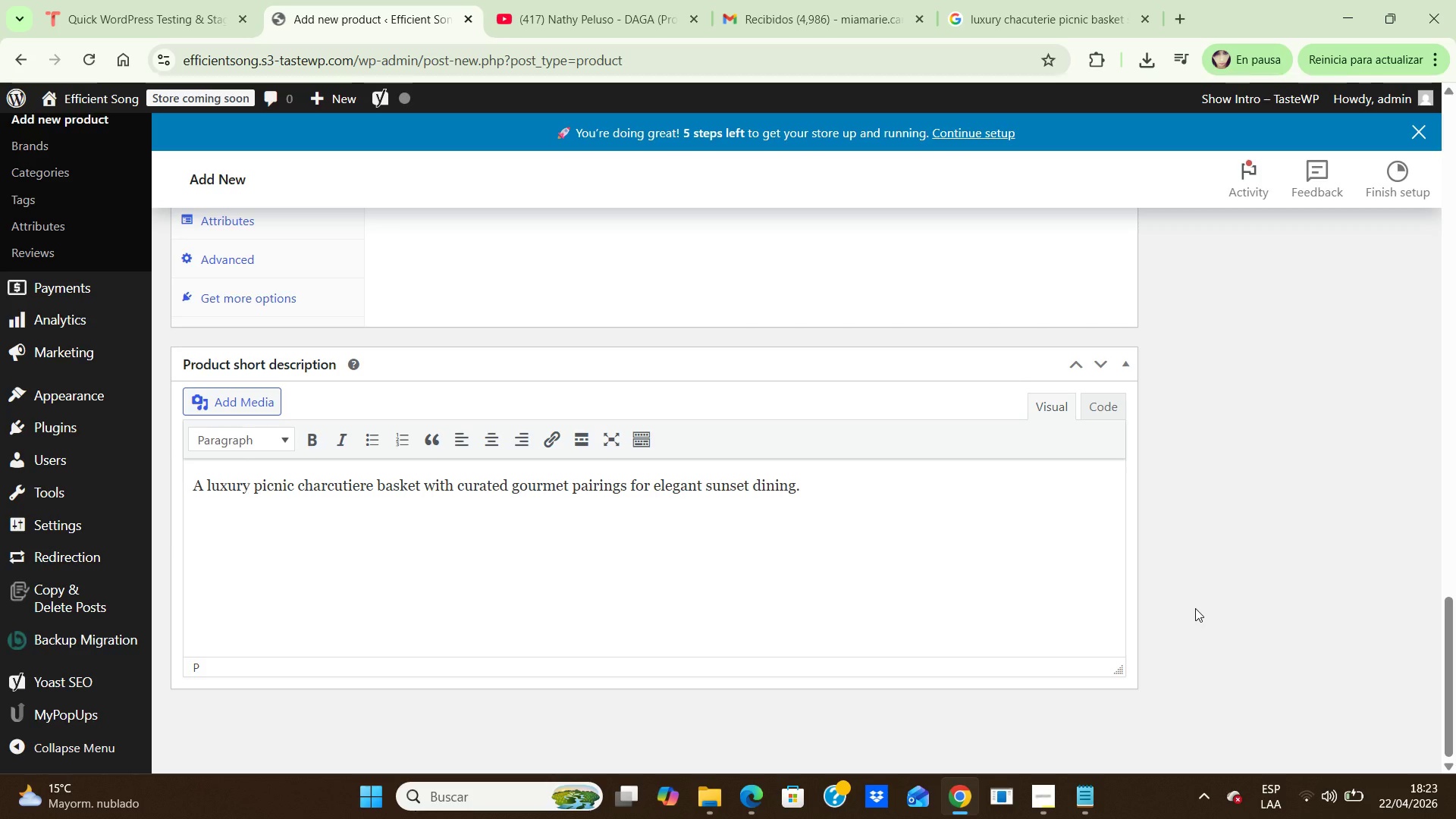 
hold_key(key=ArrowUp, duration=1.5)
 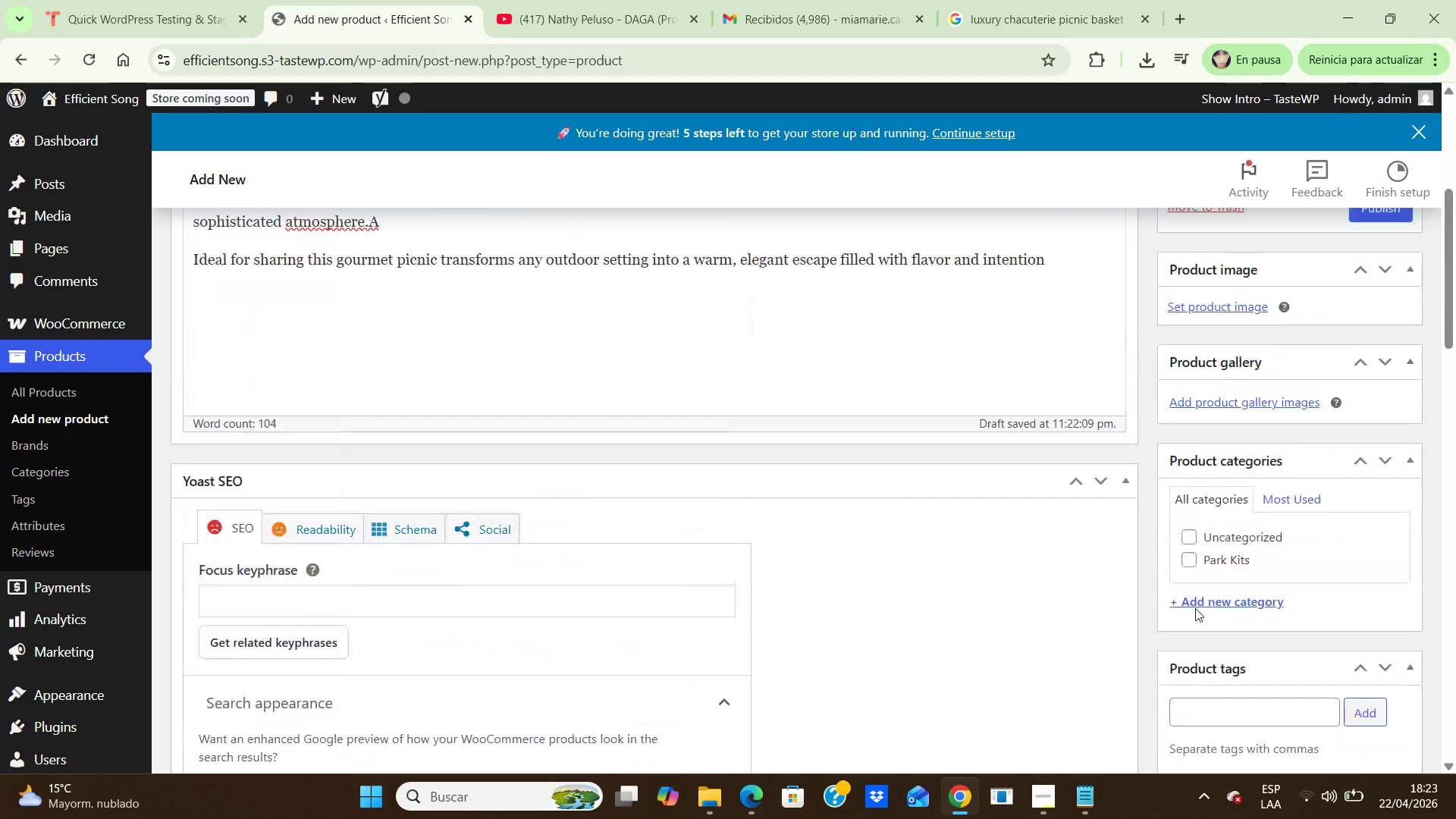 
hold_key(key=ArrowUp, duration=0.88)
 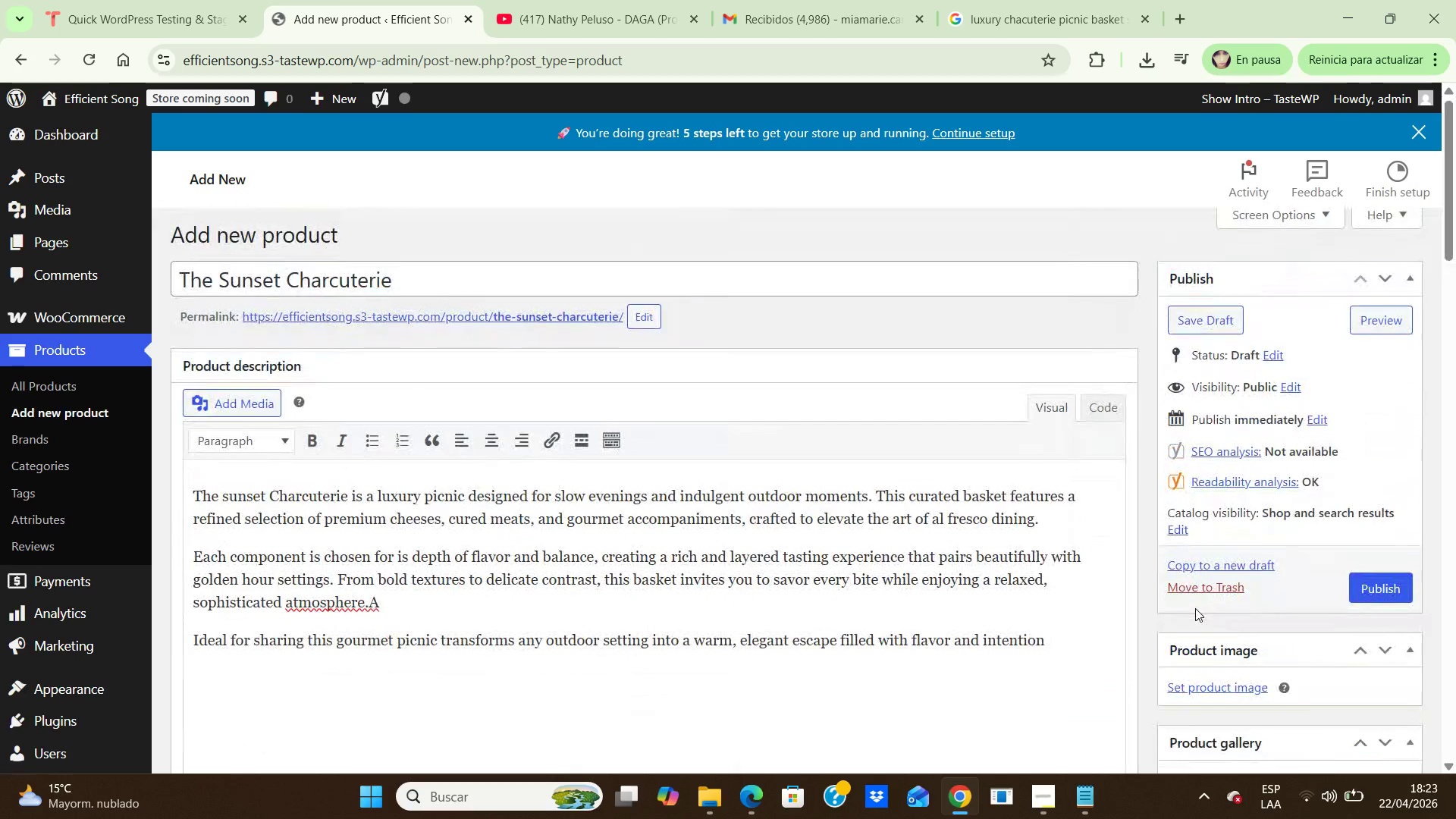 
hold_key(key=ArrowDown, duration=0.77)
 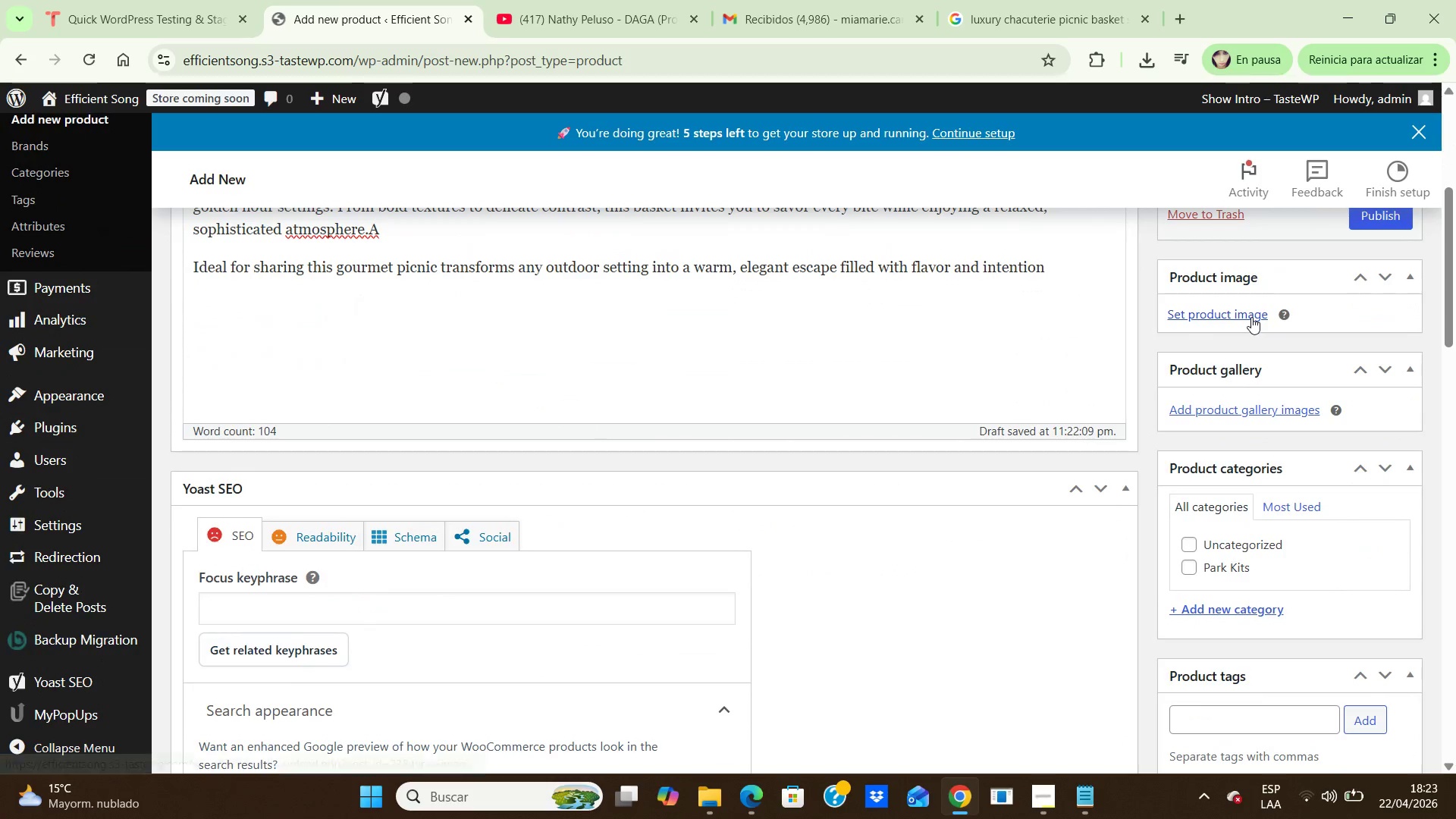 
left_click([1251, 317])
 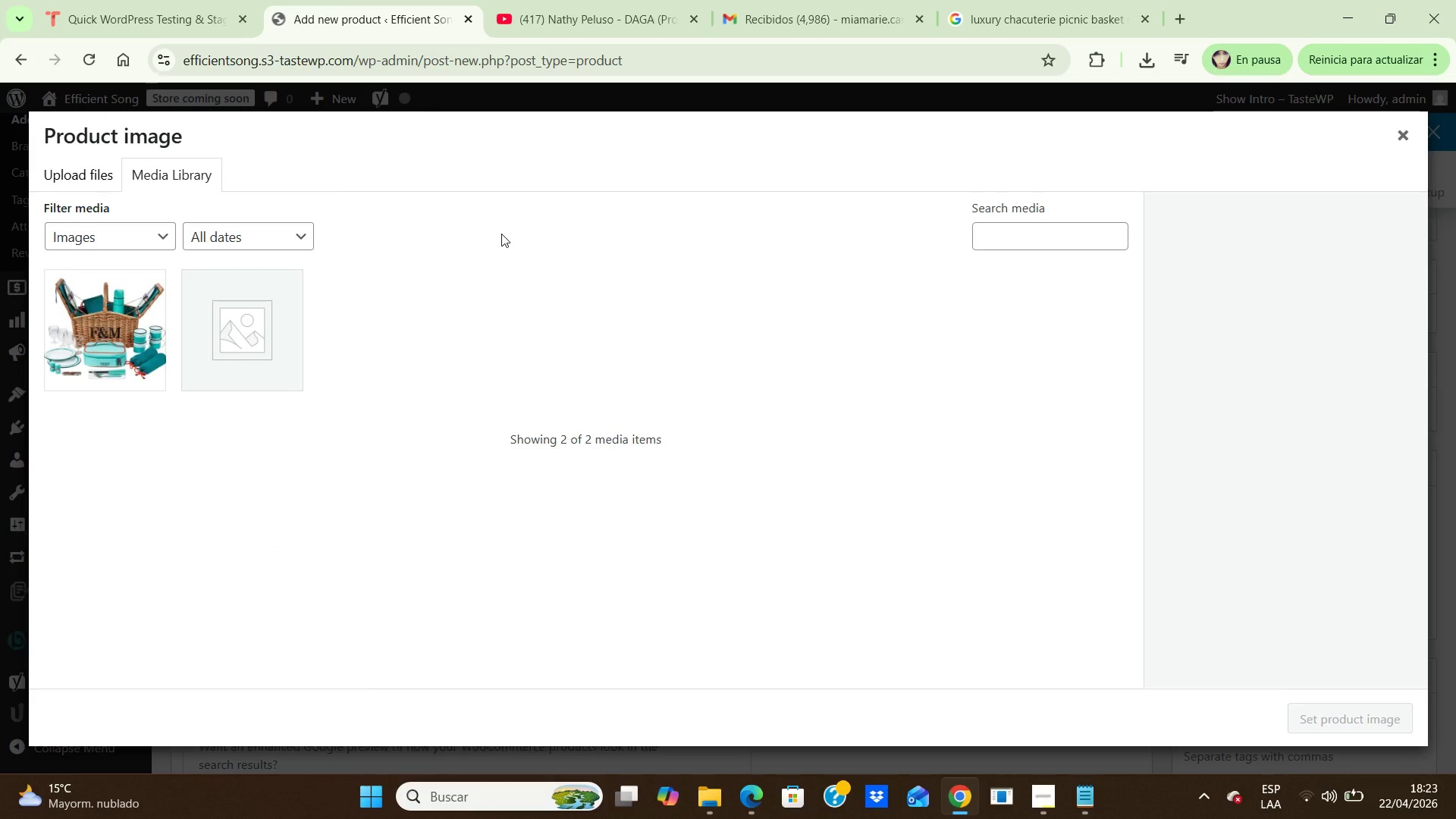 
left_click([80, 168])
 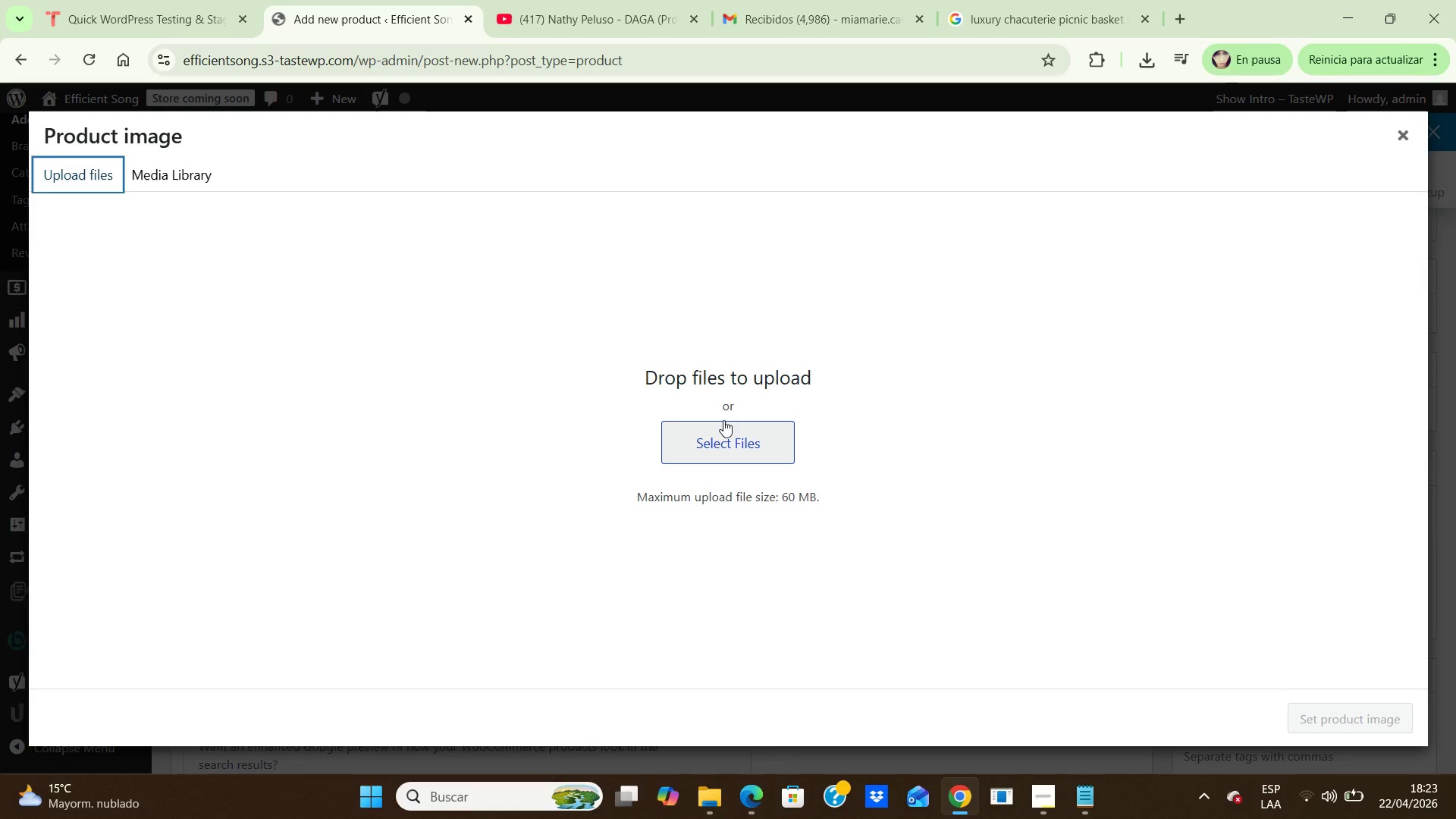 
left_click([728, 443])
 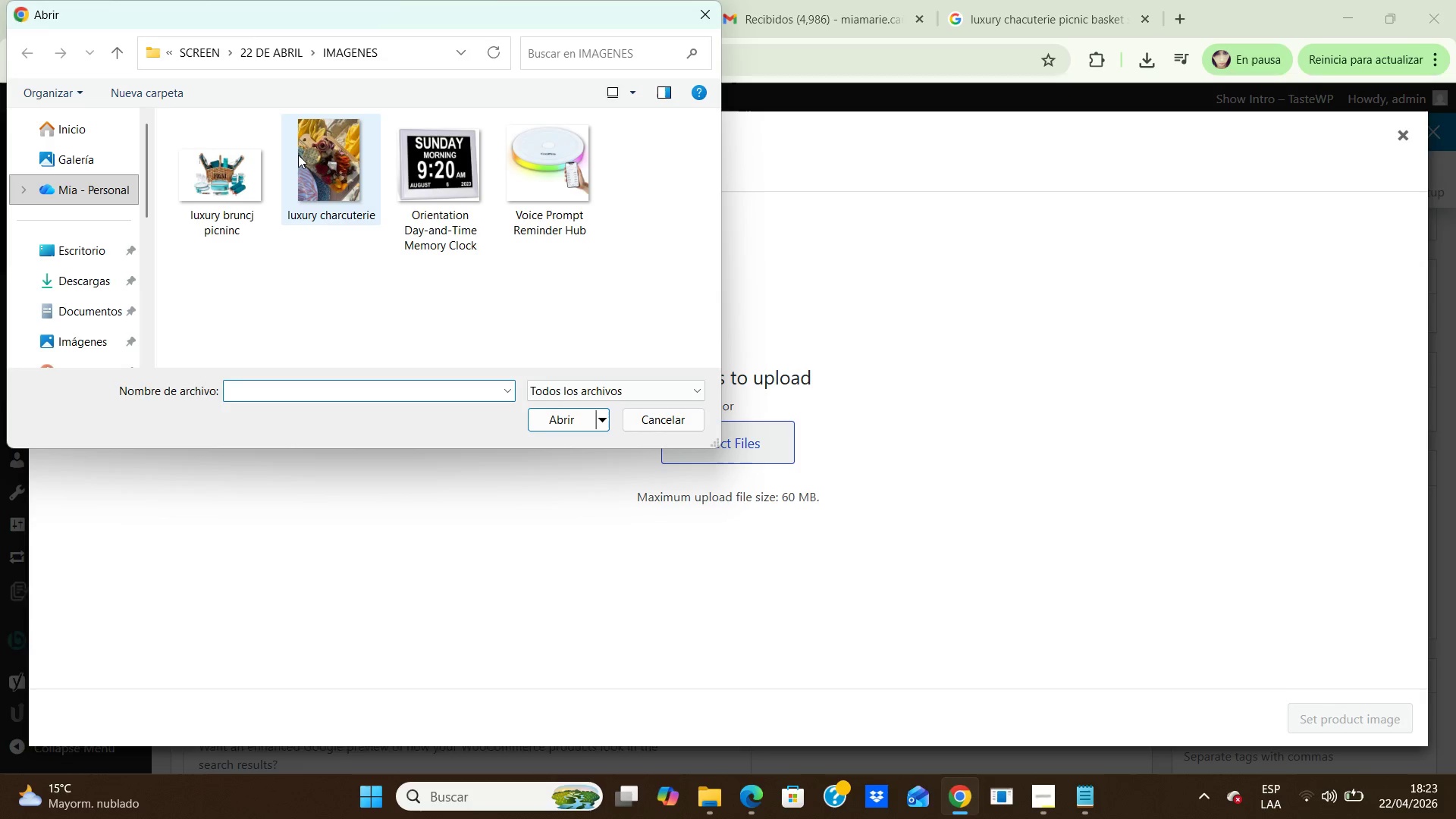 
left_click([331, 180])
 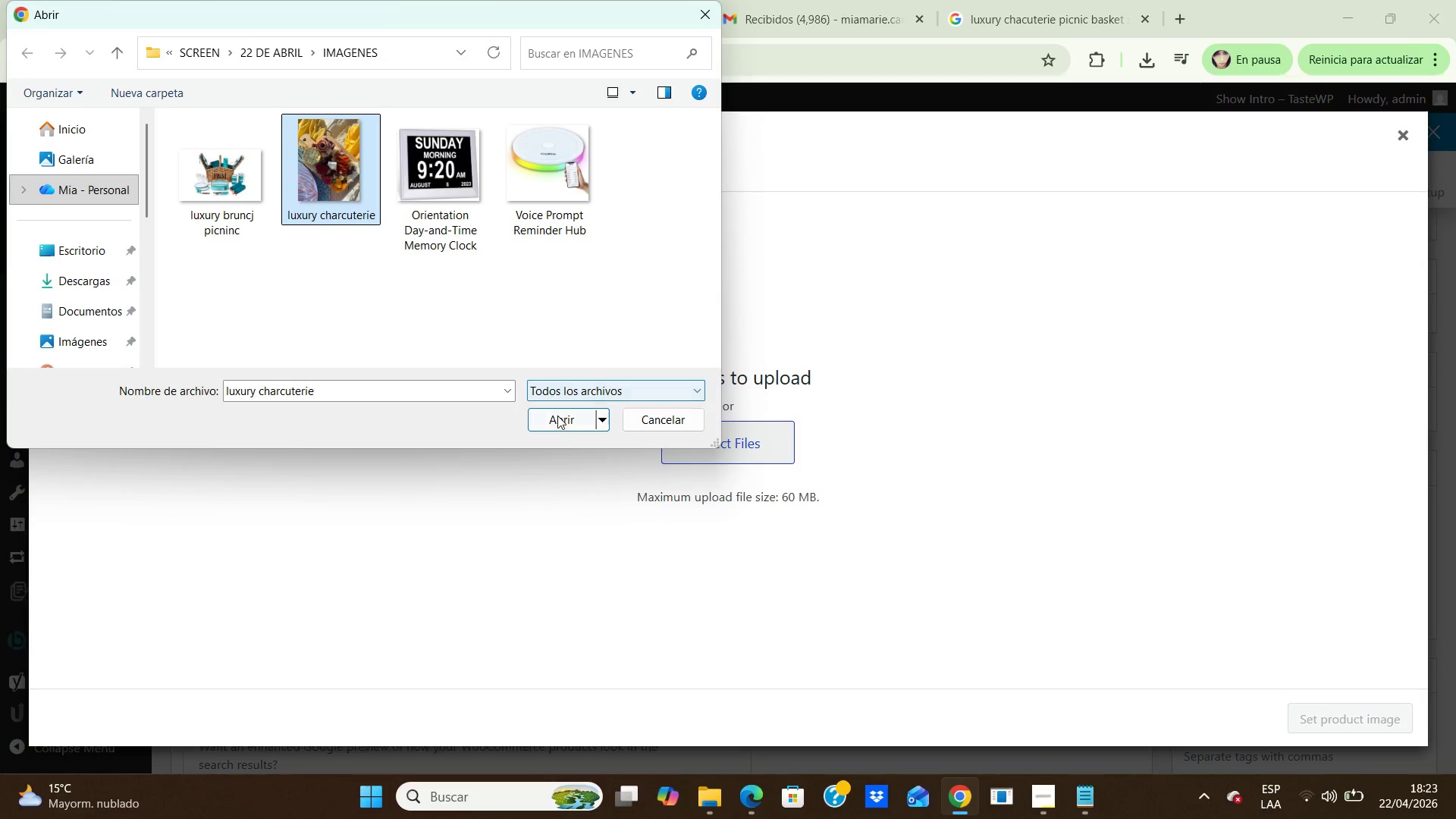 
left_click([558, 416])
 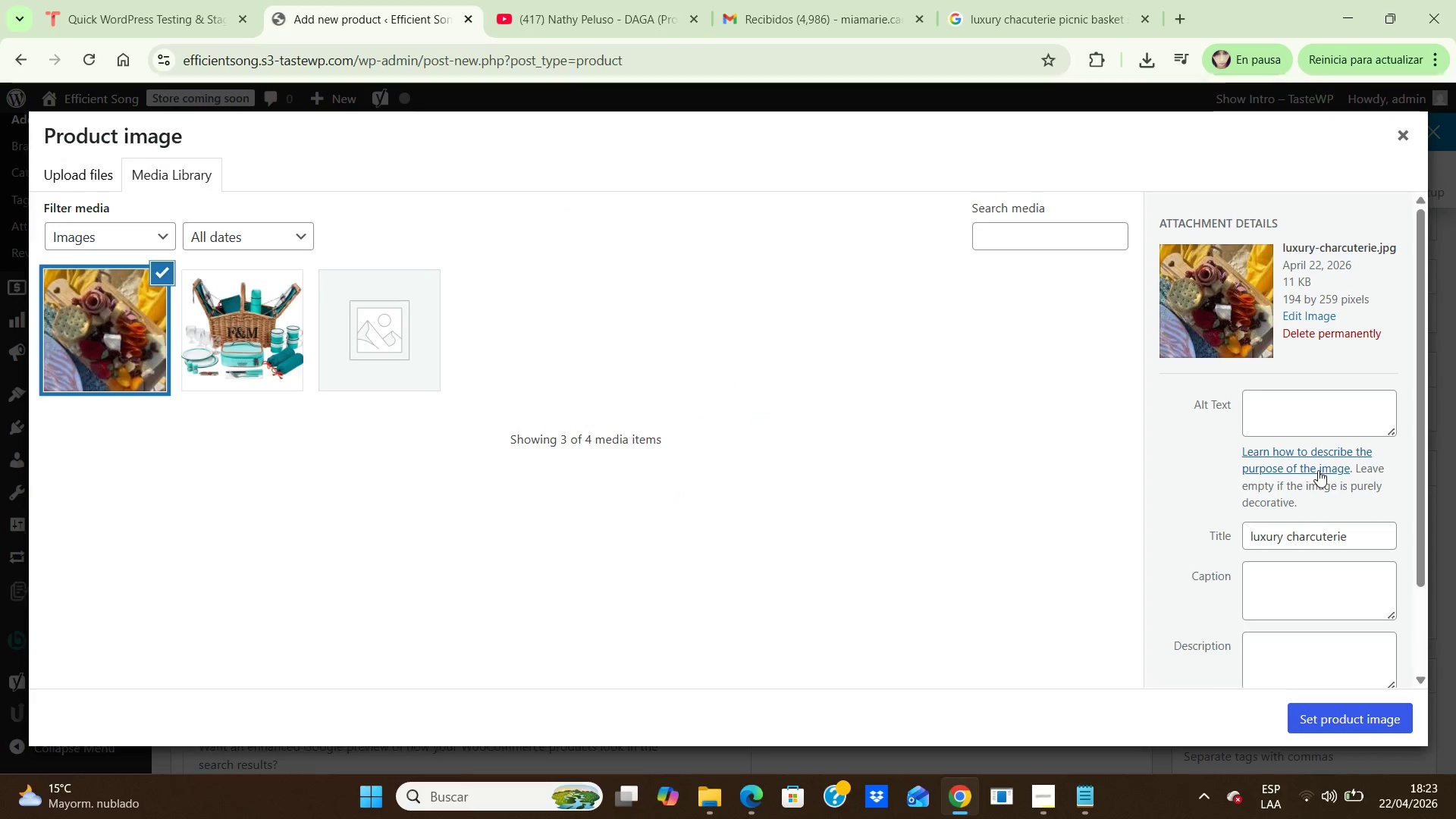 
left_click([1300, 413])
 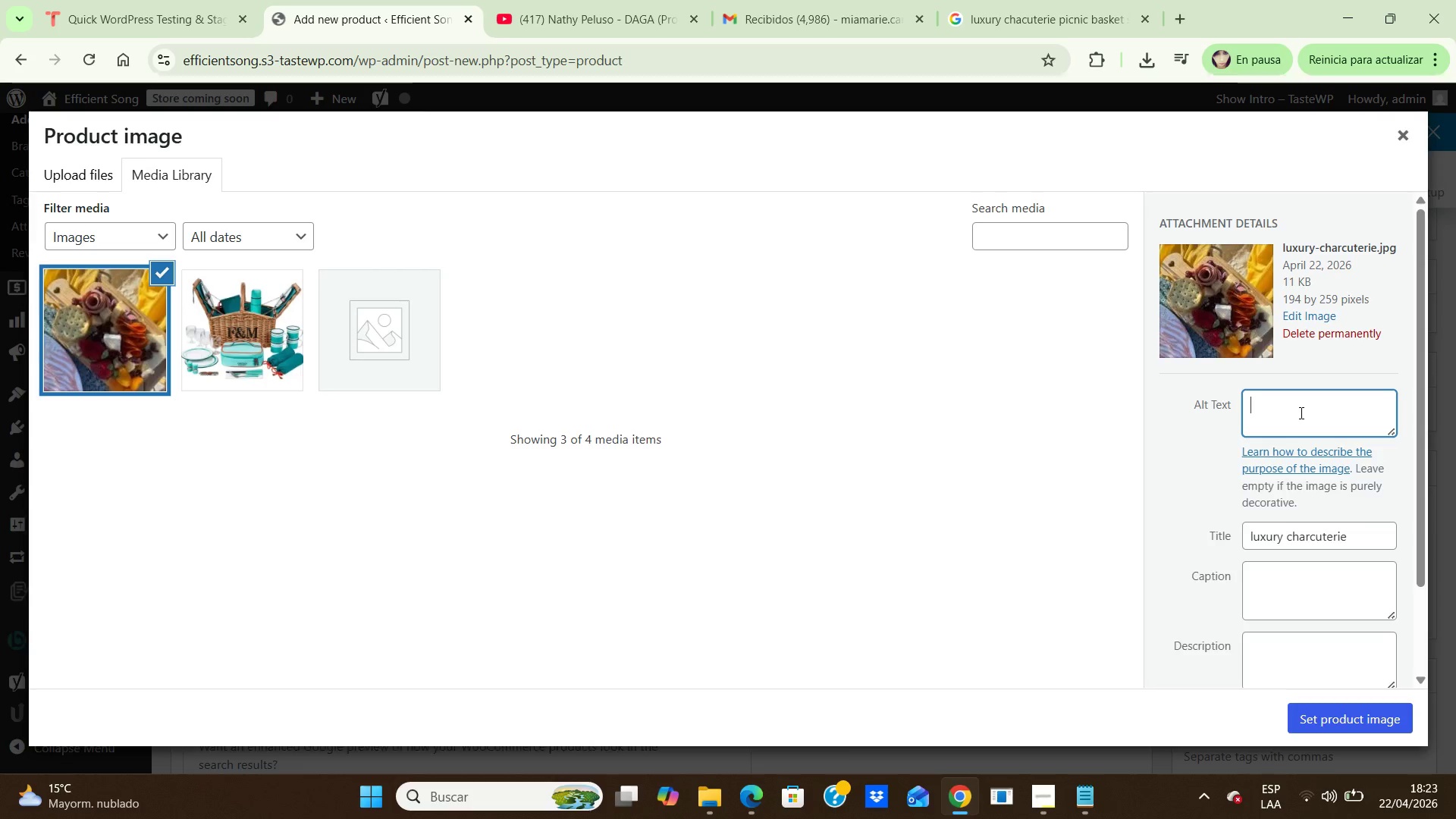 
type(Luxury picnic charcutiere basket wih premium cheeses and gourmet outdoor )
 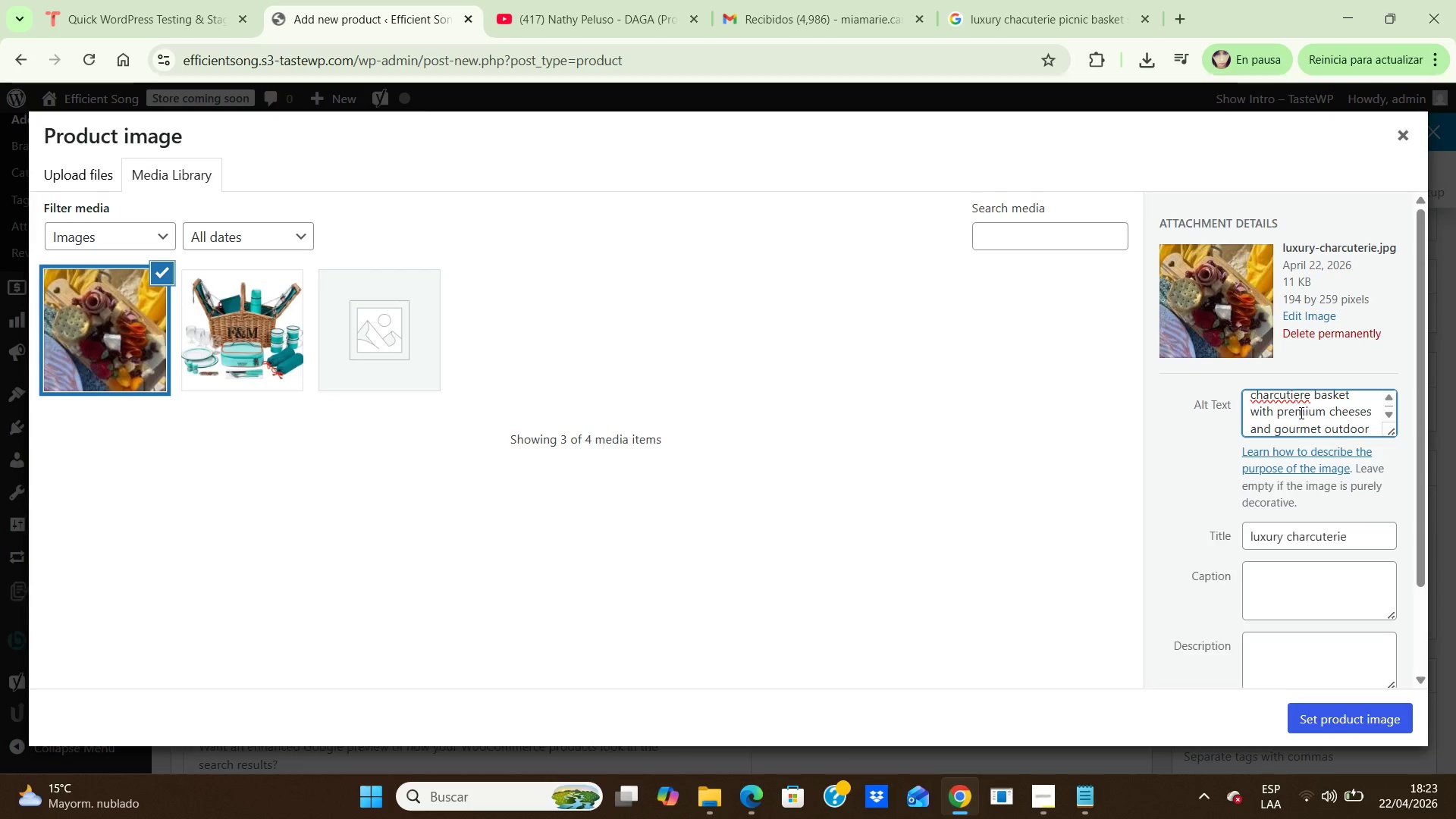 
wait(6.73)
 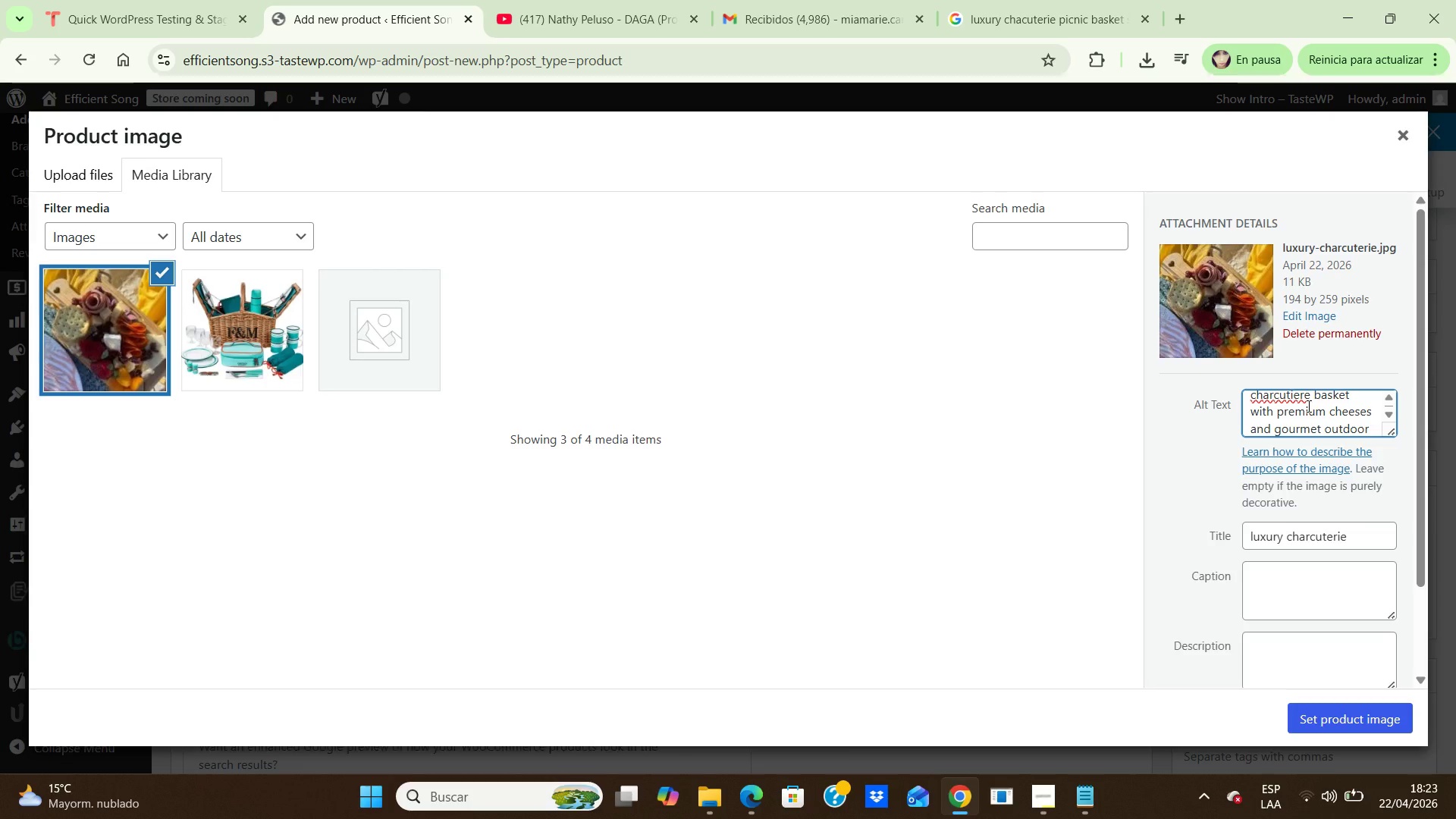 
left_click([1303, 401])
 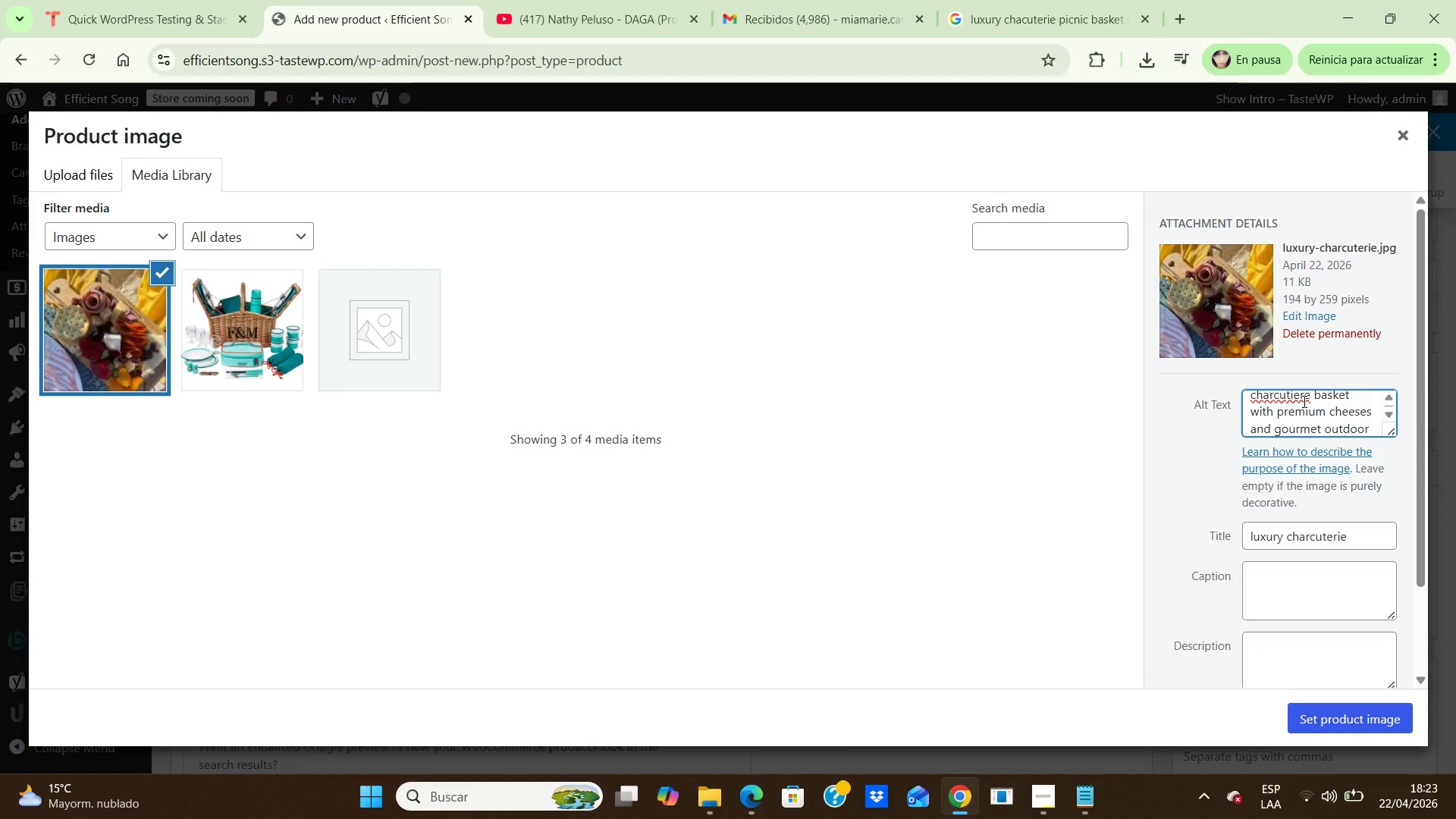 
key(Backspace)
 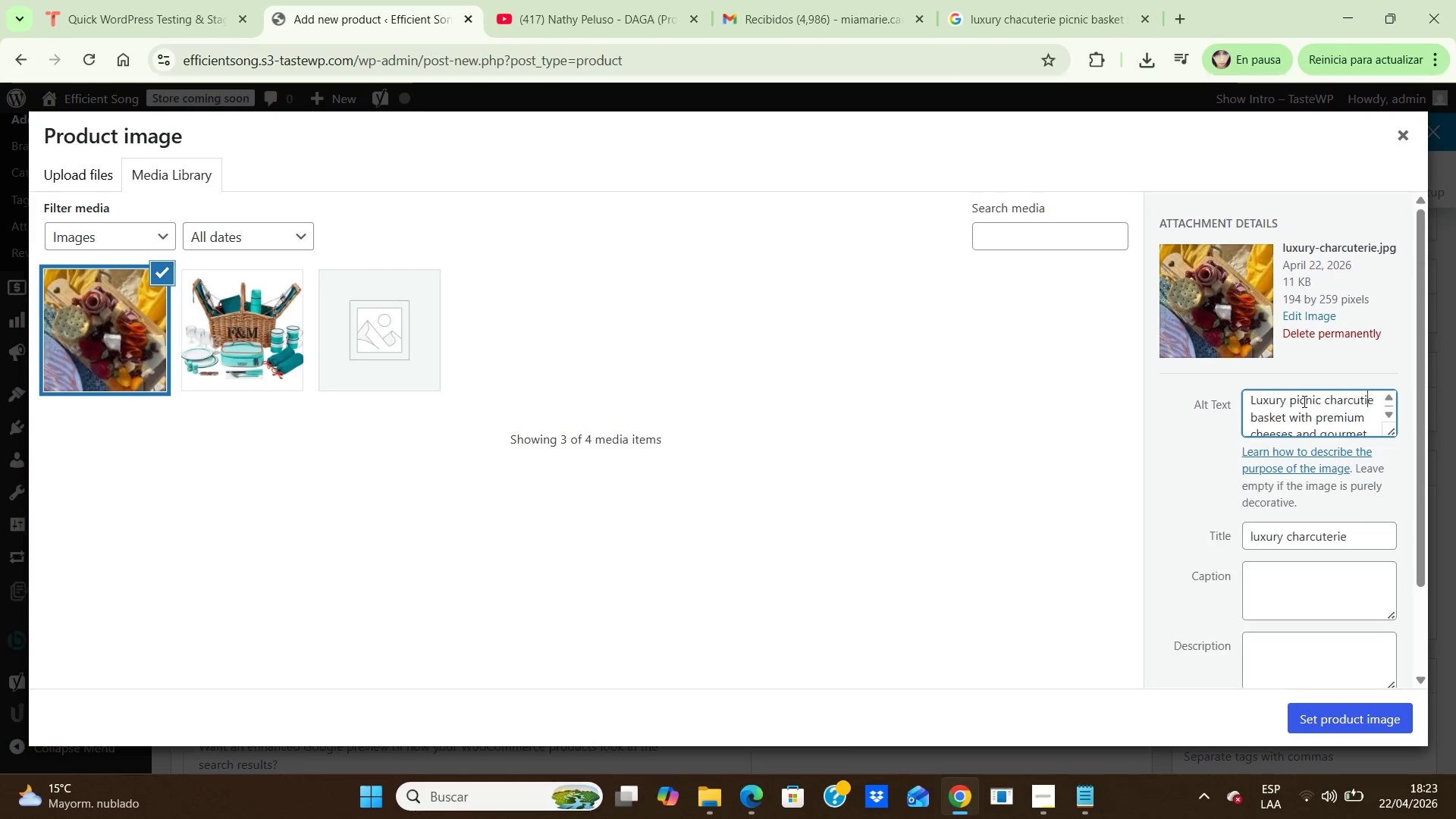 
key(Backspace)
 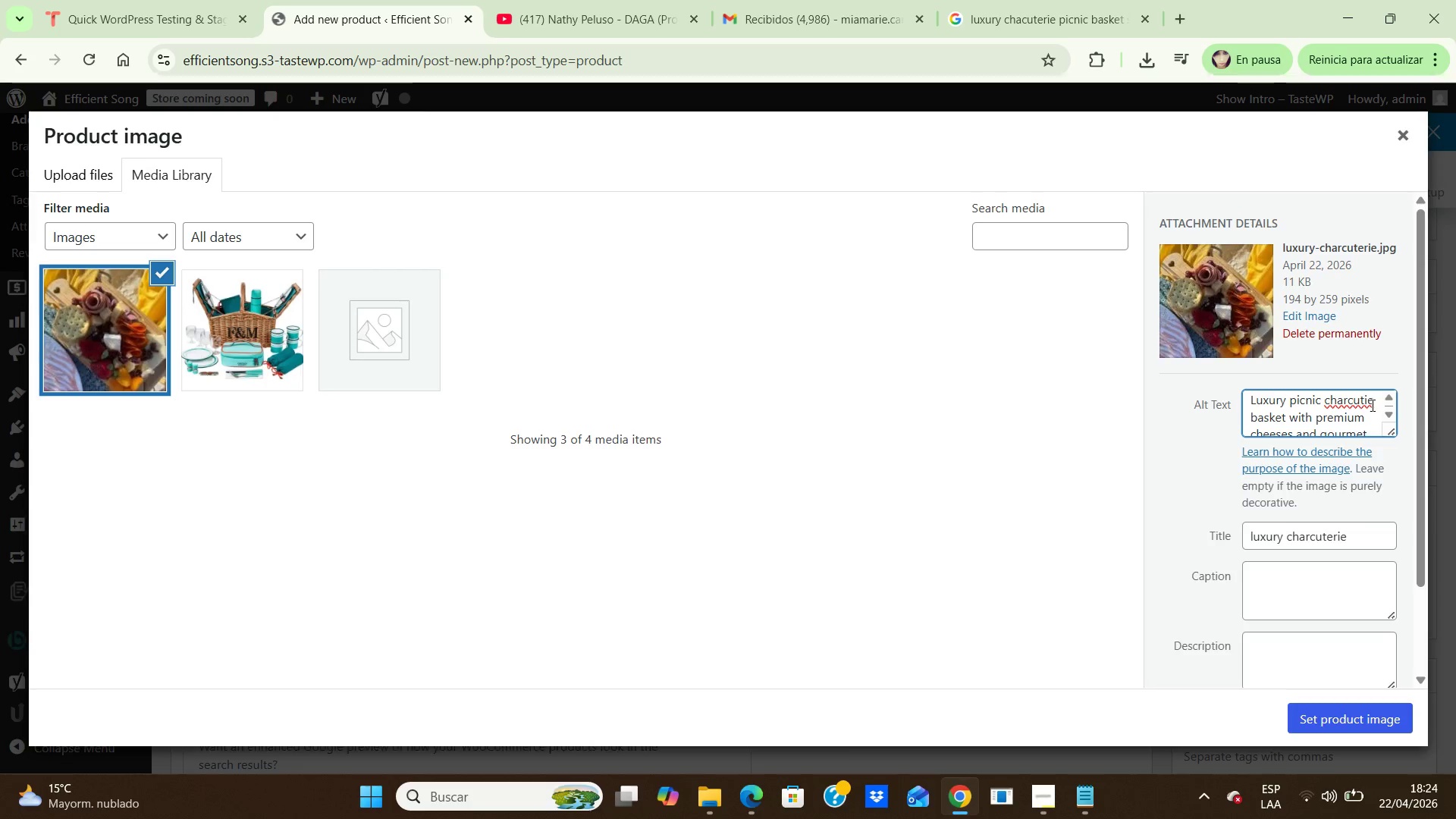 
left_click([1371, 405])
 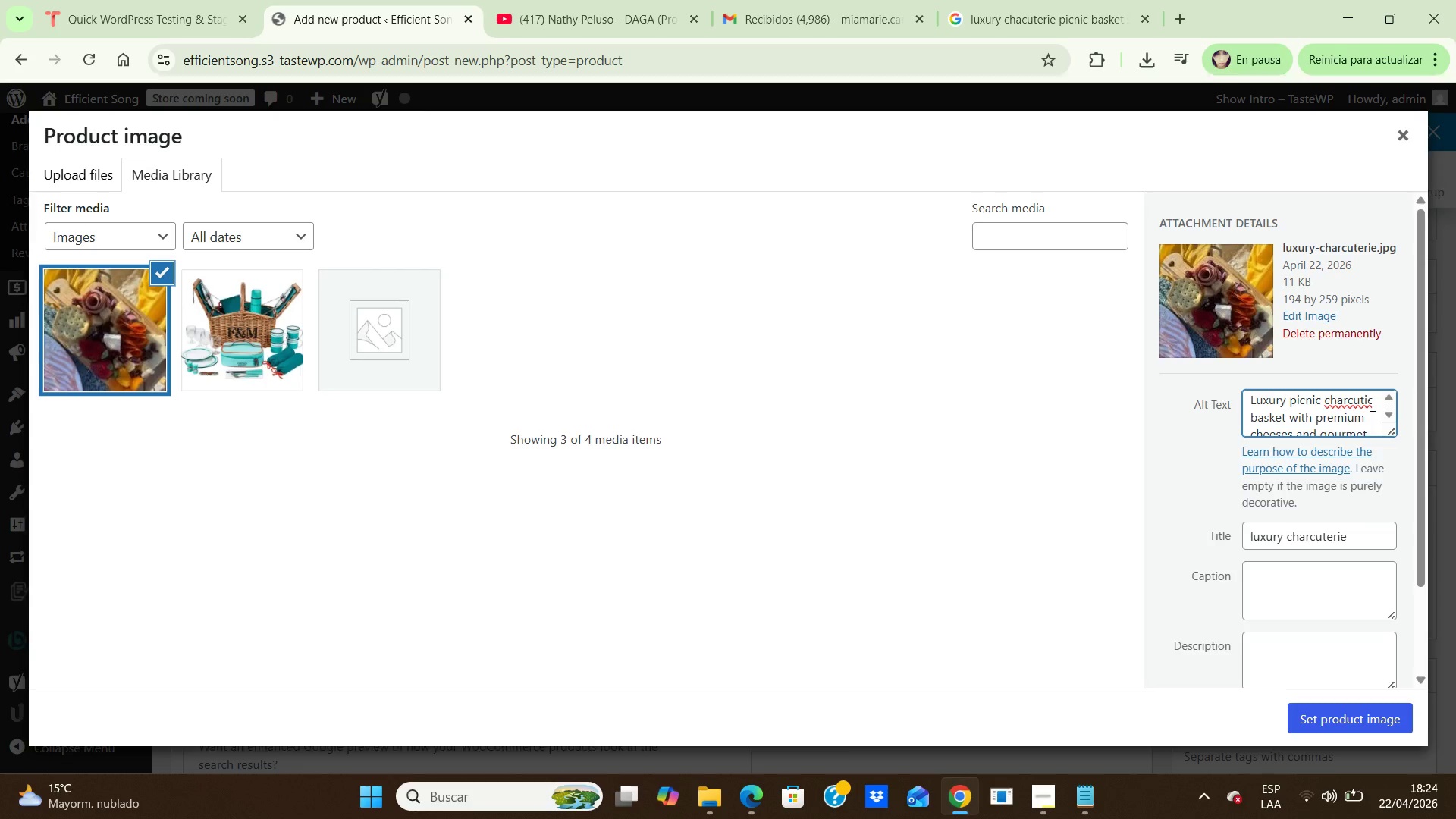 
key(Backspace)
key(Backspace)
key(Backspace)
type(terie)
 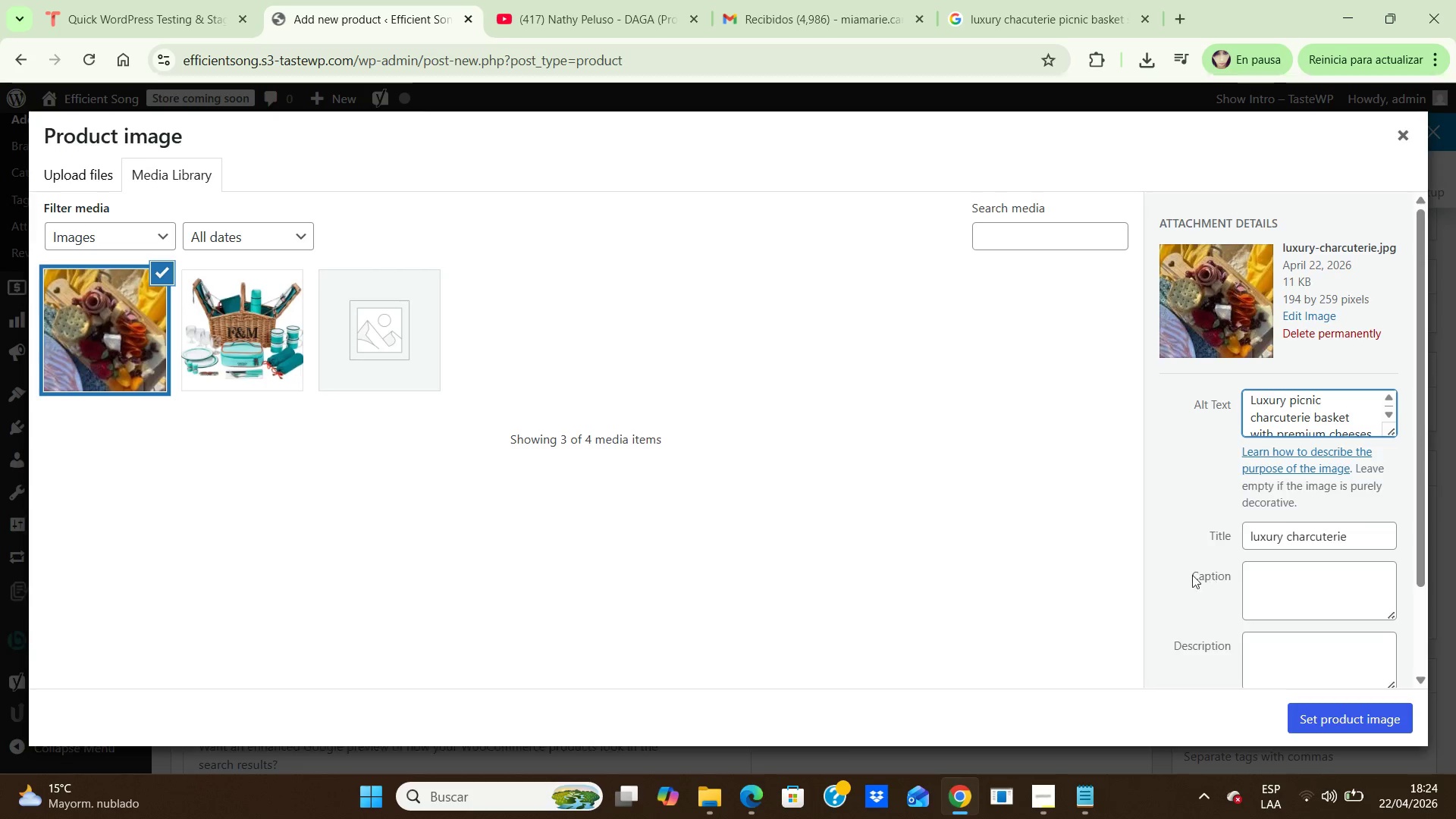 
left_click([1046, 542])
 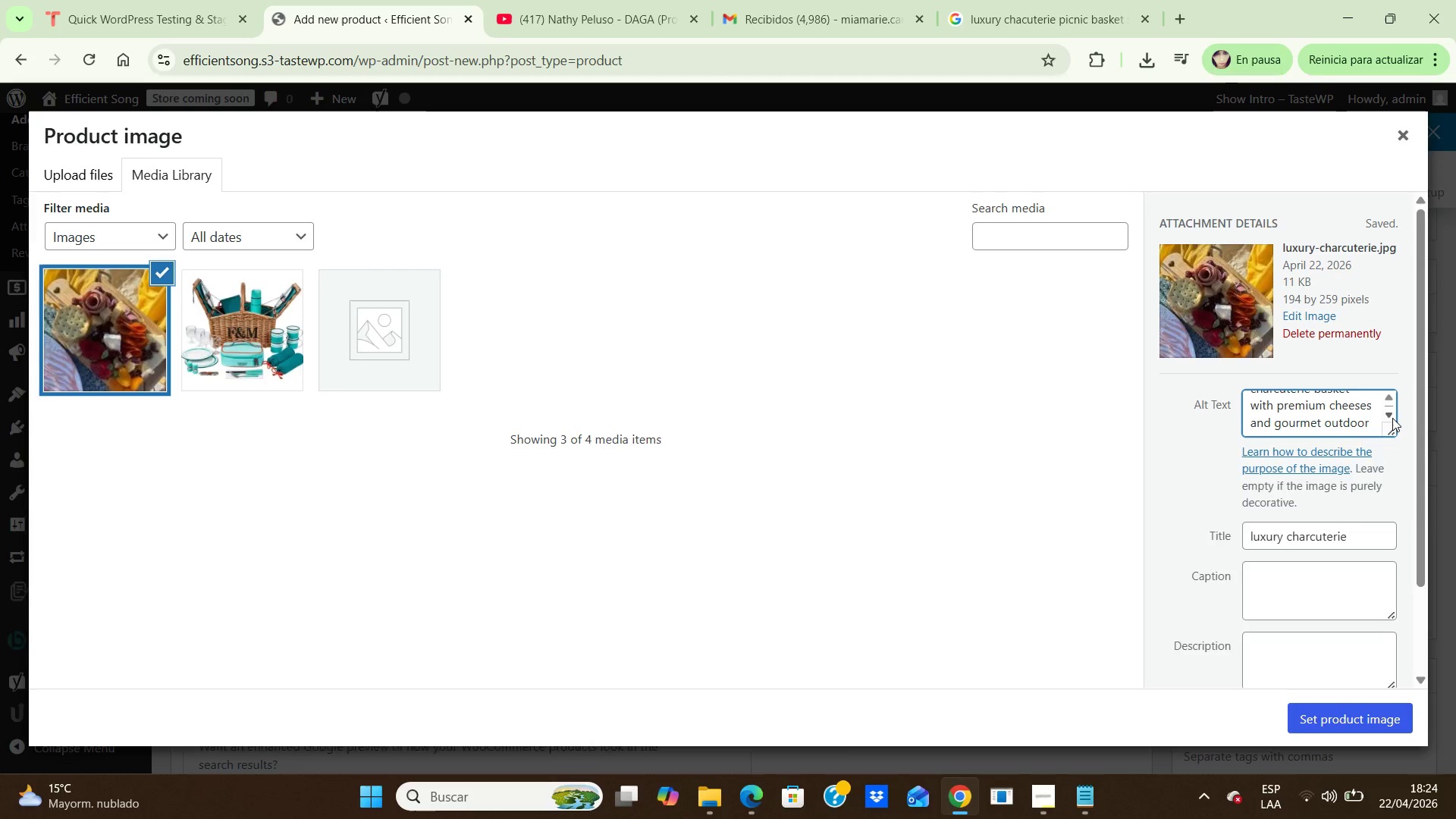 
left_click([1392, 418])
 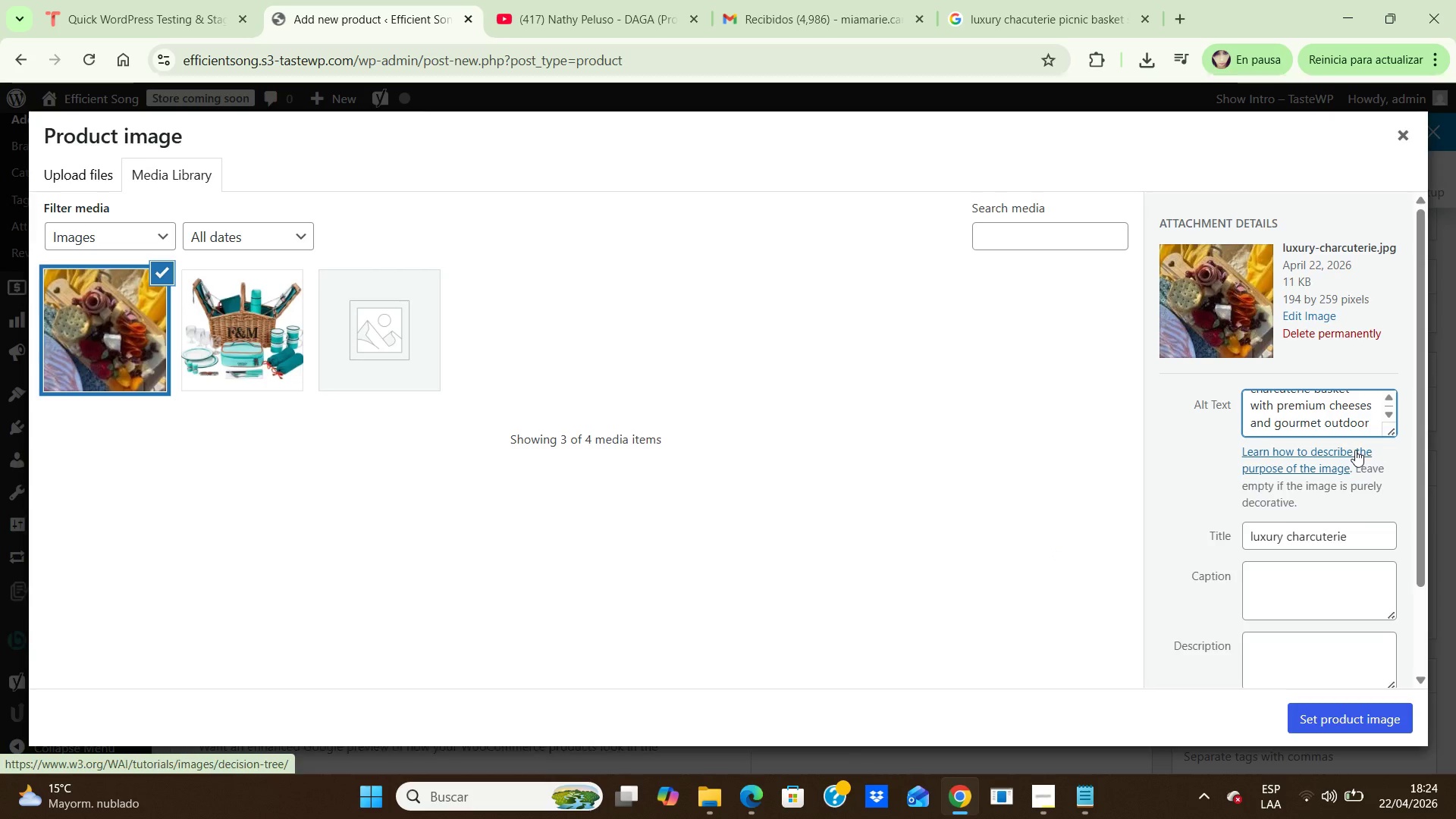 
wait(5.64)
 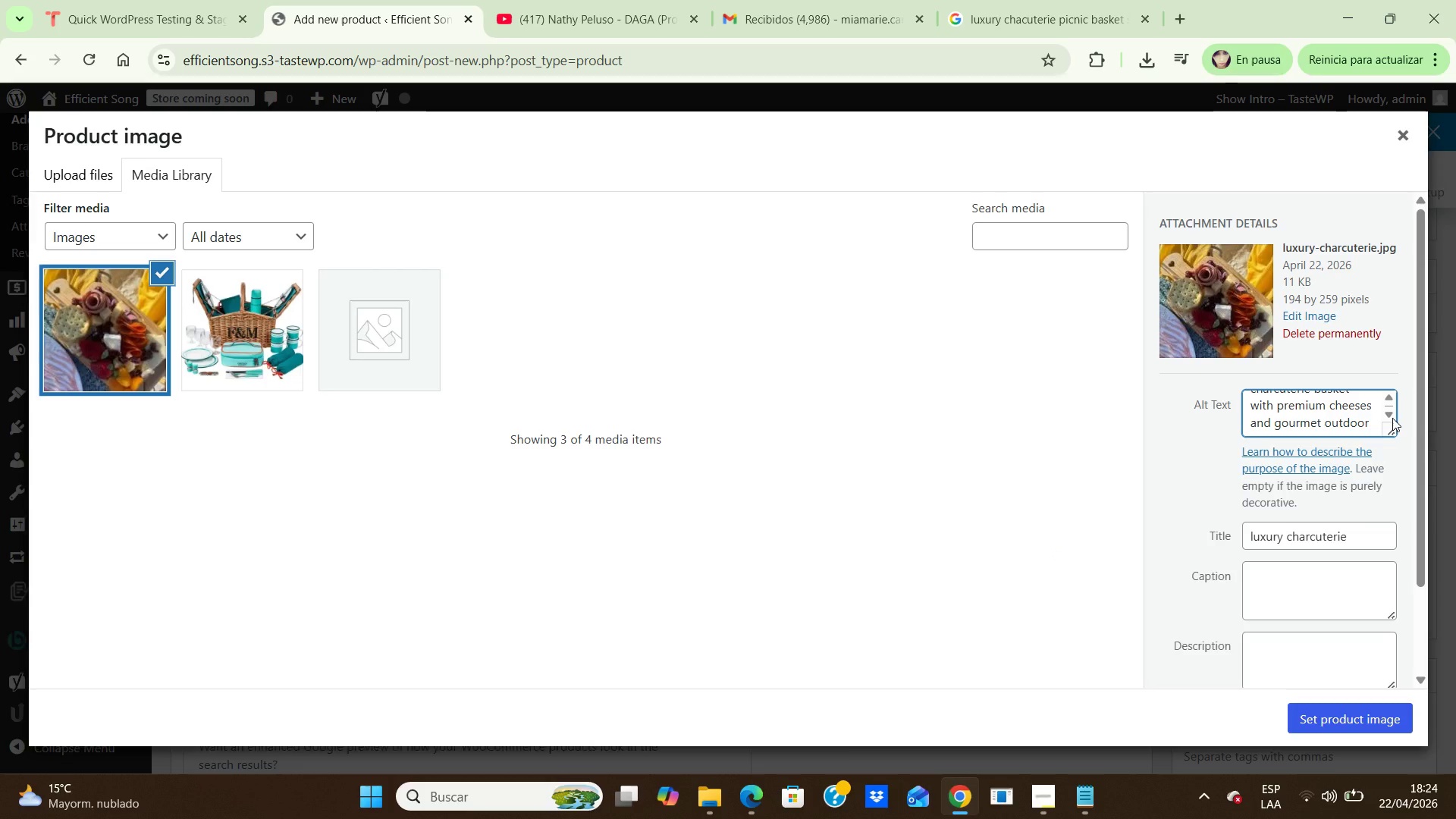 
left_click([1375, 425])
 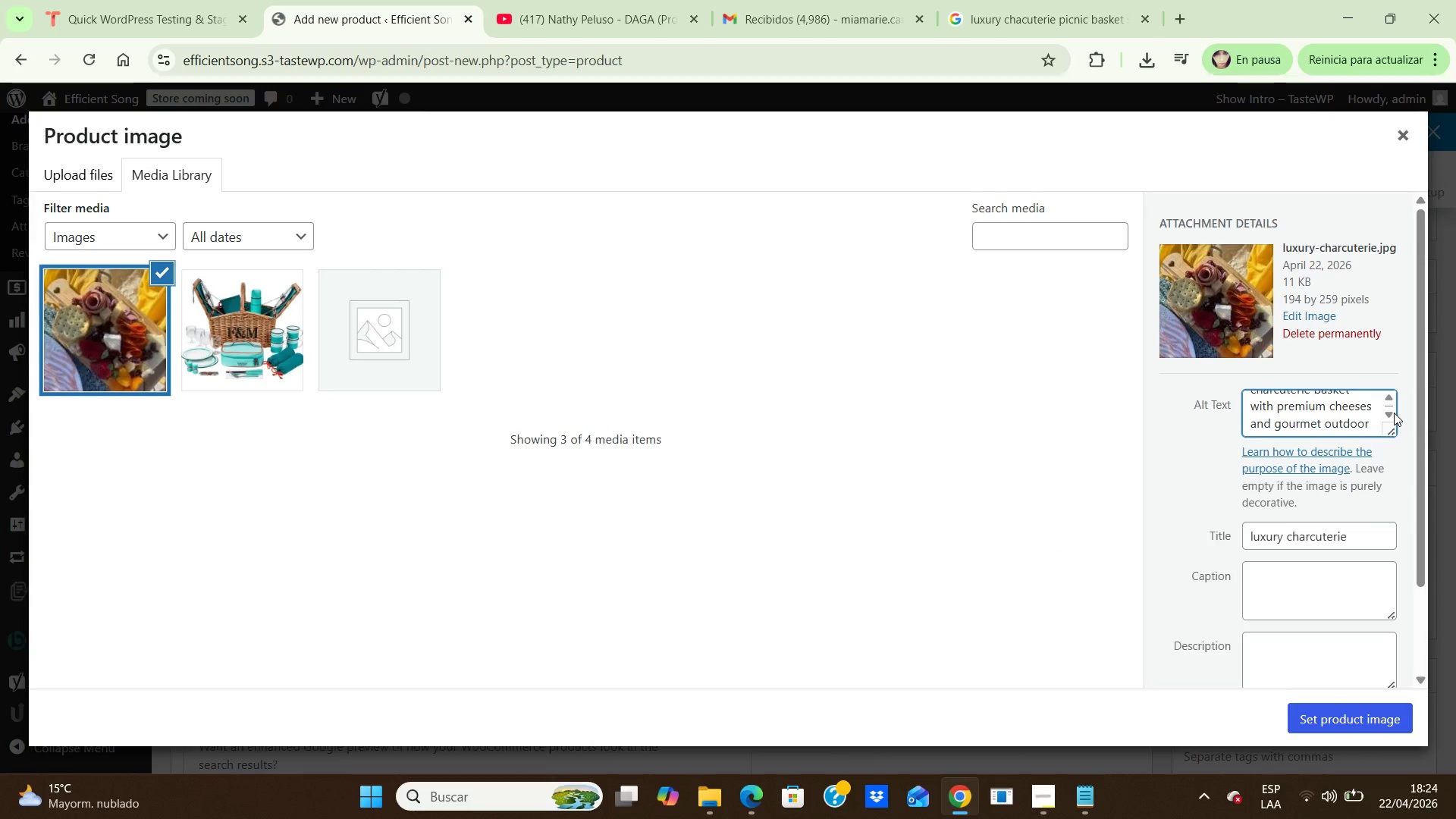 
double_click([1394, 413])
 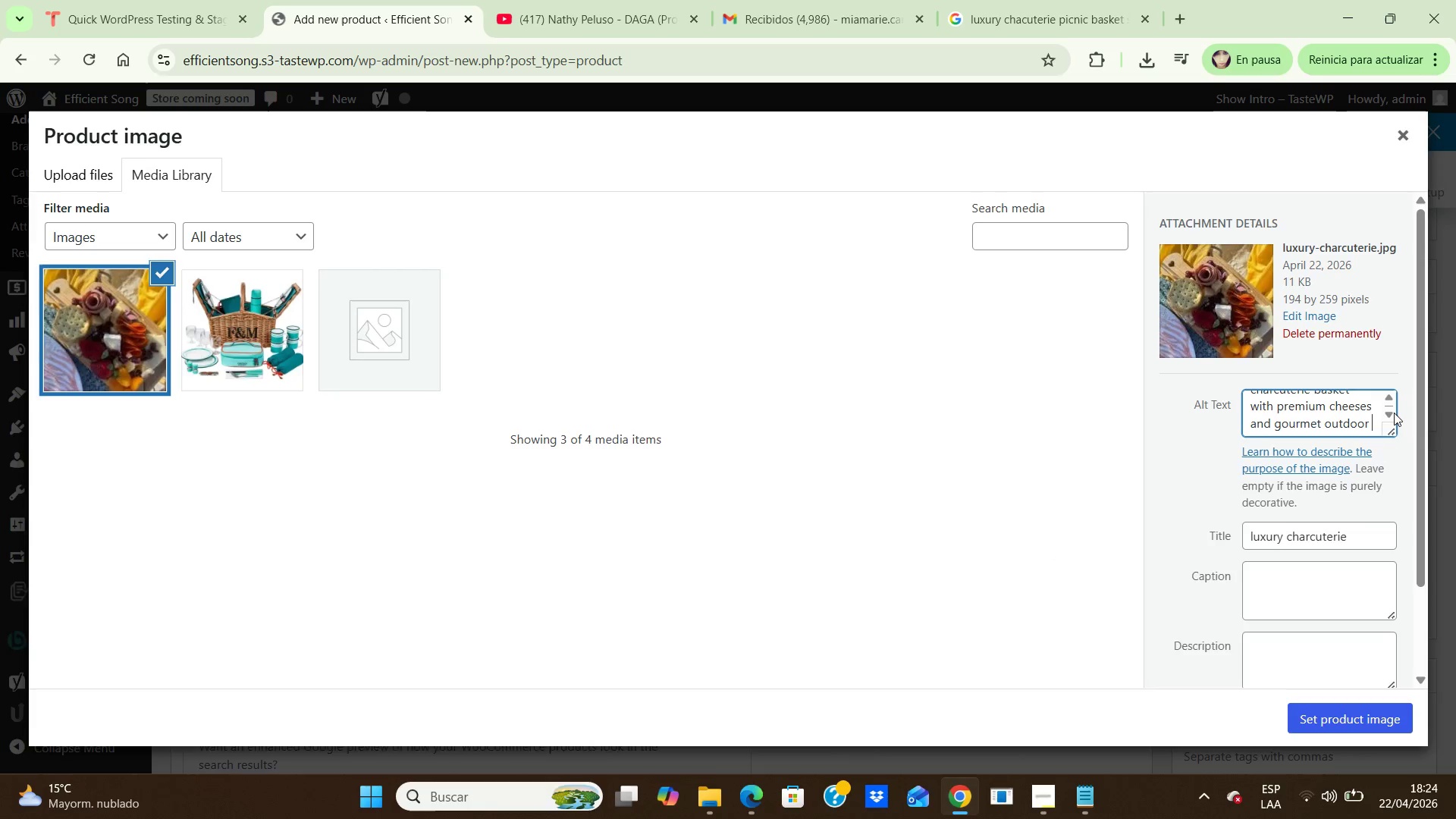 
left_click_drag(start_coordinate=[1394, 413], to_coordinate=[1367, 435])
 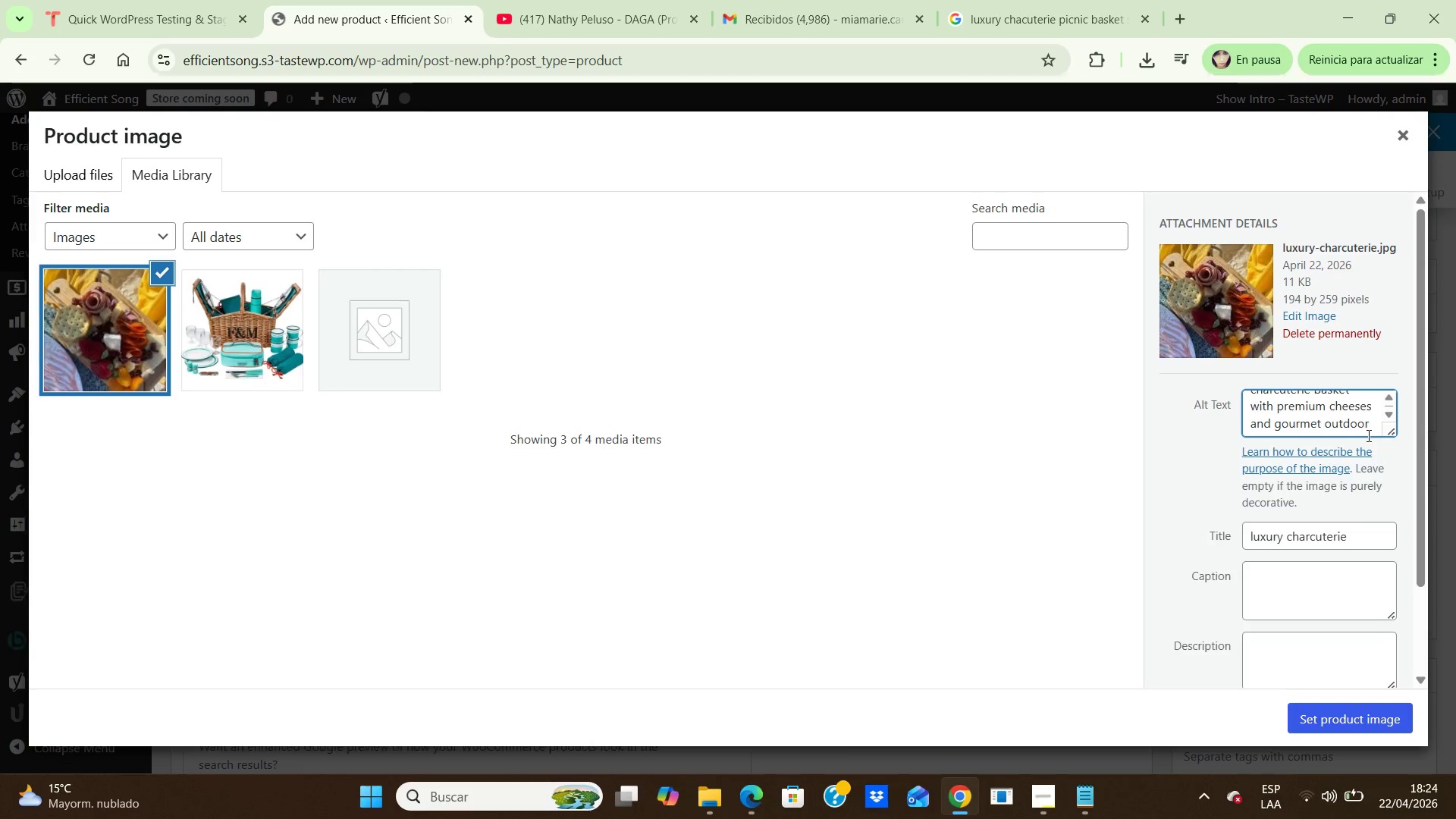 
type(styling.)
 